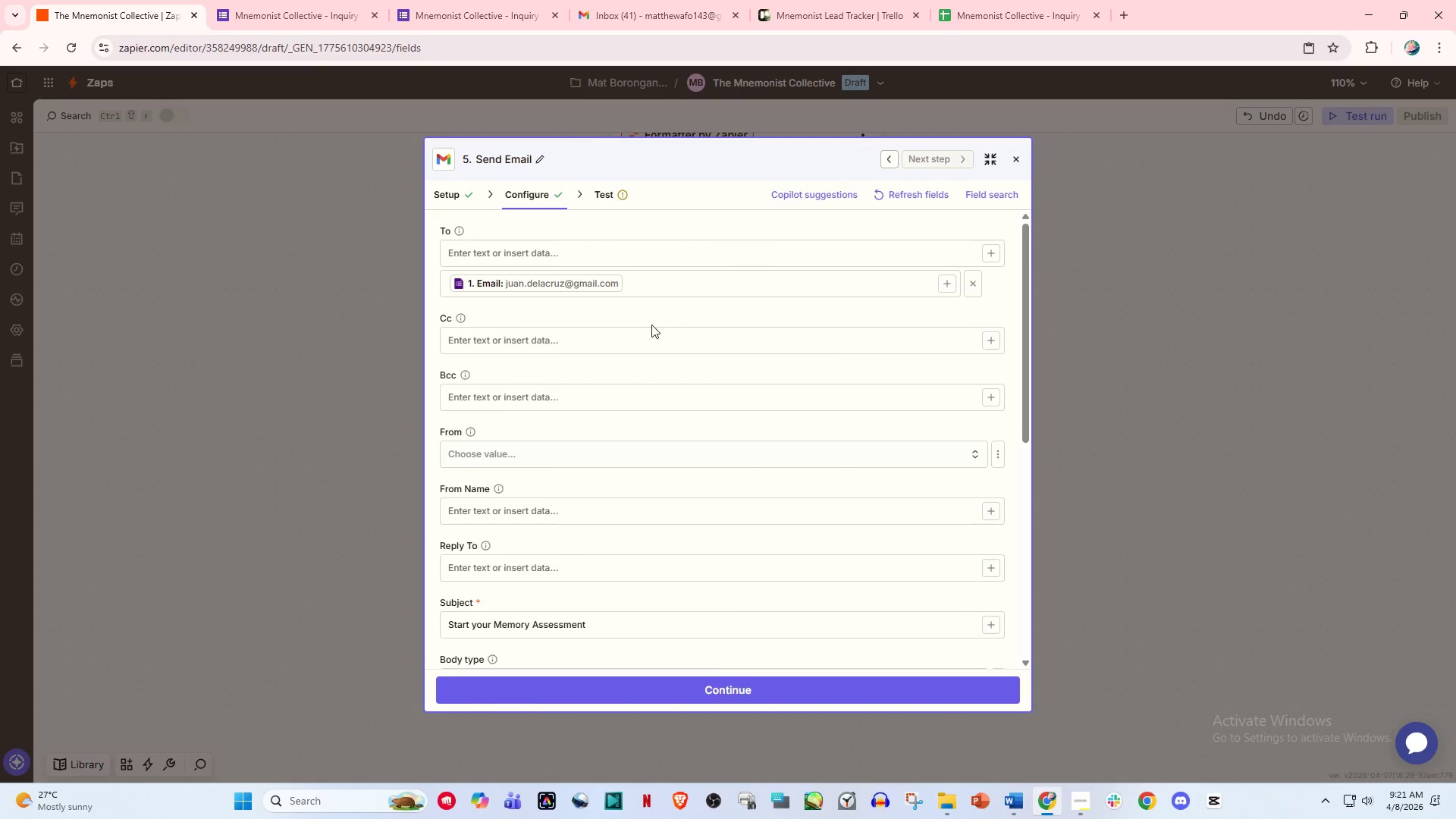 
scroll: coordinate [632, 453], scroll_direction: down, amount: 6.0
 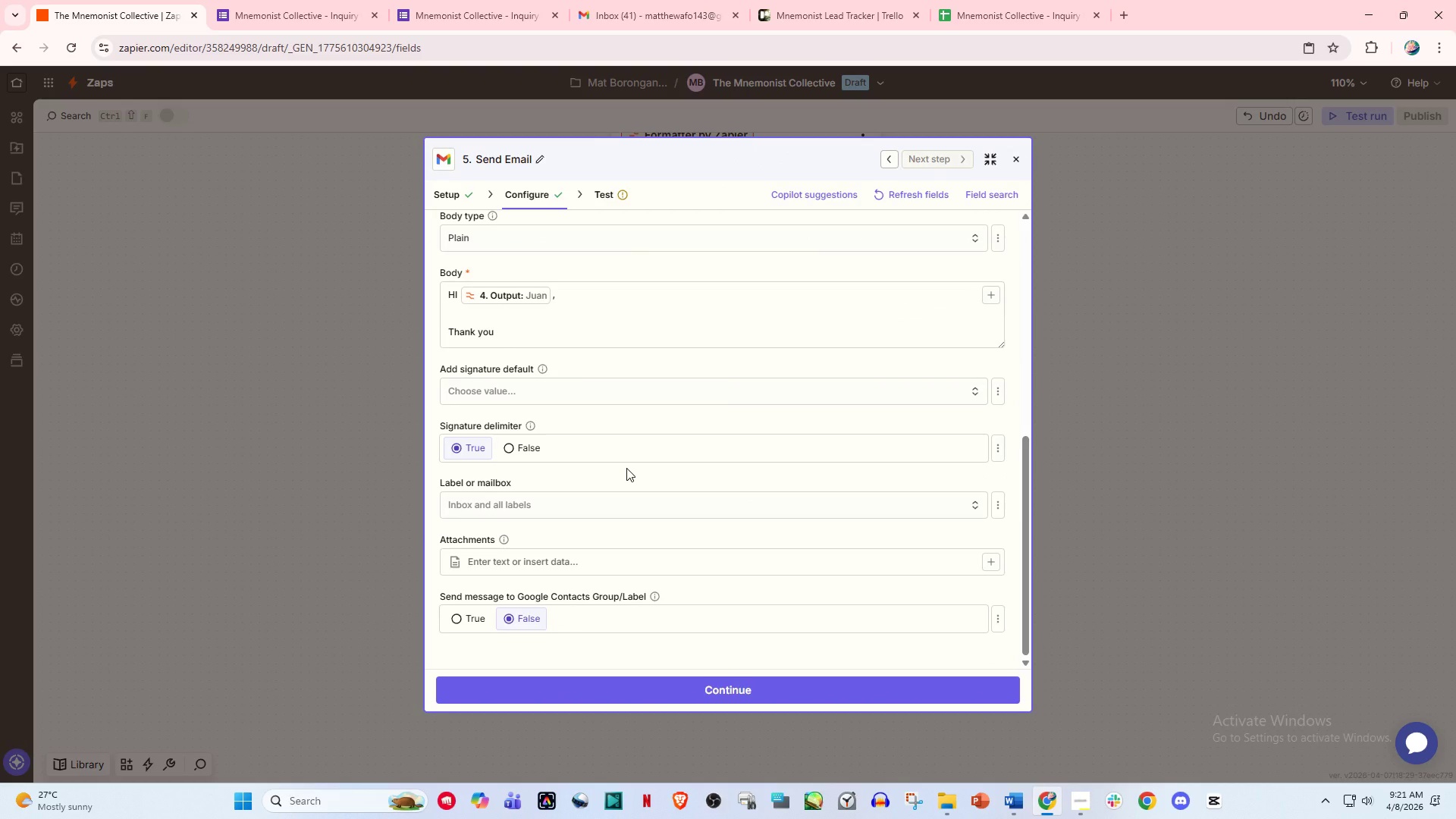 
scroll: coordinate [626, 468], scroll_direction: none, amount: 0.0
 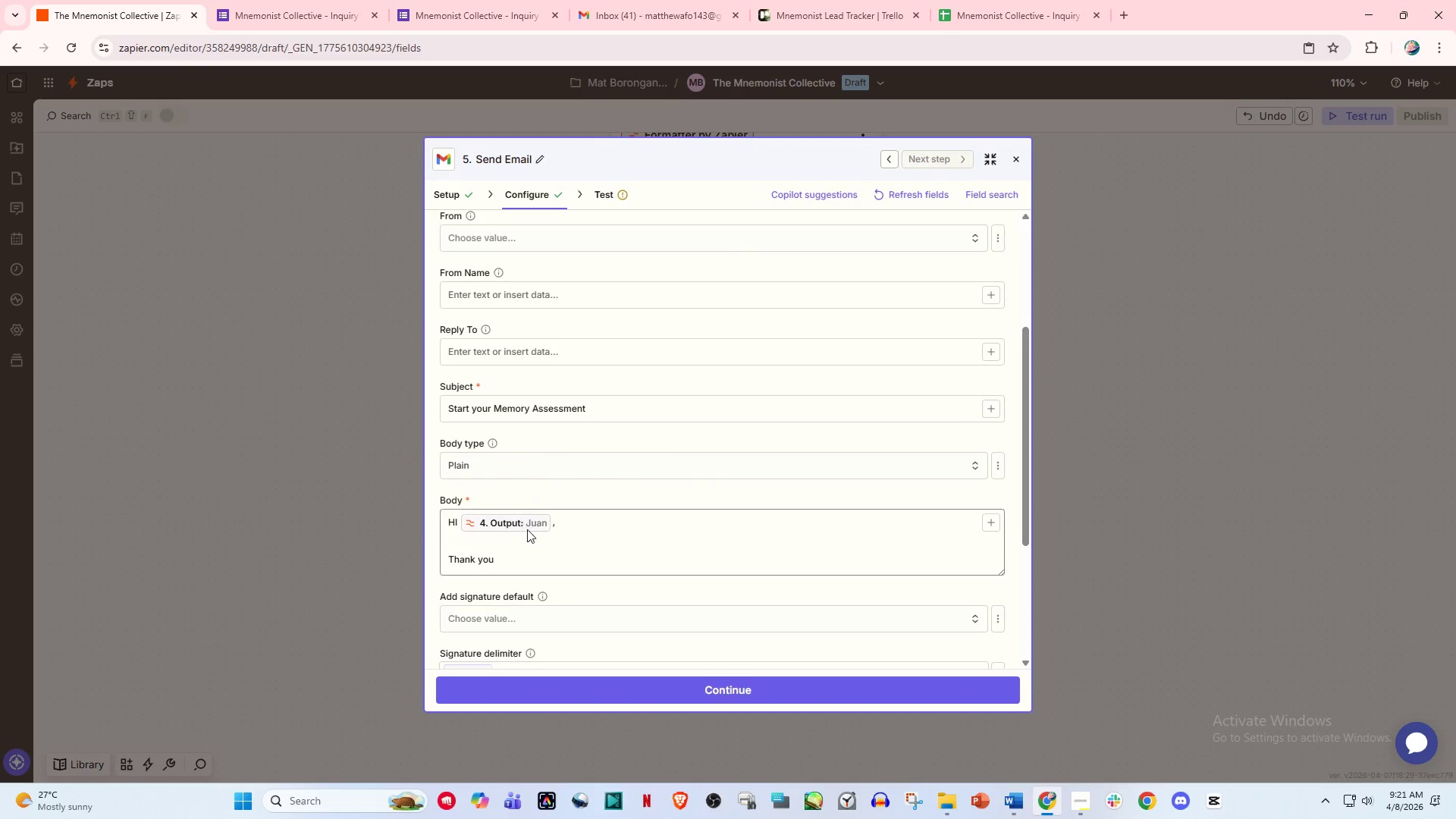 
left_click([537, 552])
 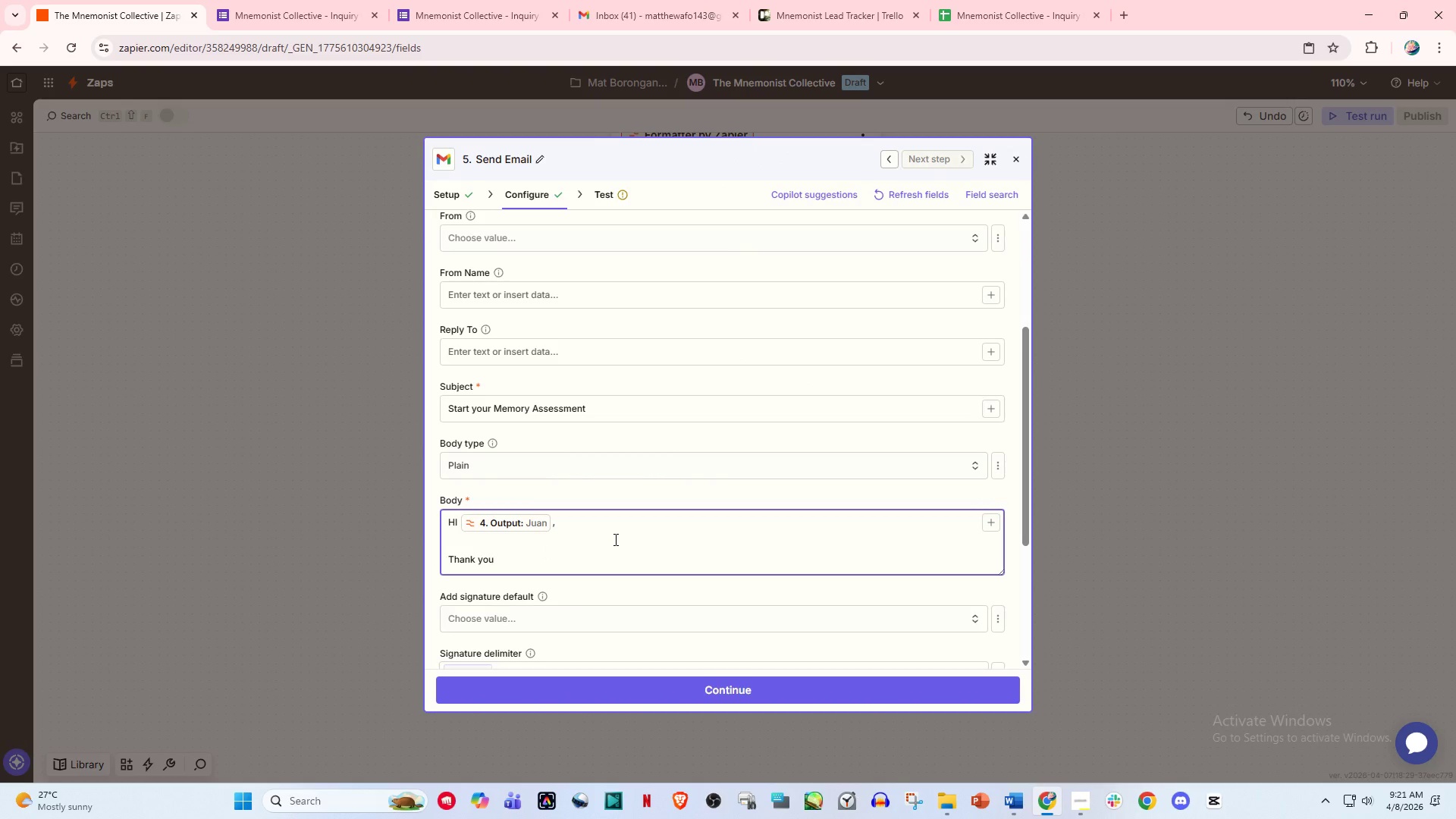 
type( for your interest in)
 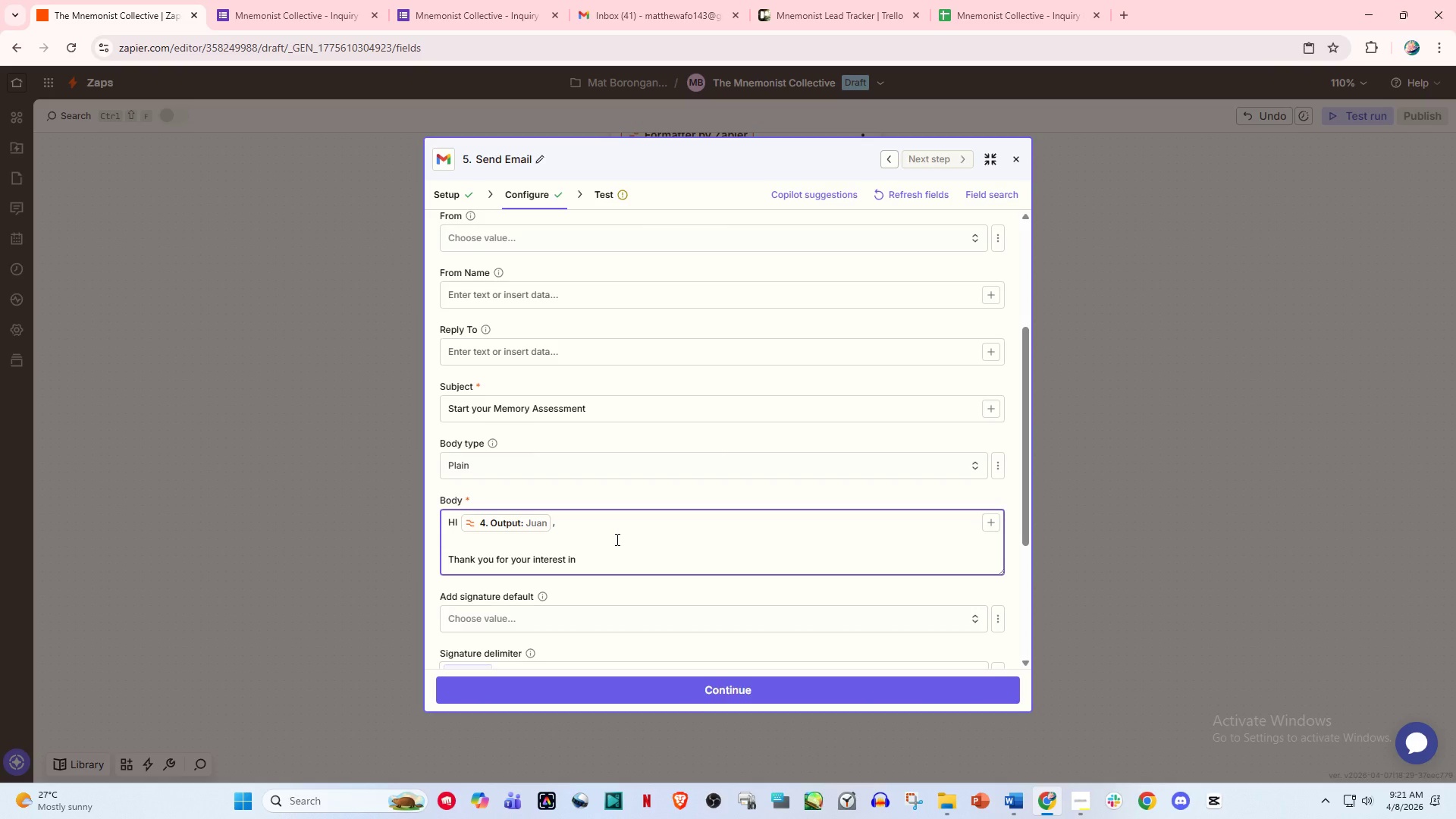 
hold_key(key=ShiftLeft, duration=0.34)
 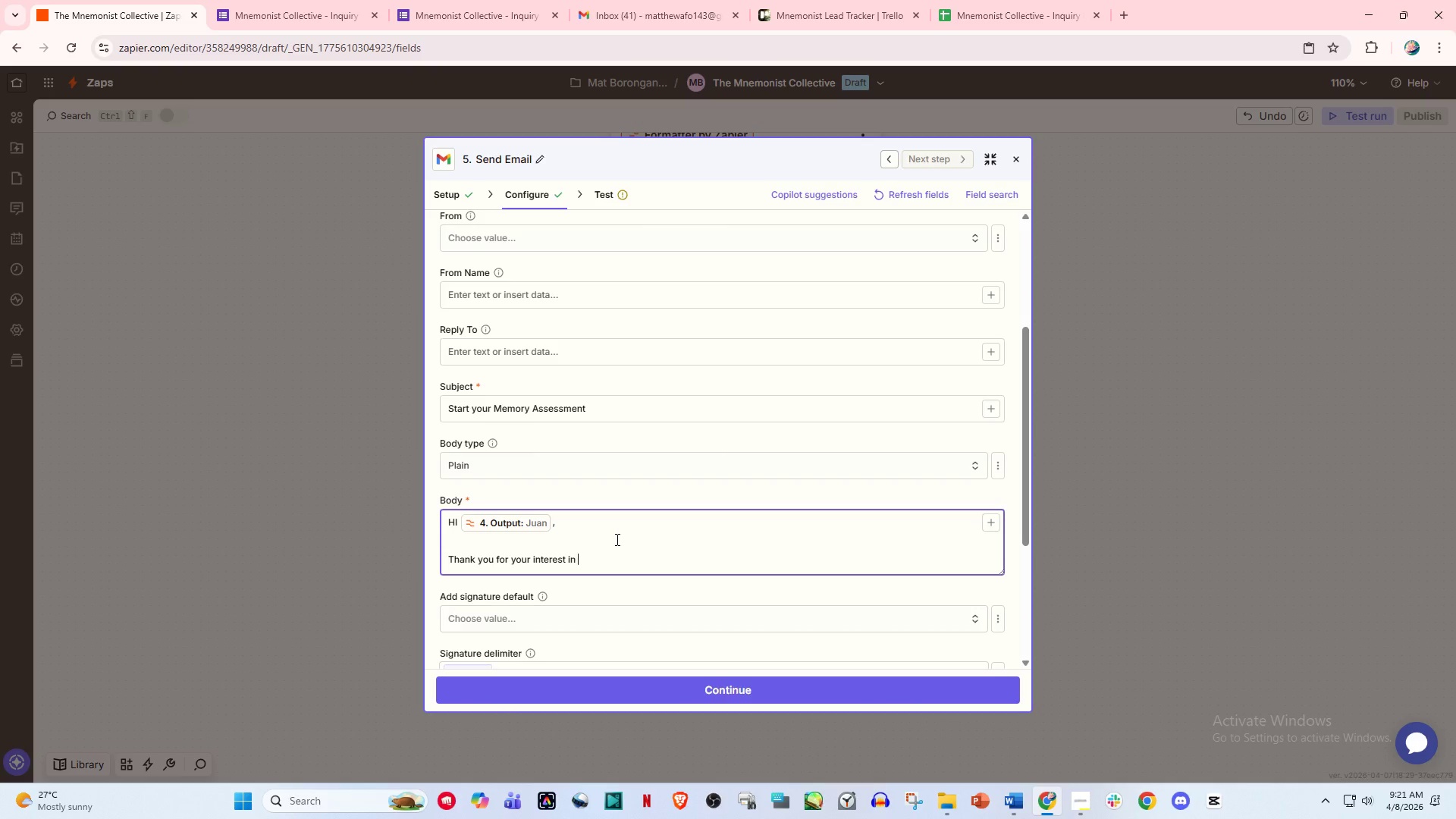 
type( Mnemonist Collective!)
 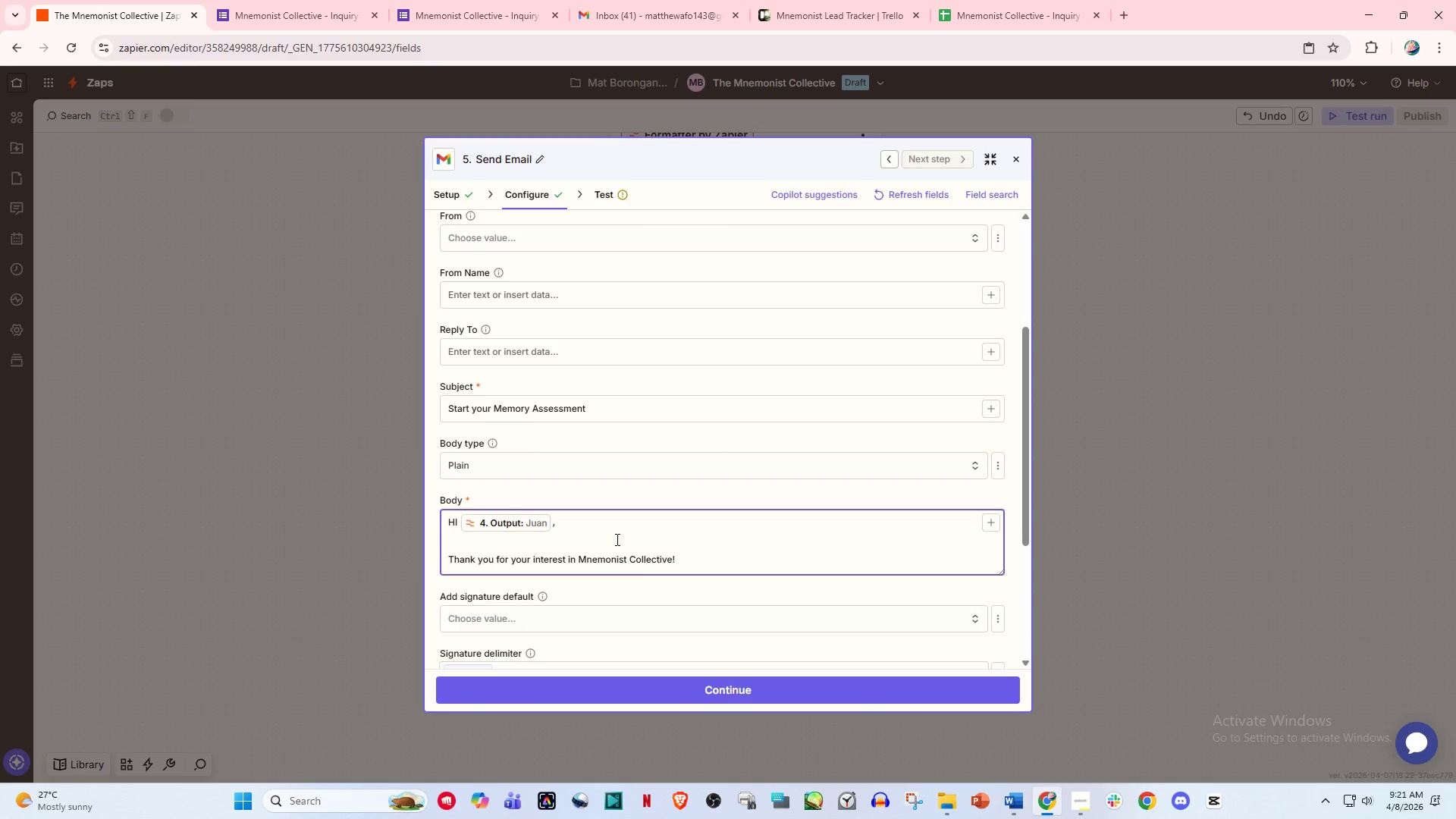 
key(Enter)
 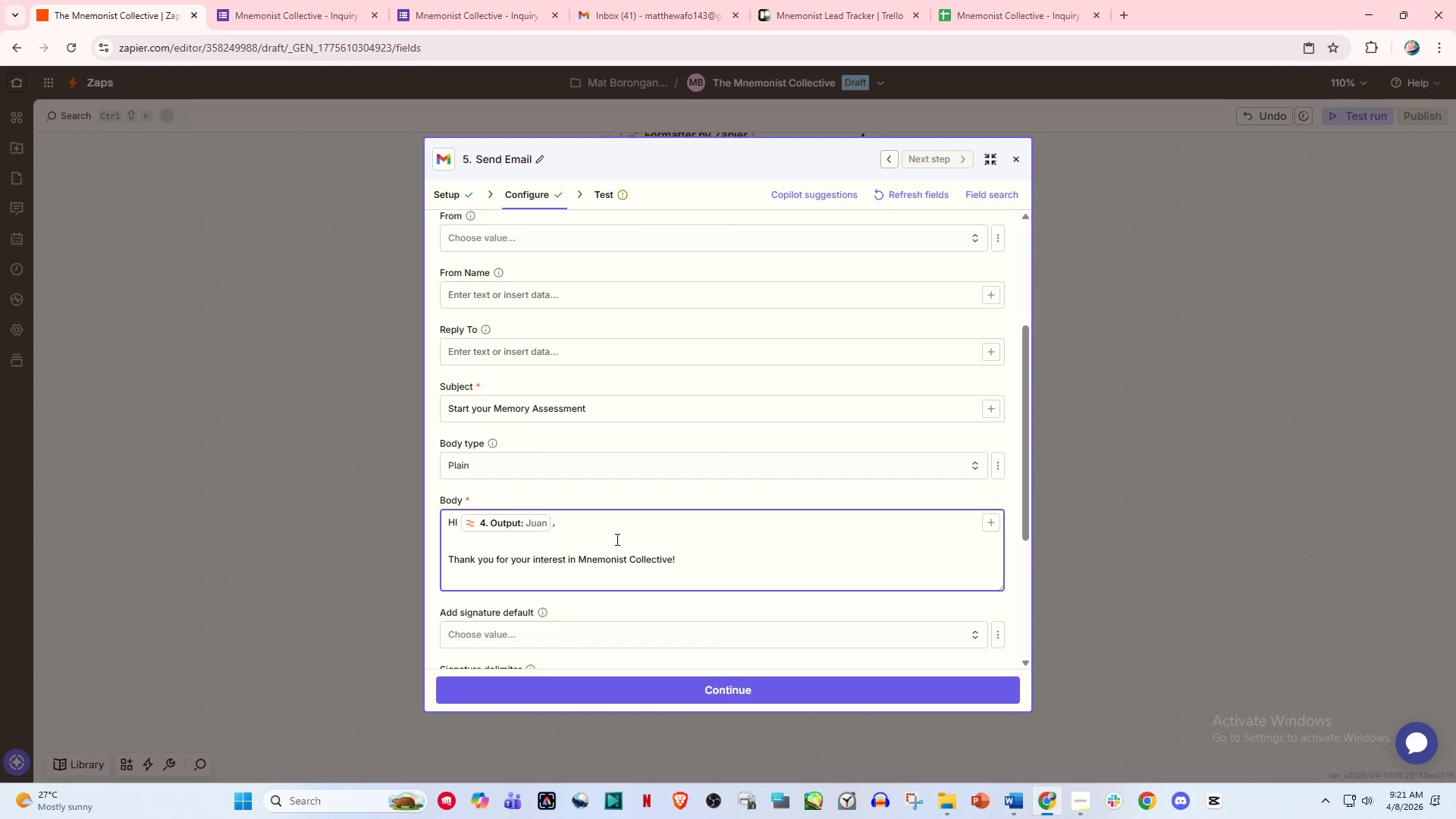 
type(Before booking a consi)
key(Backspace)
type(ultation)
key(Backspace)
key(Backspace)
type(on, please)
 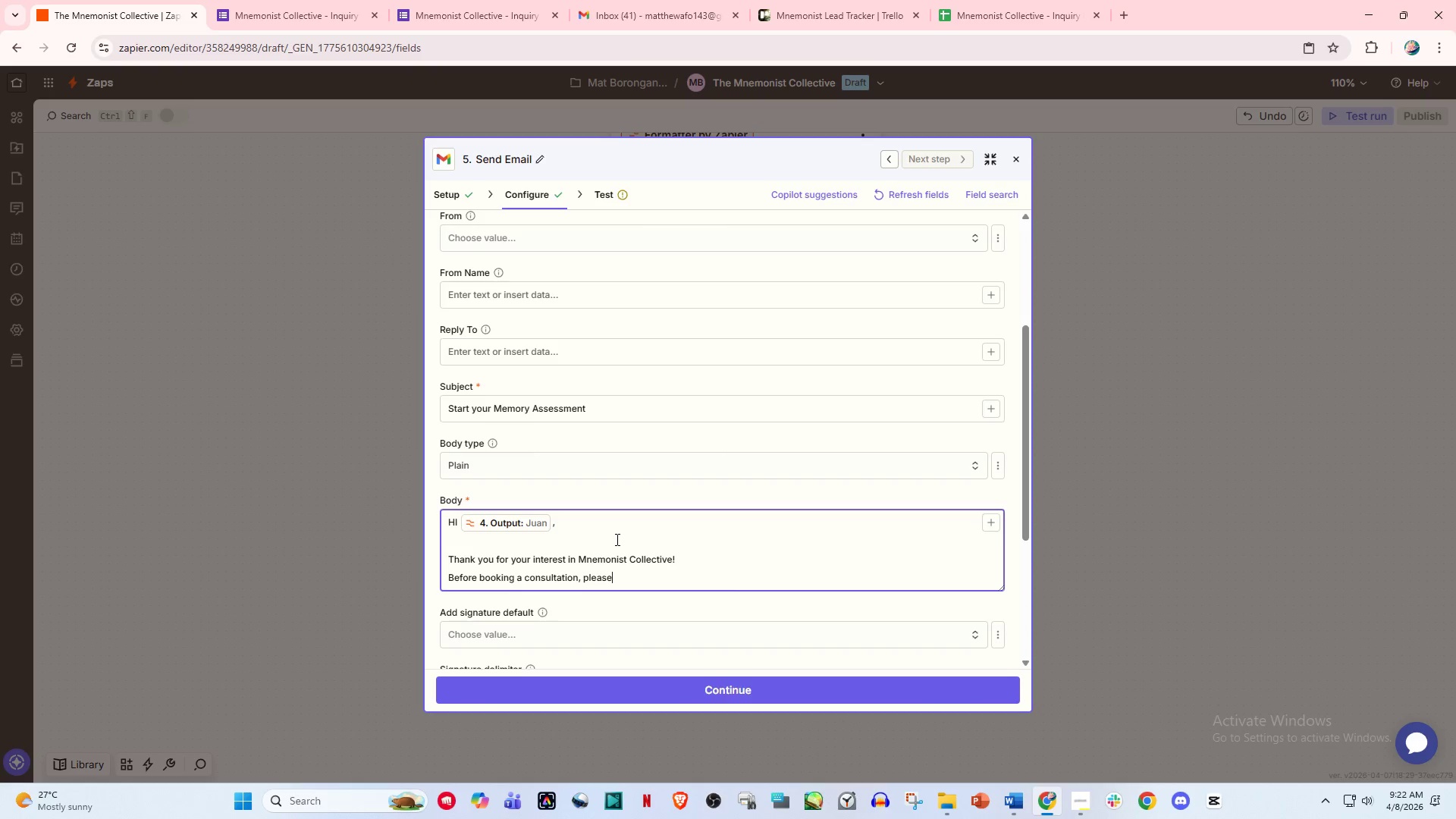 
type( complete yoiur )
key(Backspace)
key(Backspace)
key(Backspace)
key(Backspace)
type(ur baselines)
key(Backspace)
 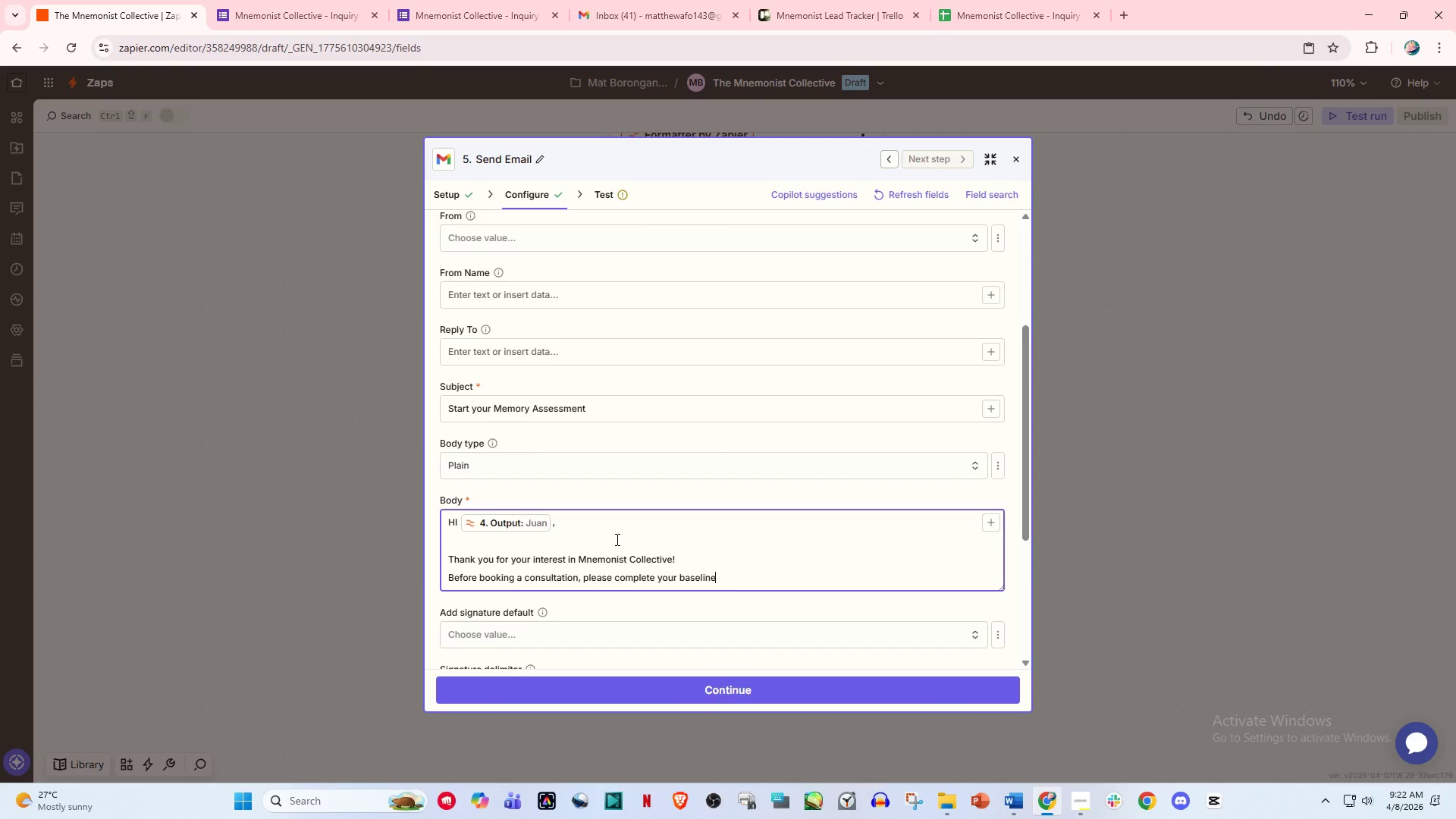 
type( memopr)
key(Backspace)
key(Backspace)
type(ry assessment below:)
 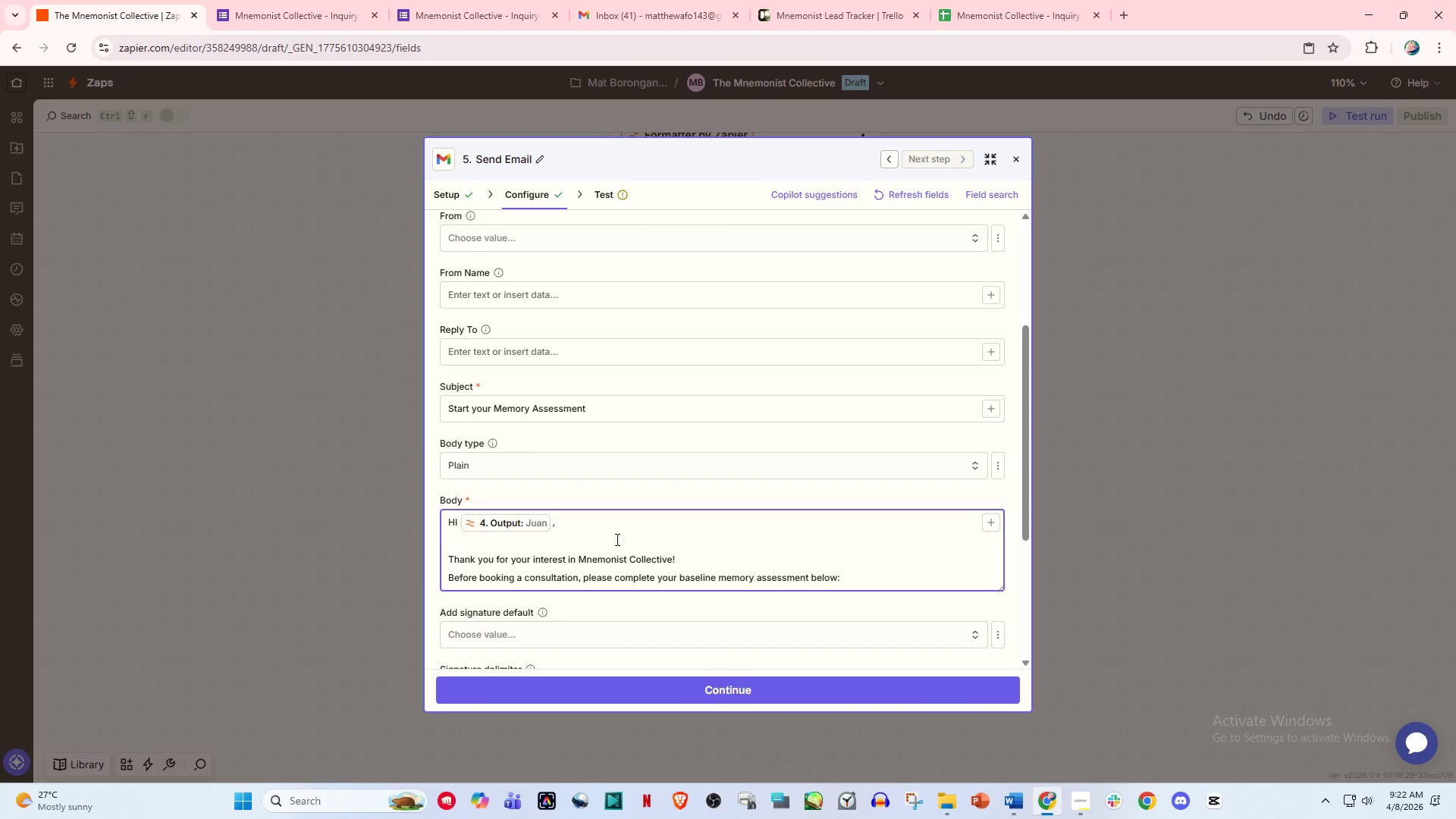 
key(Enter)
 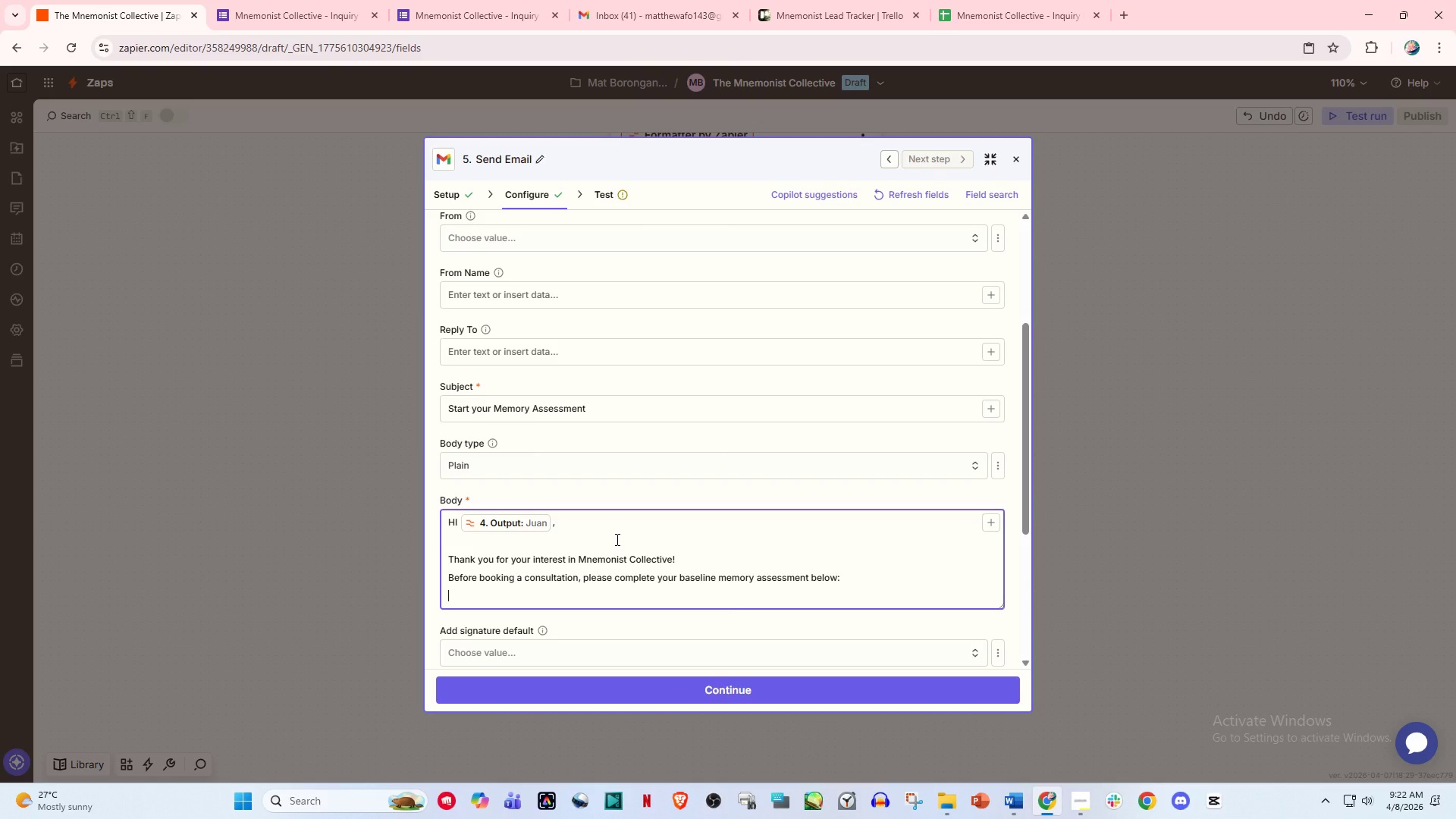 
scroll: coordinate [706, 492], scroll_direction: down, amount: 2.0
 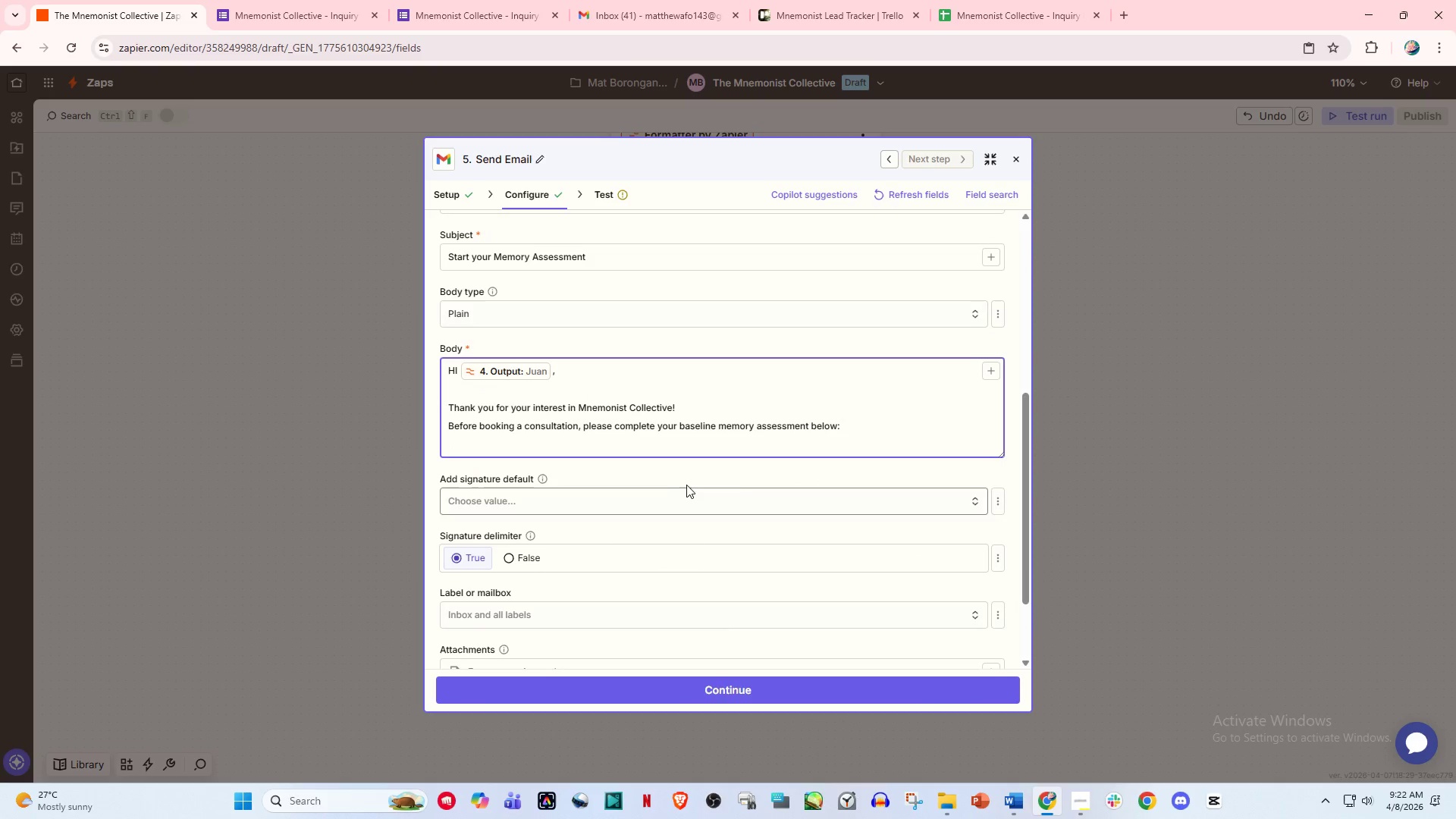 
type(Assessment link here" )
key(Backspace)
key(Backspace)
type(:)
 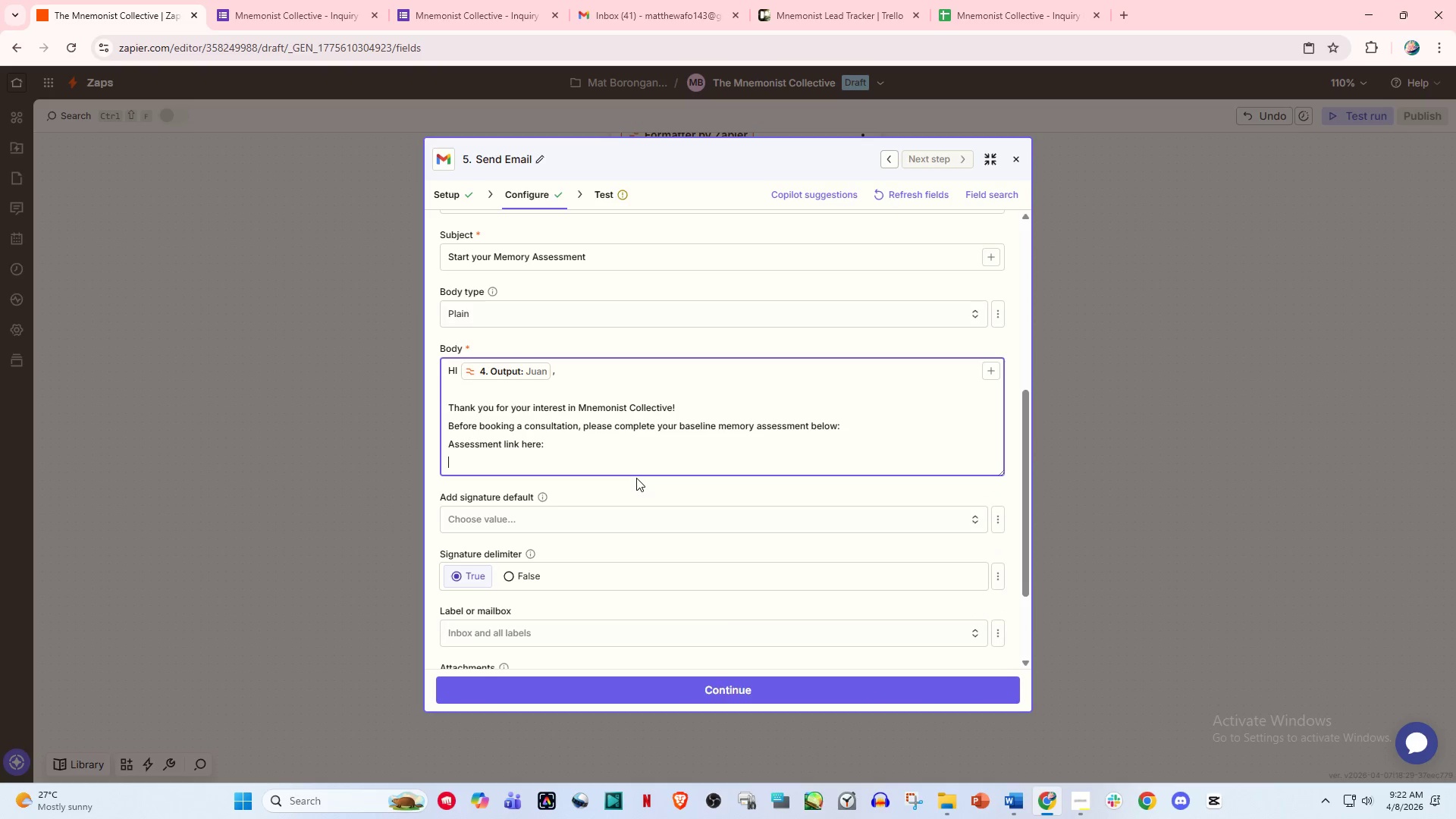 
 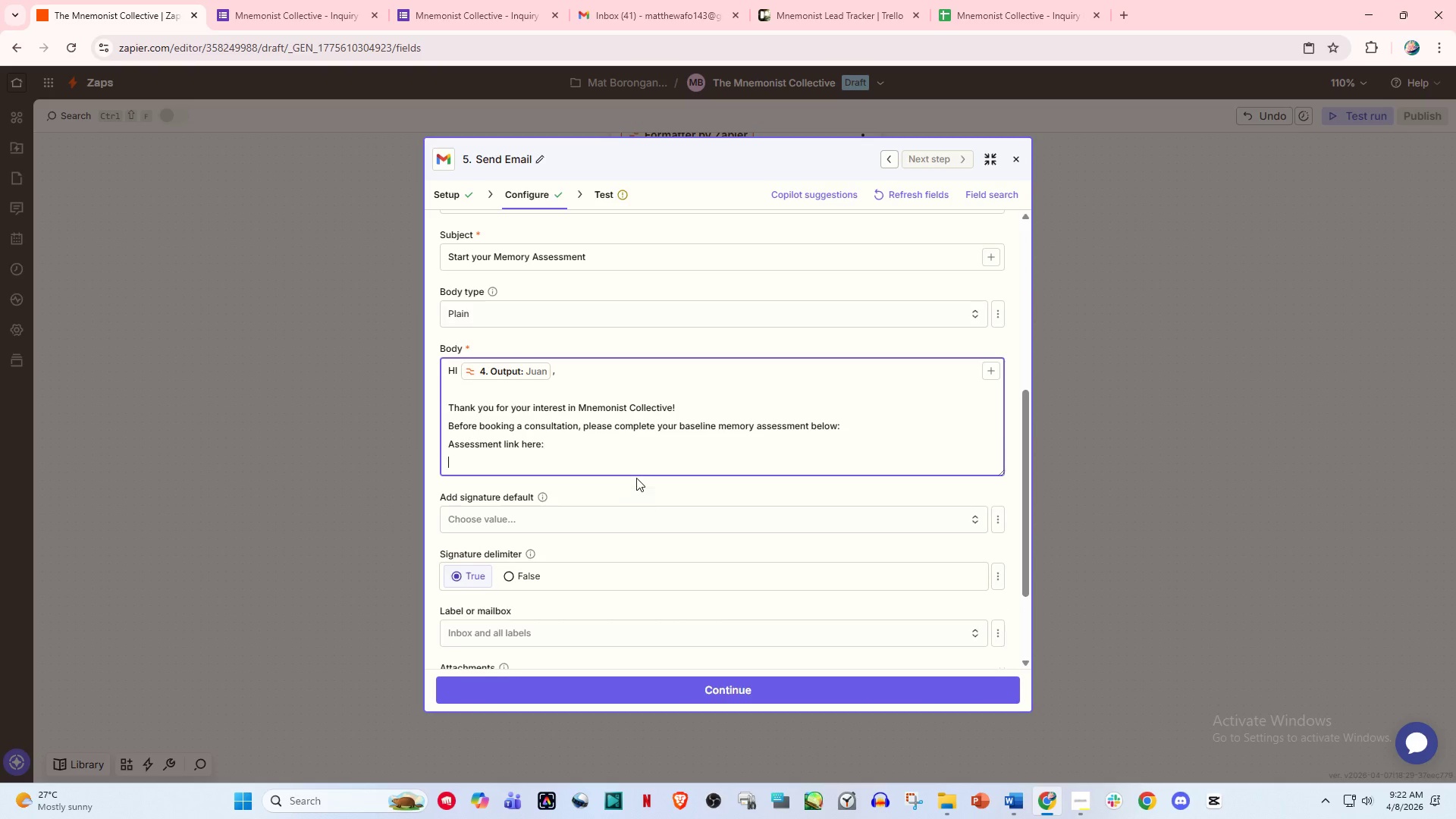 
key(Enter)
 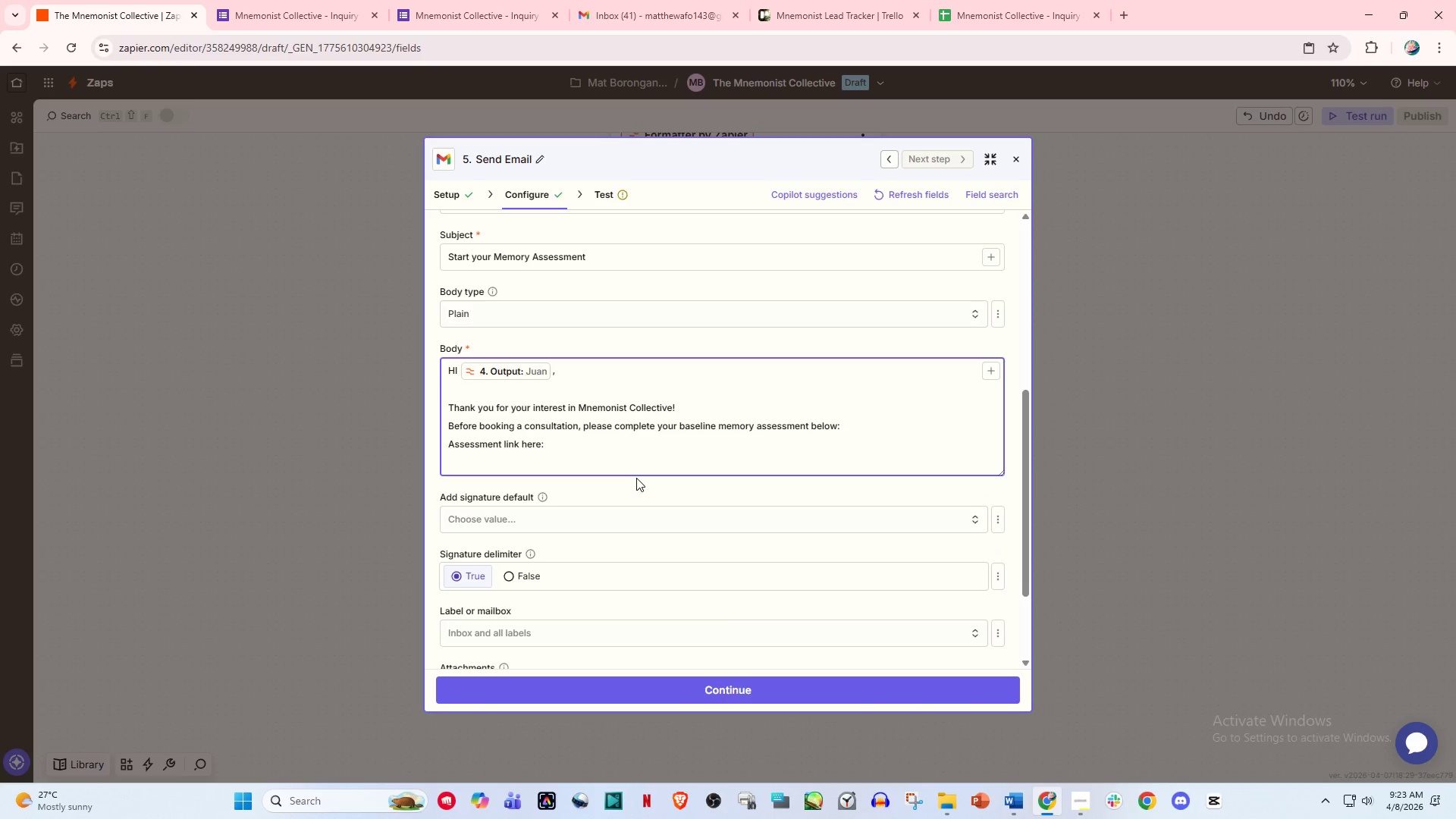 
type(This helps i)
key(Backspace)
type(us personalizew)
key(Backspace)
type( yur )
key(Backspace)
key(Backspace)
key(Backspace)
type(our training)
 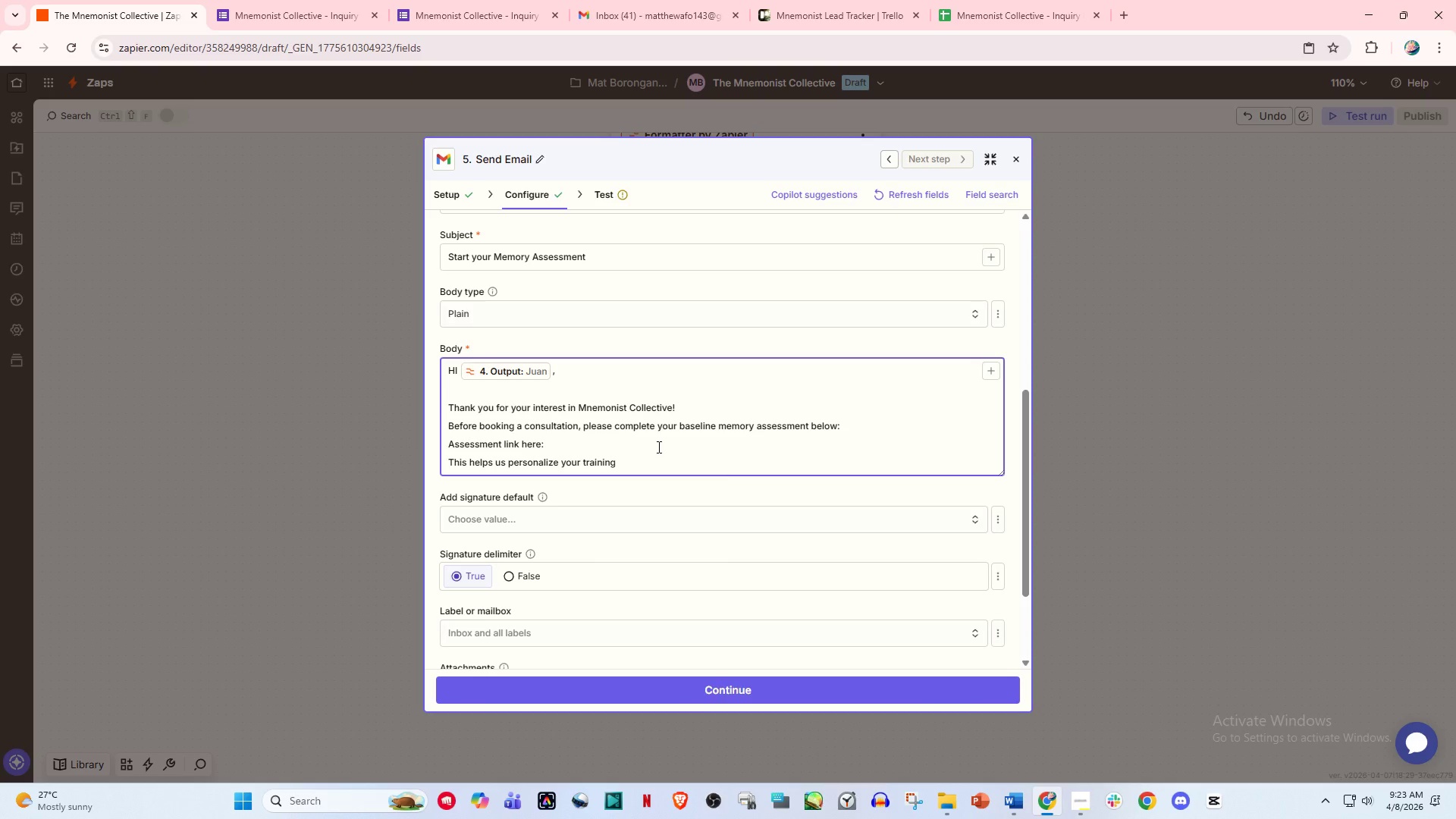 
wait(5.25)
 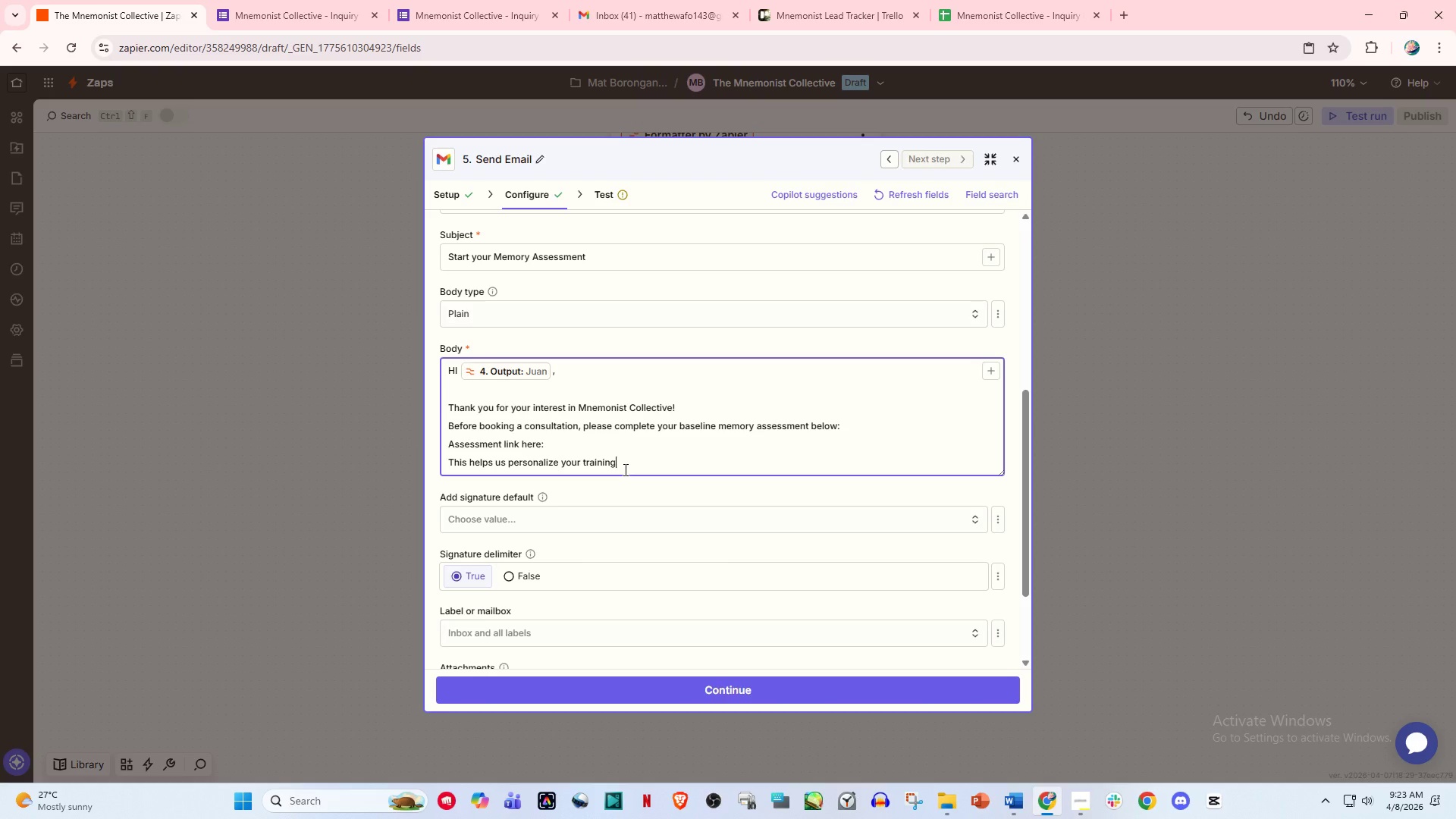 
left_click([632, 437])
 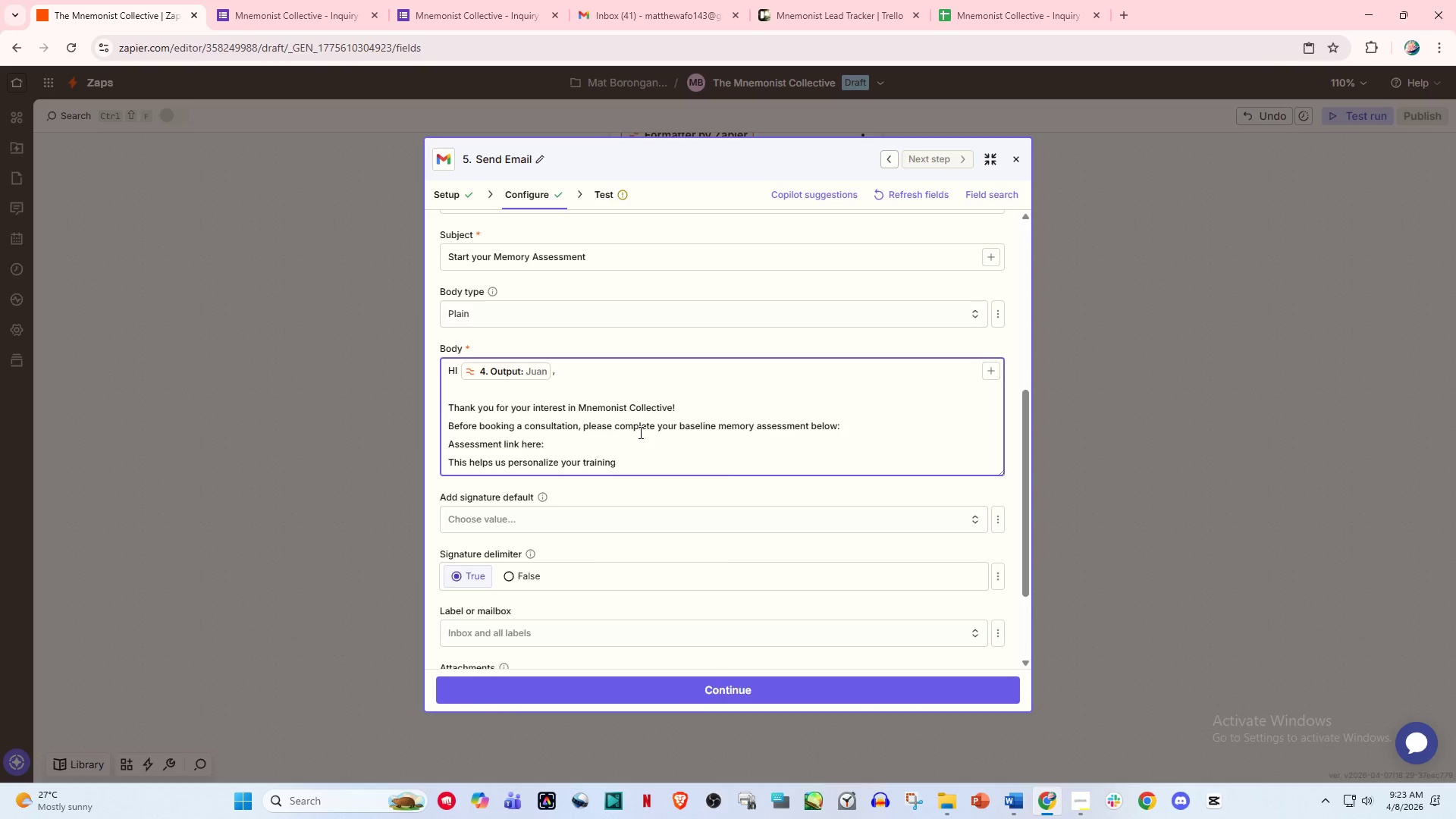 
left_click([634, 463])
 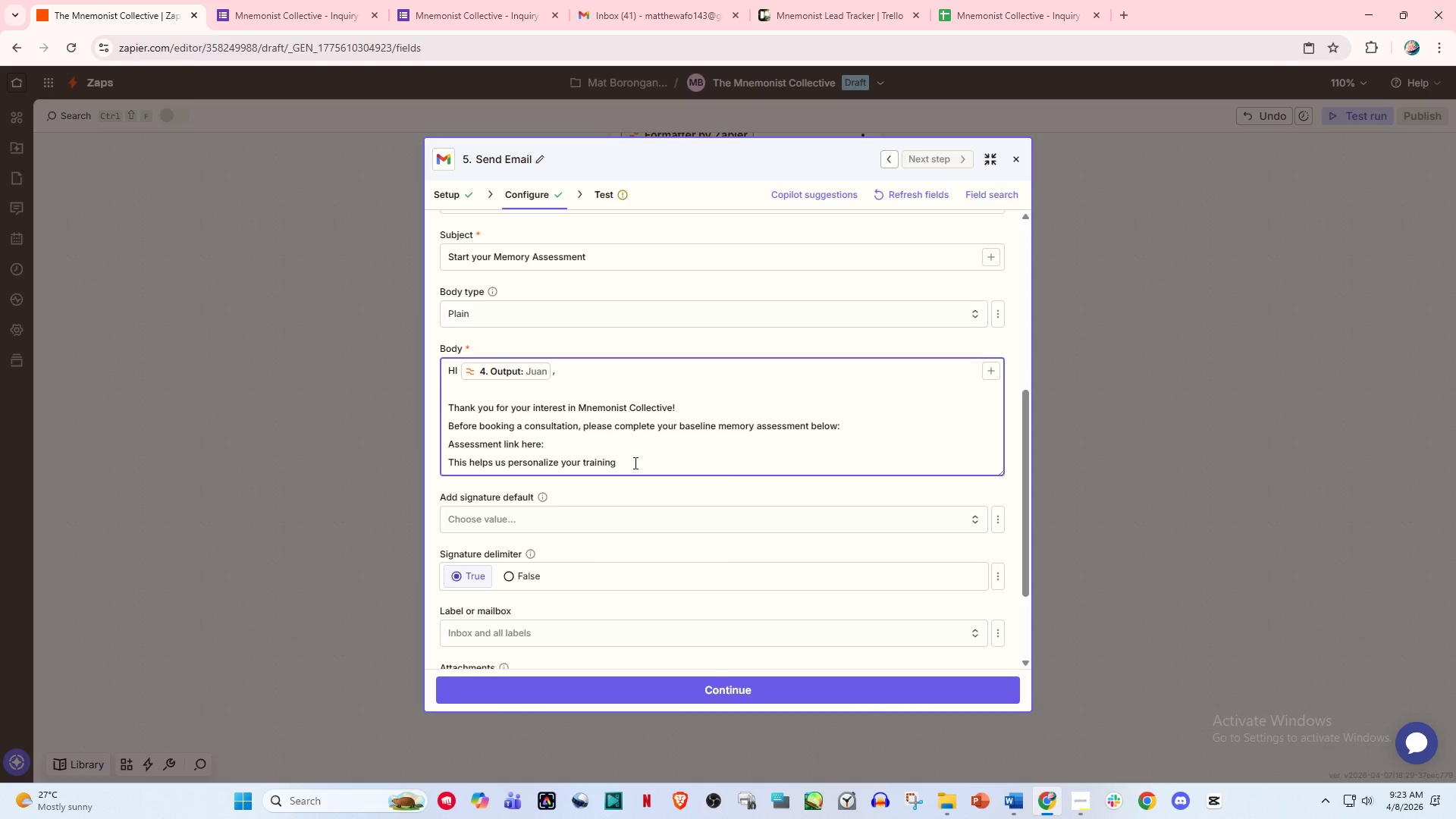 
key(Enter)
 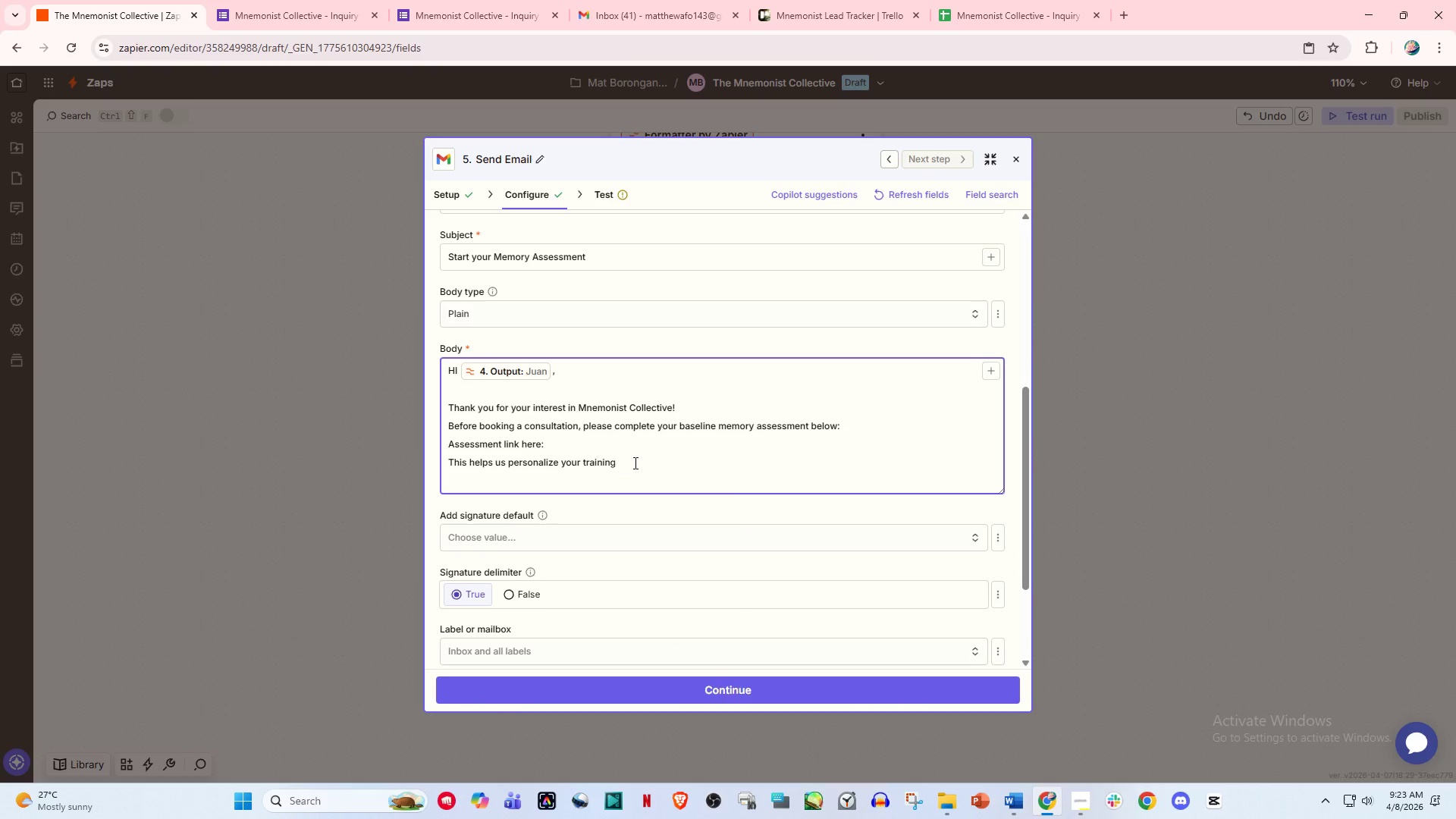 
type(- Mnemosn)
key(Backspace)
type(ni)
key(Backspace)
key(Backspace)
key(Backspace)
type(n i)
key(Backspace)
type(ist Team)
 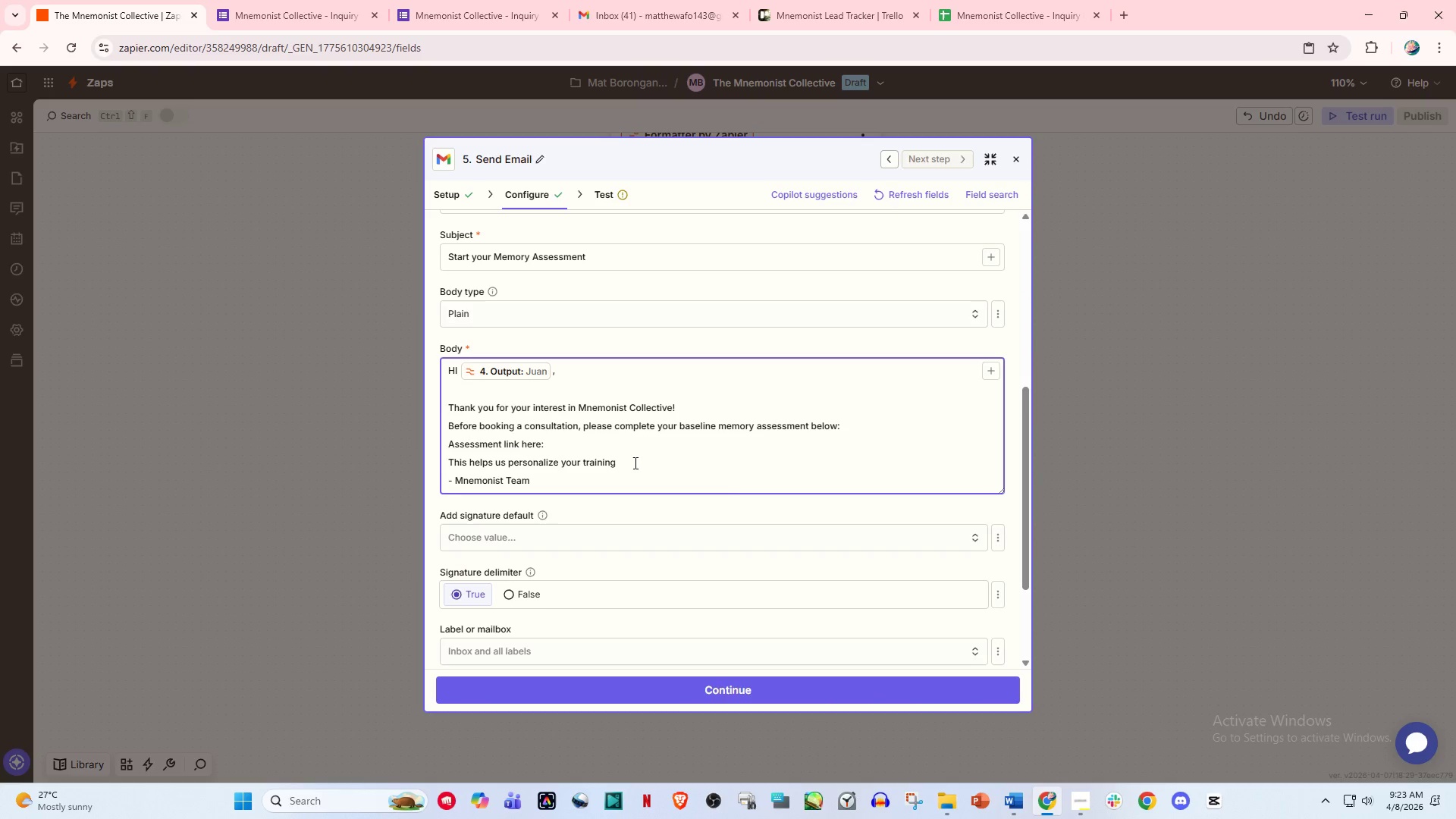 
scroll: coordinate [644, 554], scroll_direction: down, amount: 5.0
 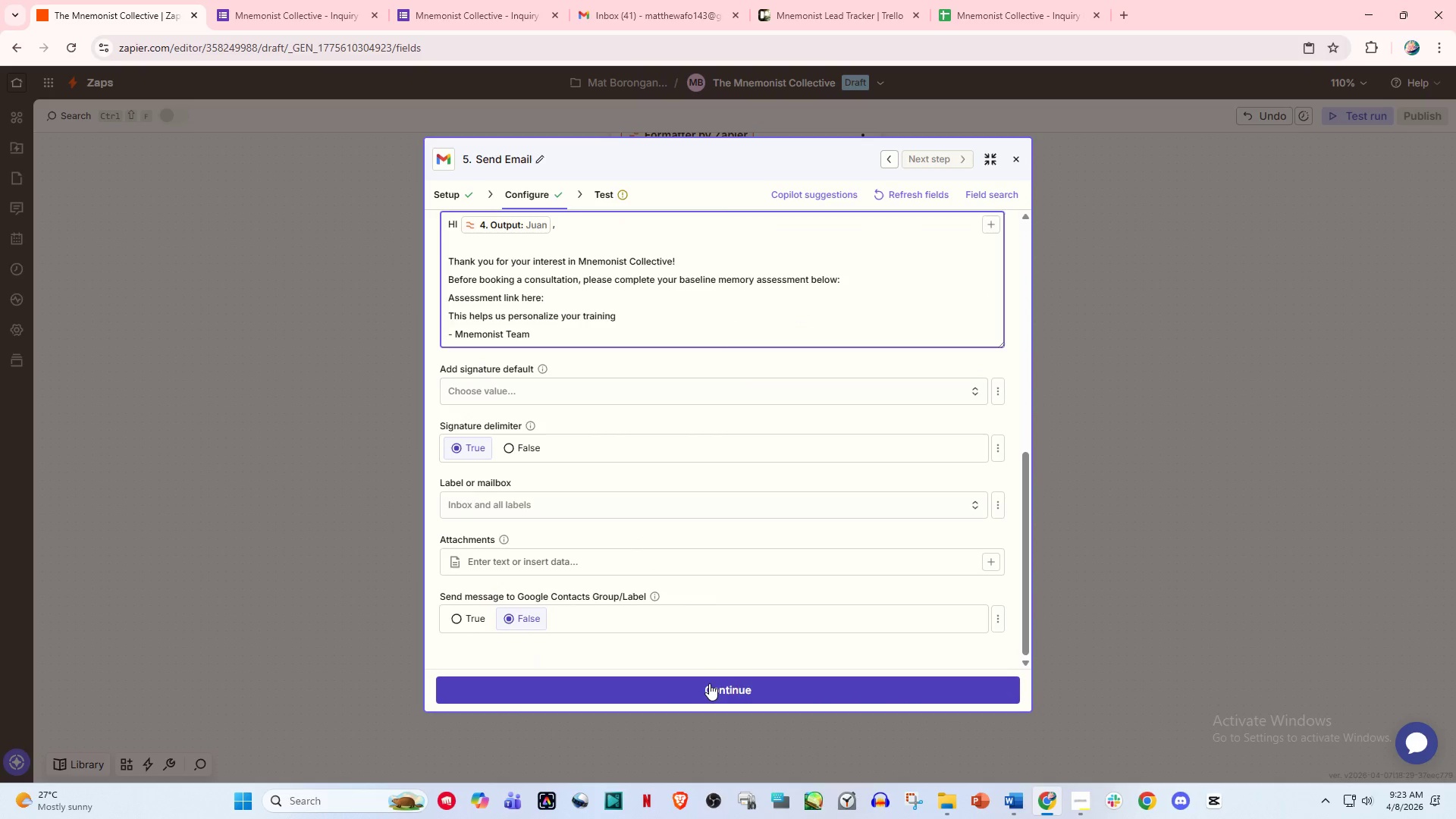 
left_click([709, 683])
 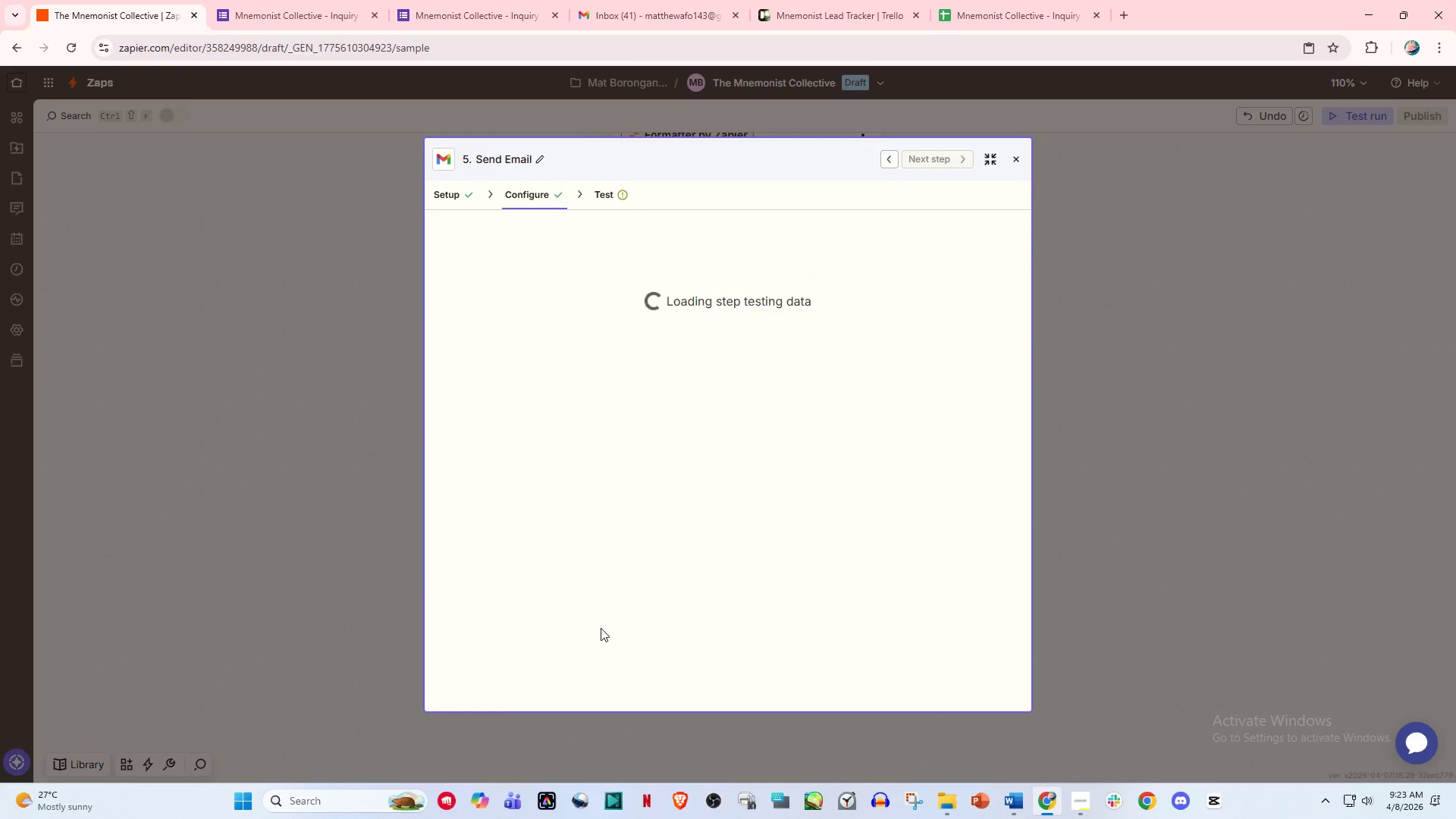 
left_click([573, 689])
 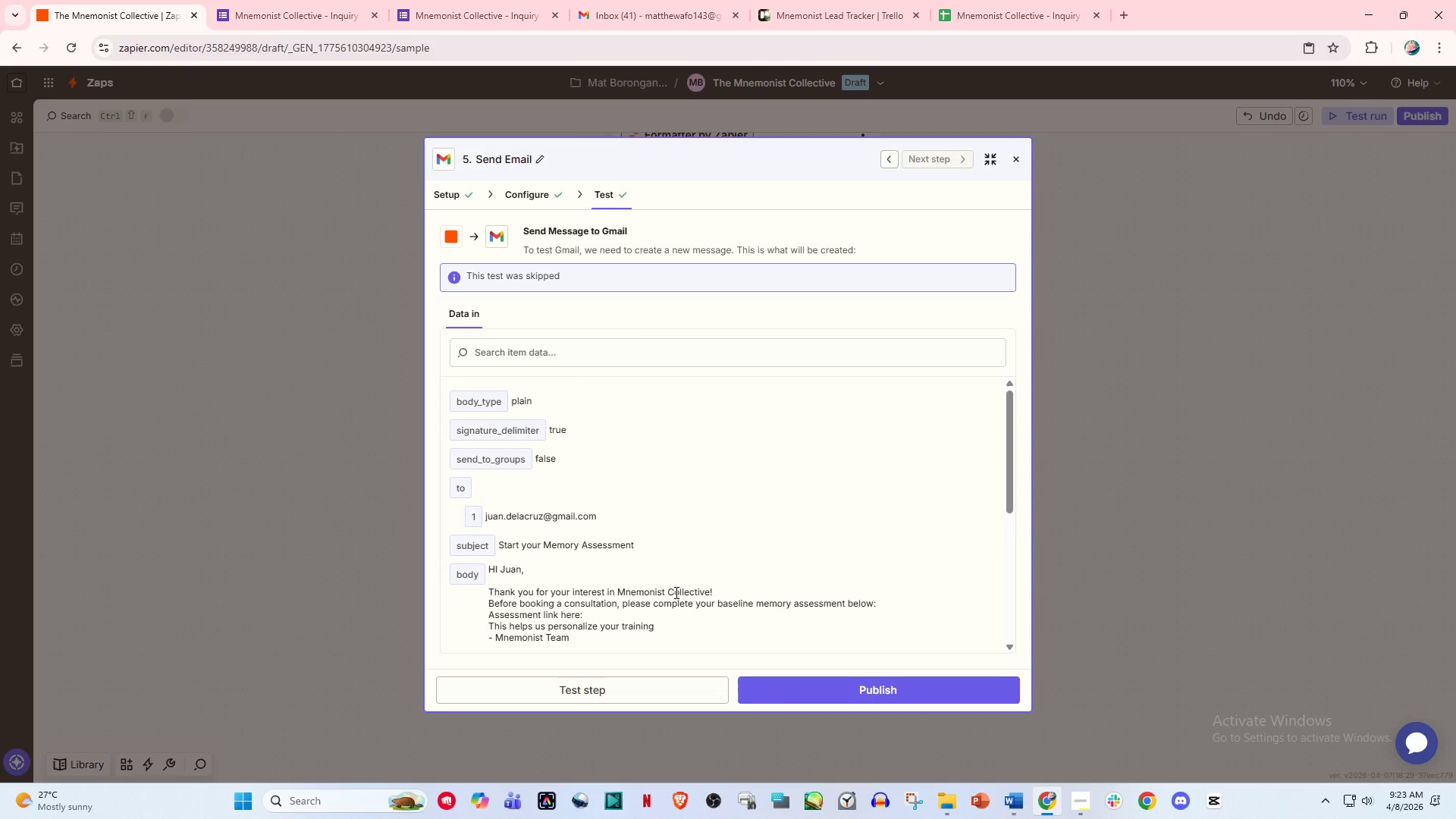 
scroll: coordinate [719, 554], scroll_direction: down, amount: 1.0
 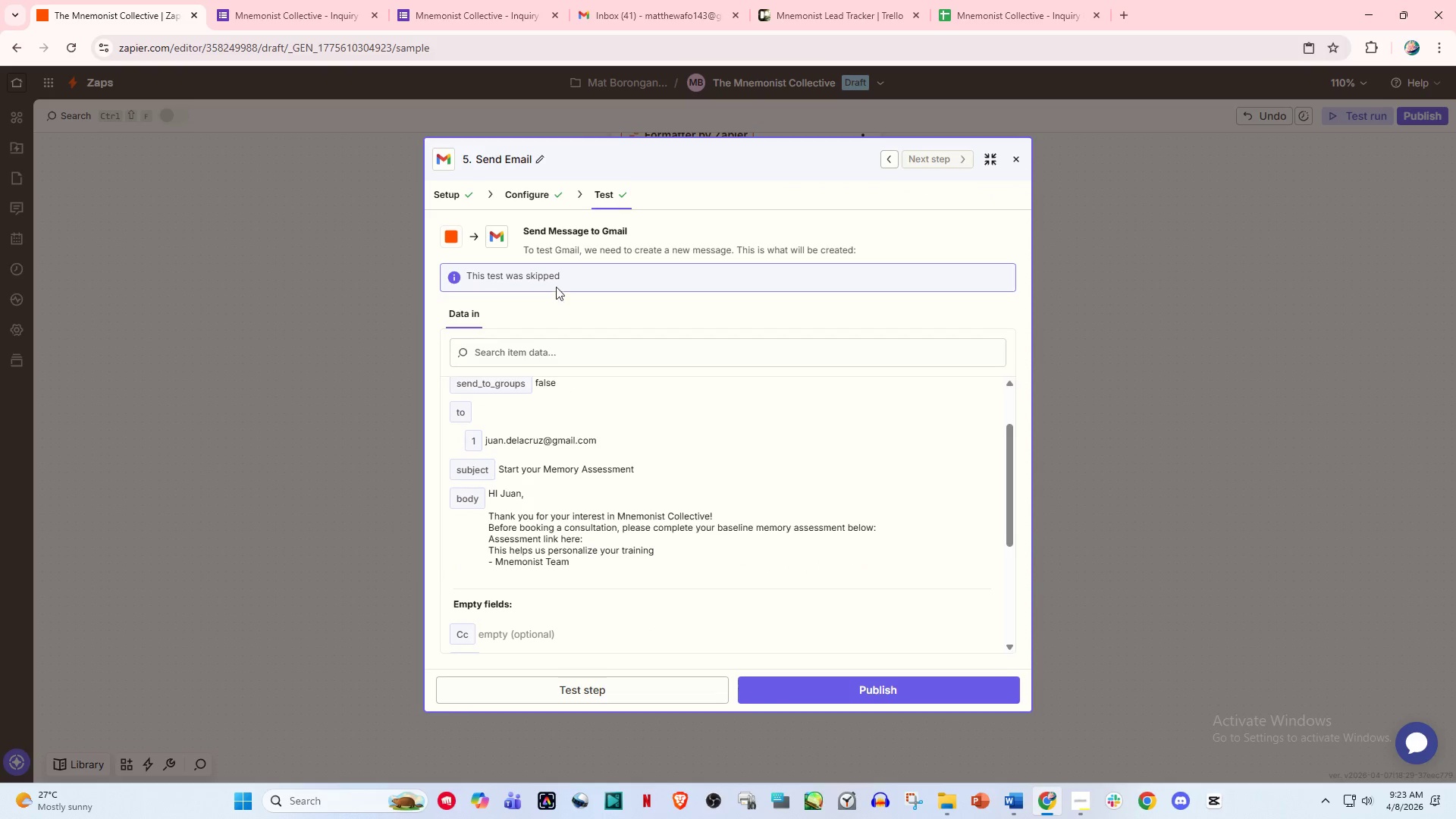 
left_click([544, 187])
 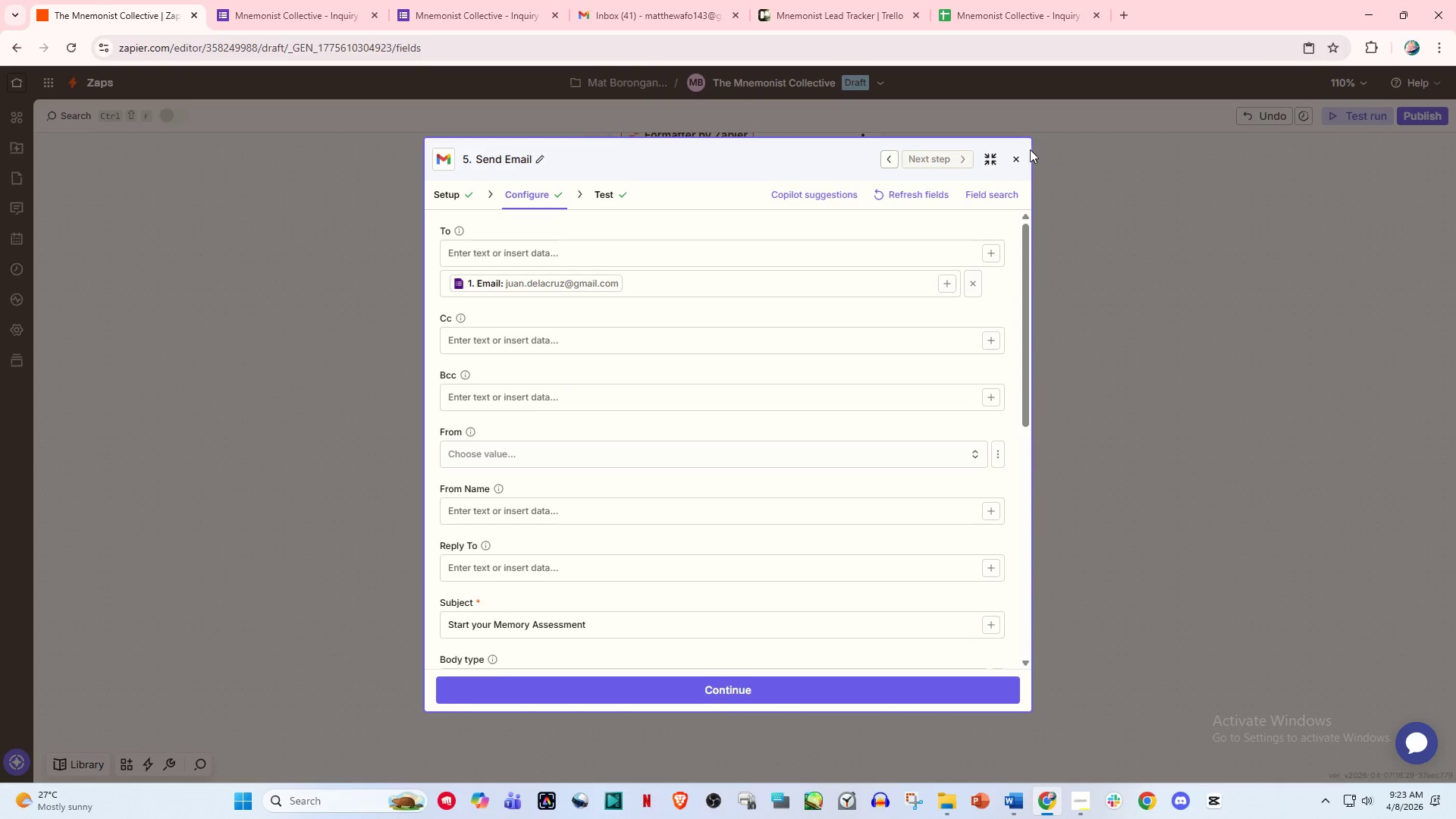 
left_click([1011, 162])
 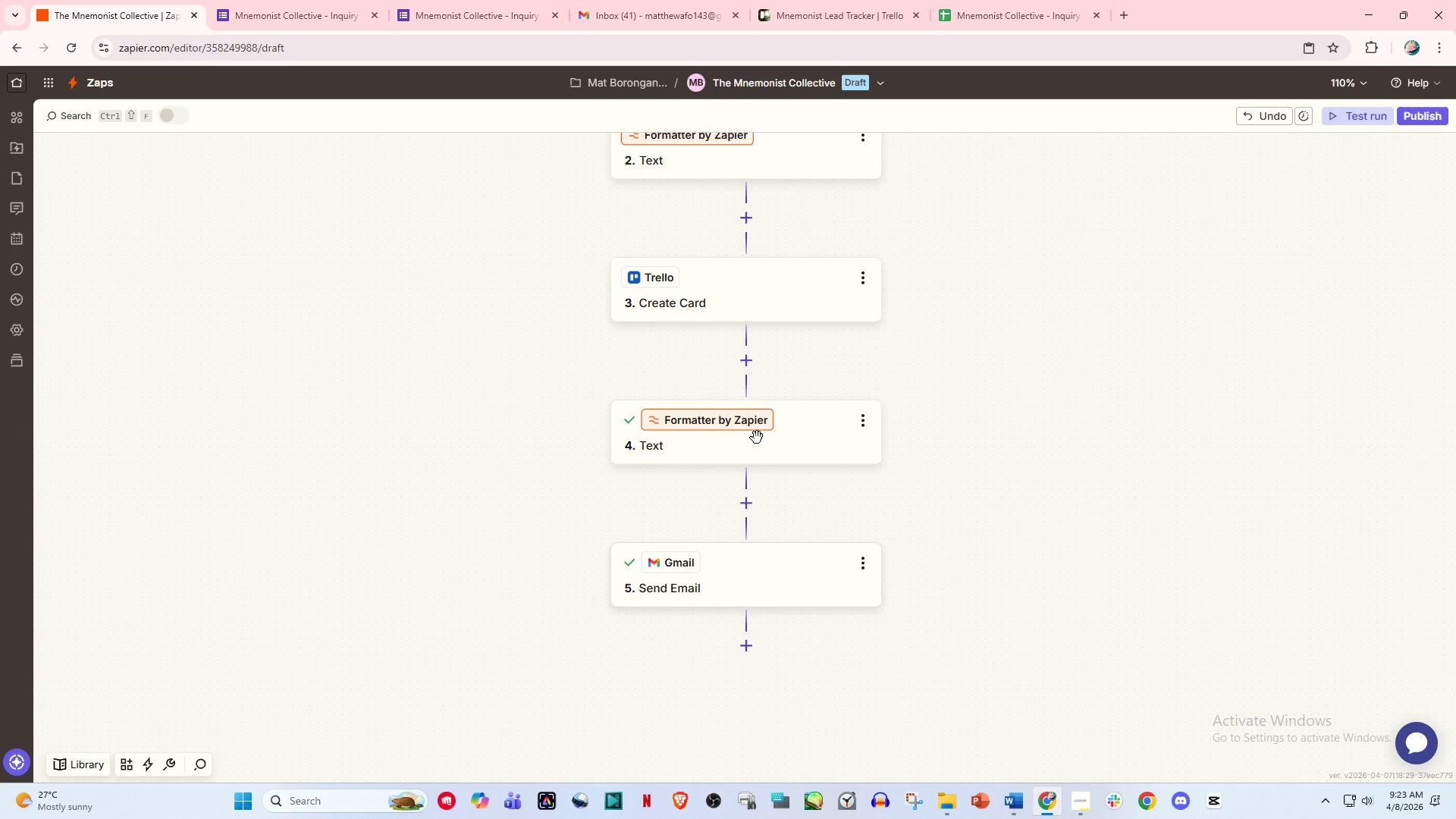 
scroll: coordinate [733, 507], scroll_direction: down, amount: 4.0
 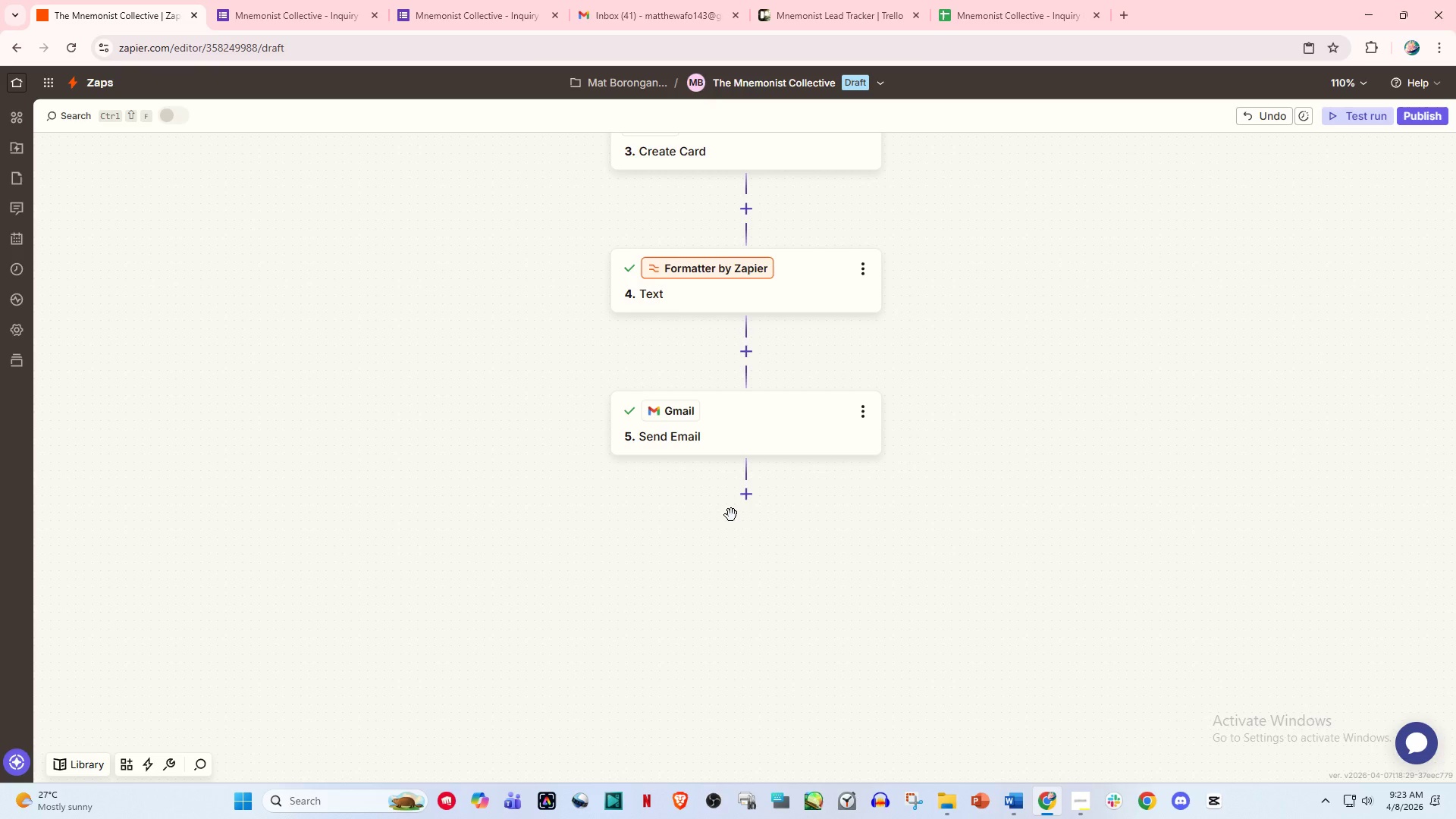 
wait(11.84)
 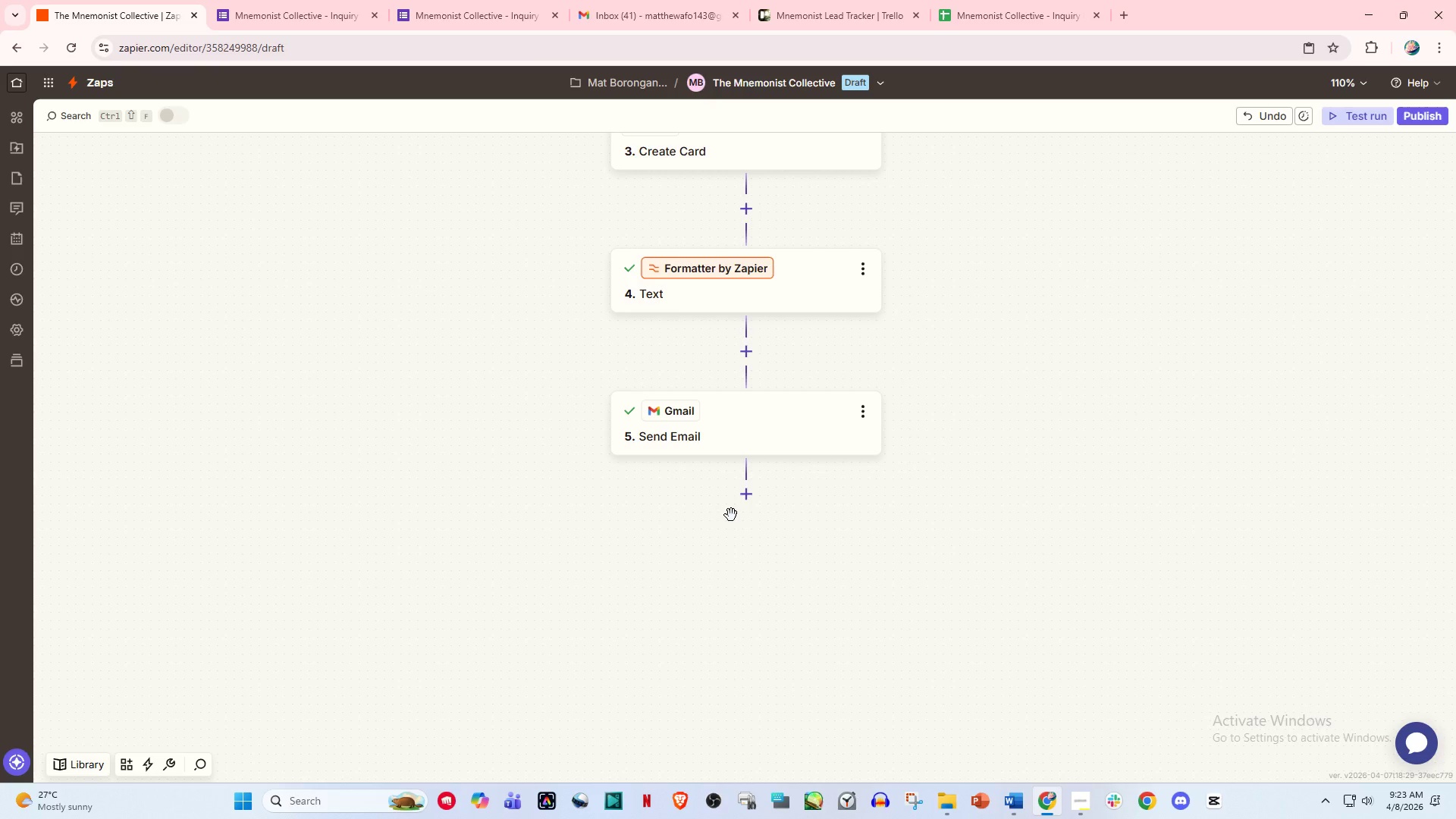 
left_click([745, 501])
 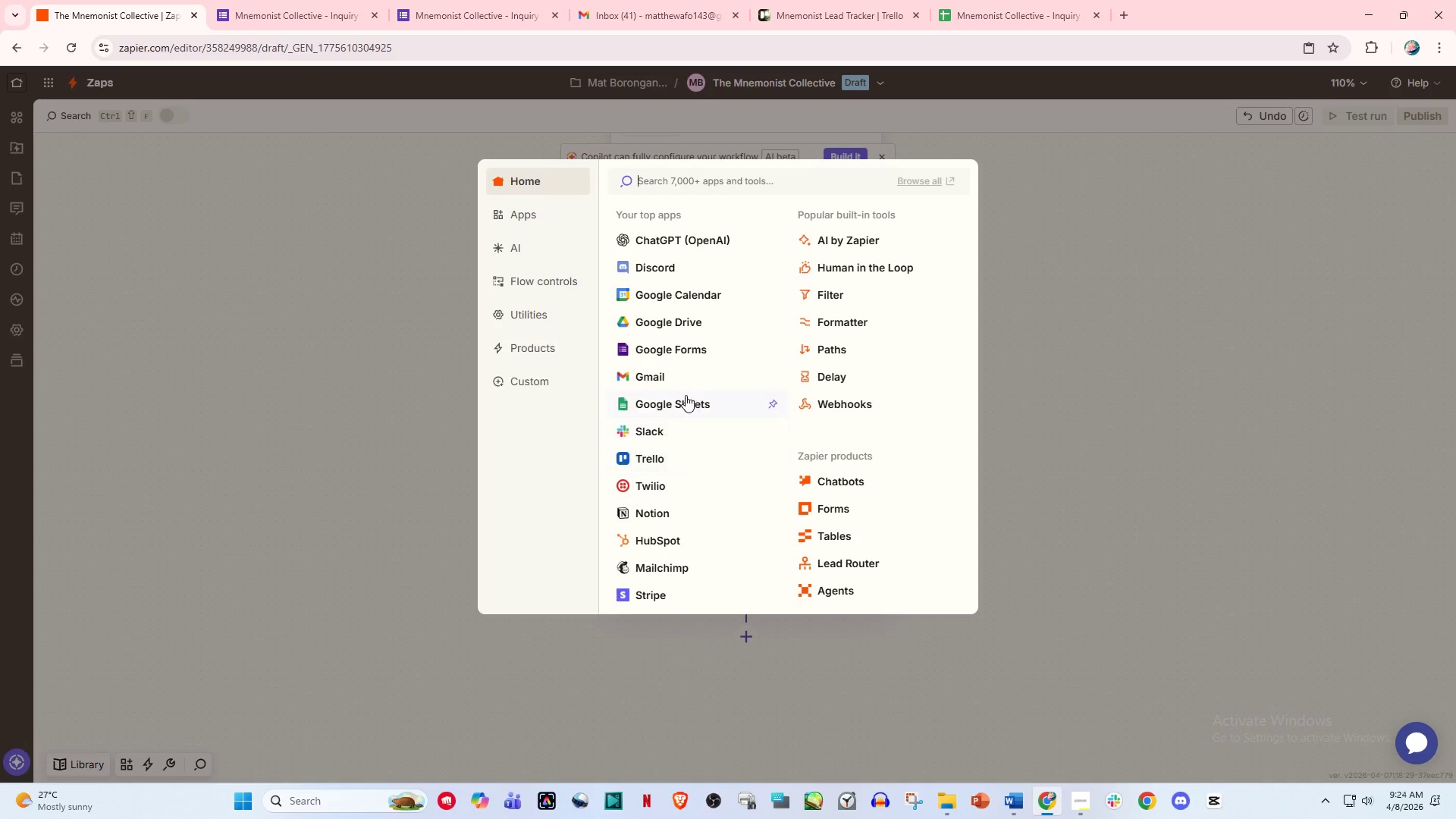 
left_click([654, 454])
 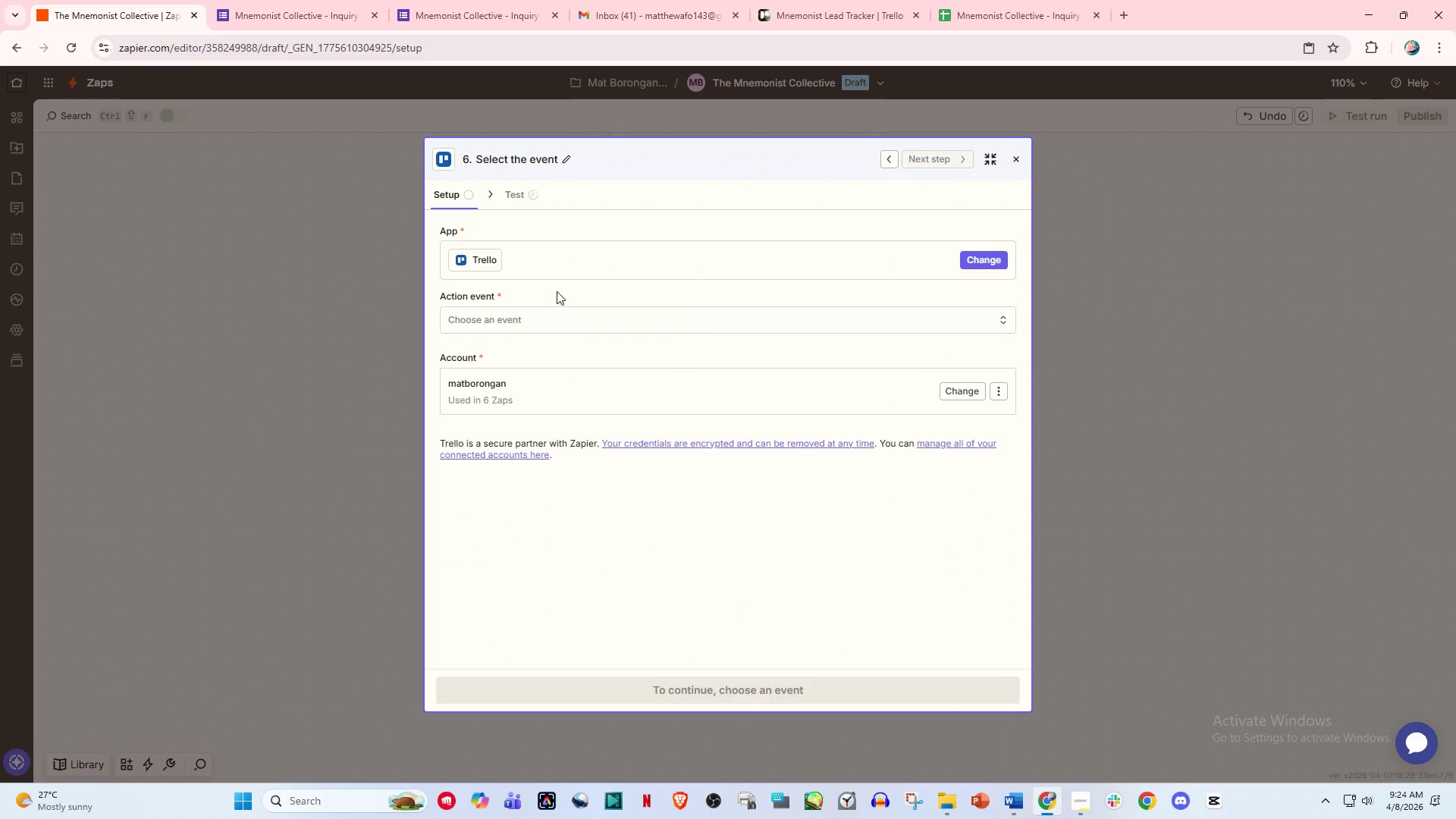 
left_click([488, 309])
 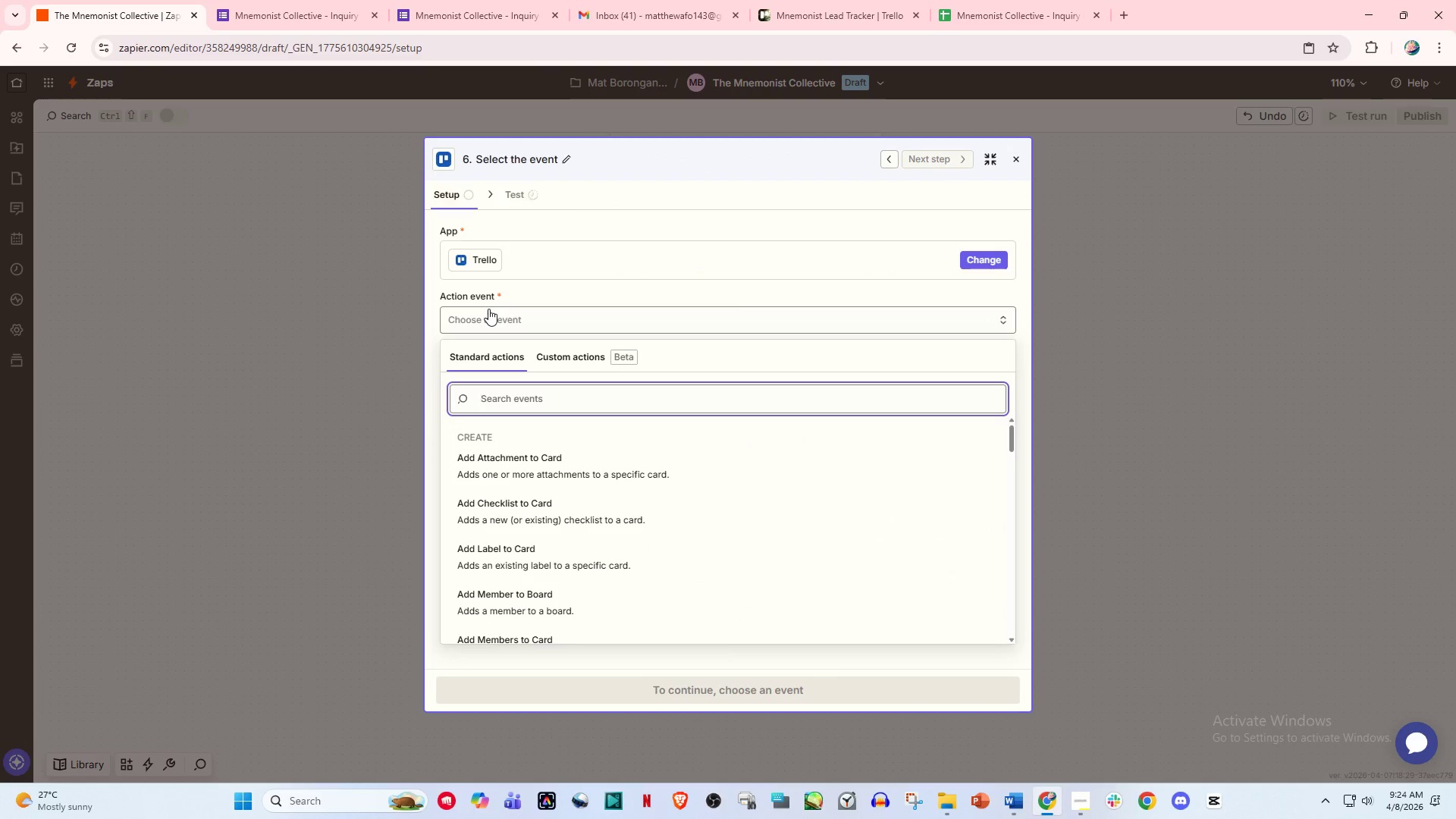 
type(mob)
key(Backspace)
type(ve)
 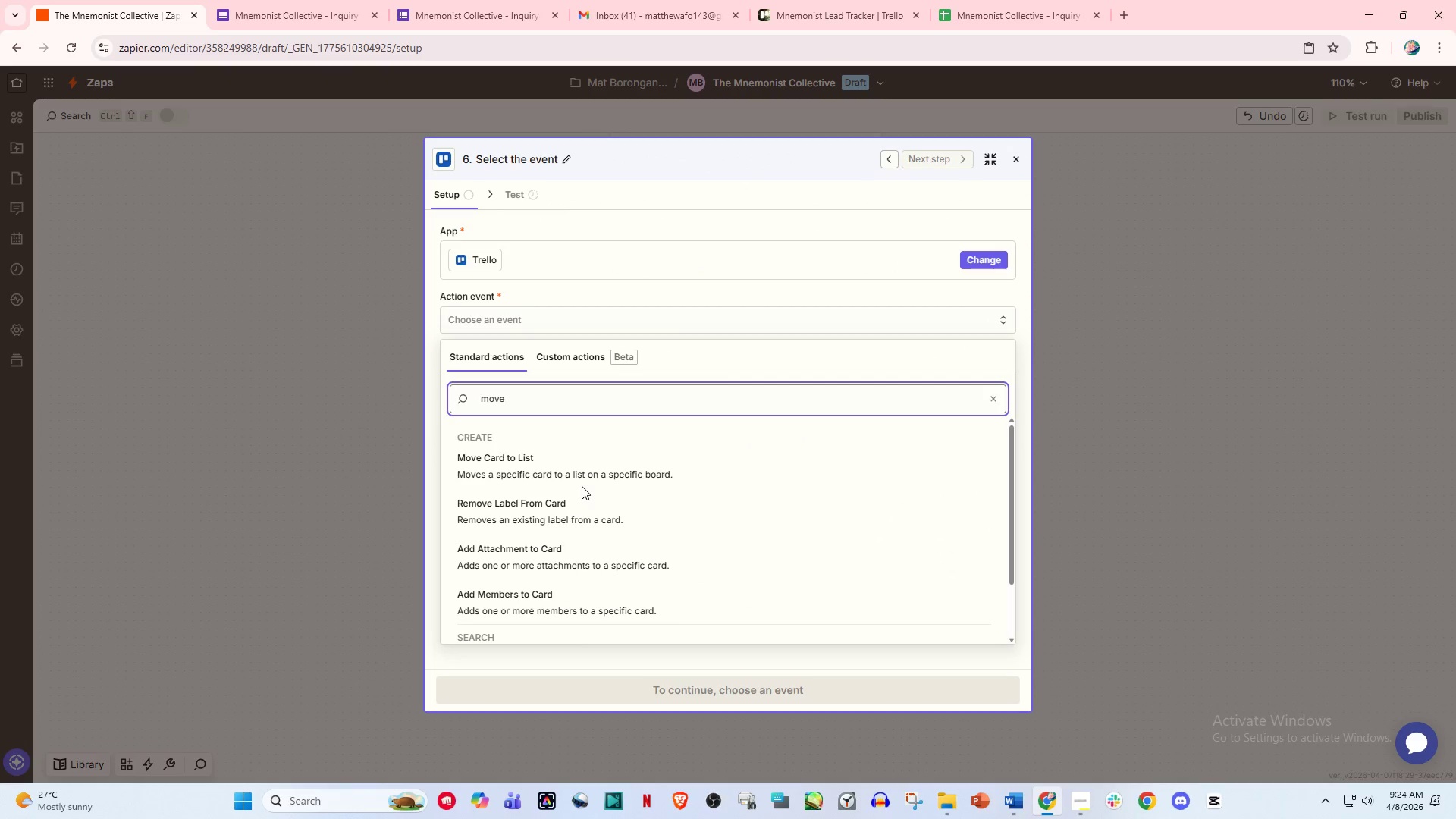 
scroll: coordinate [582, 504], scroll_direction: down, amount: 2.0
 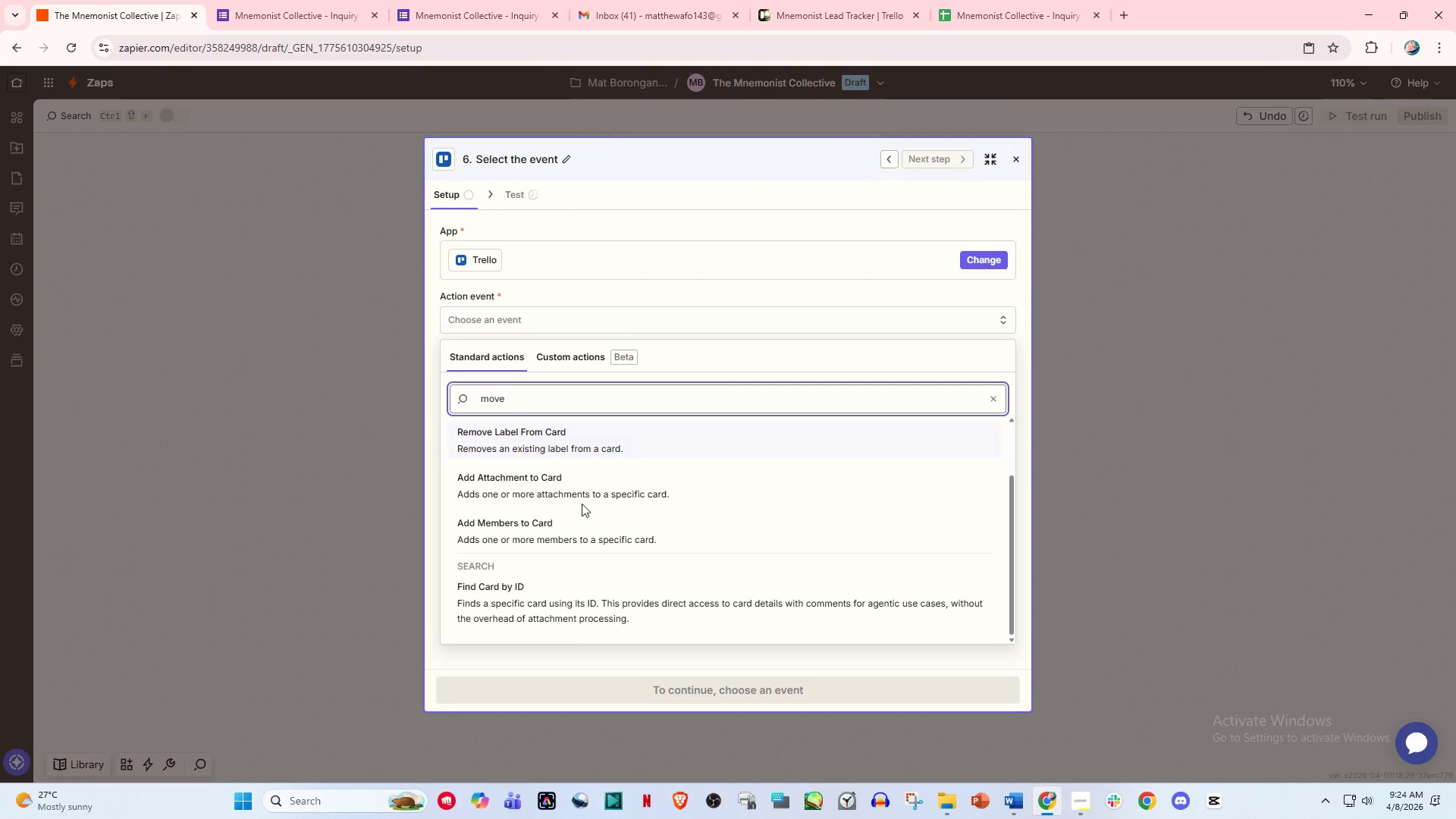 
scroll: coordinate [582, 504], scroll_direction: up, amount: 3.0
 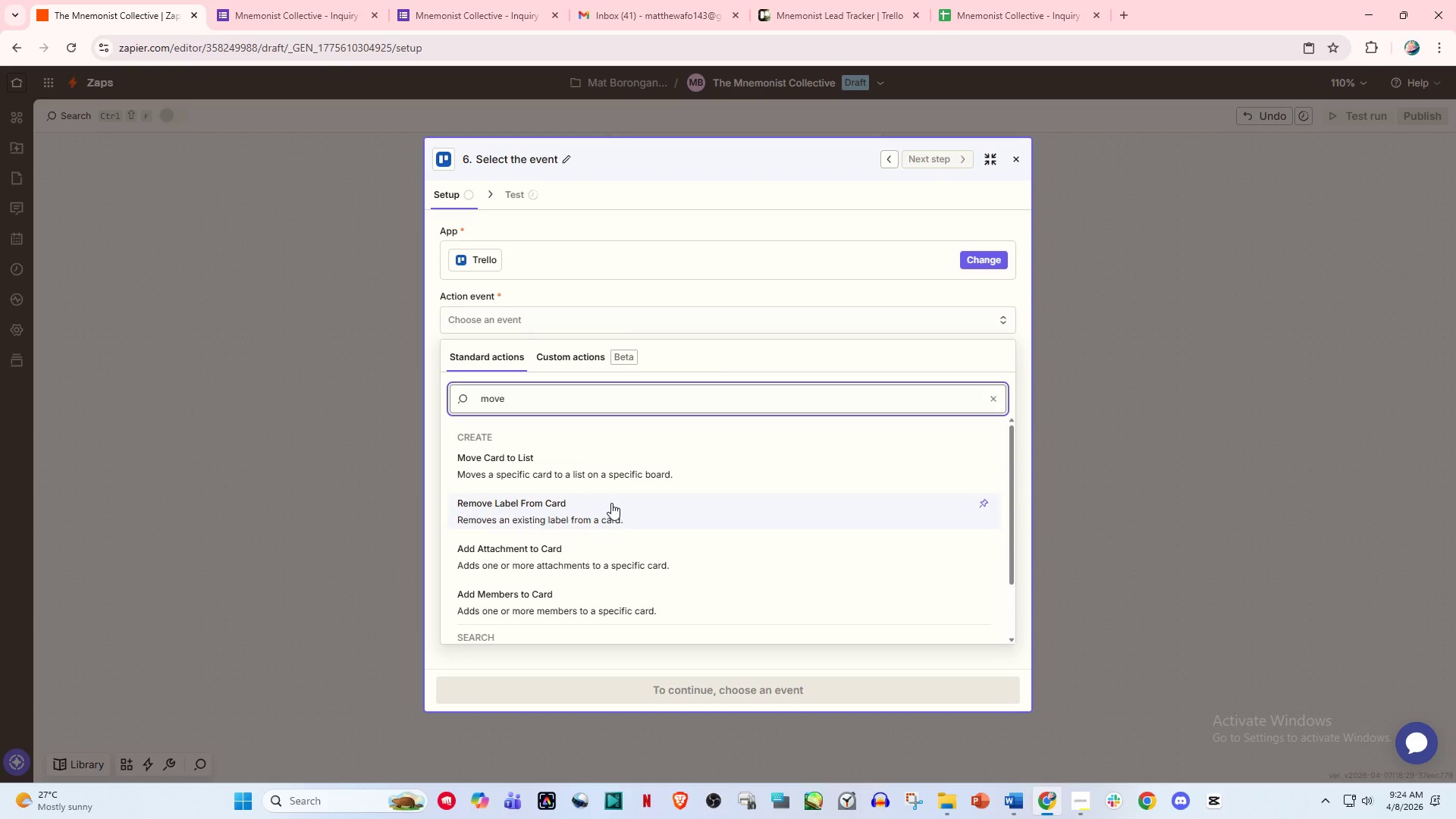 
left_click([592, 474])
 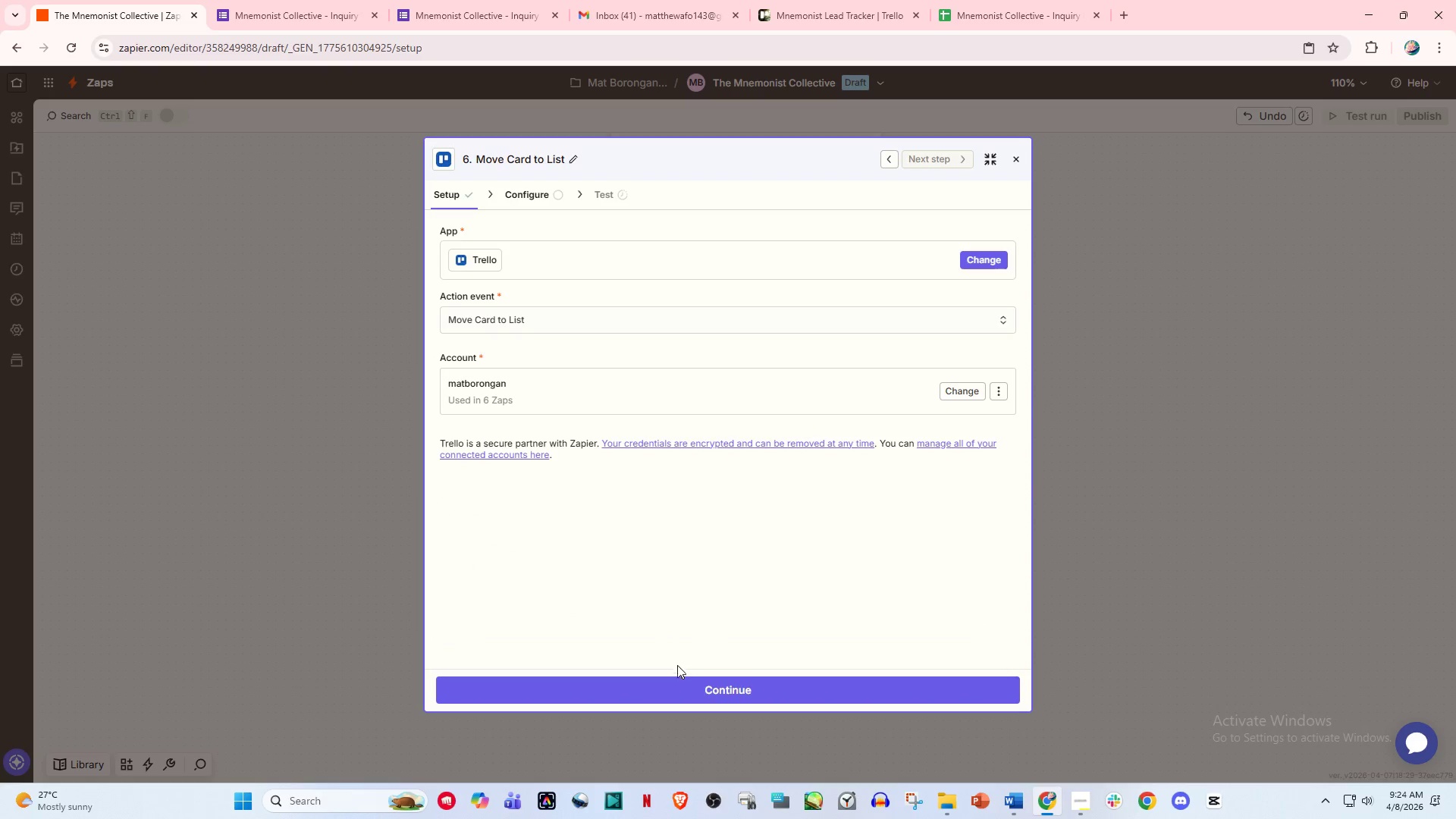 
left_click([679, 695])
 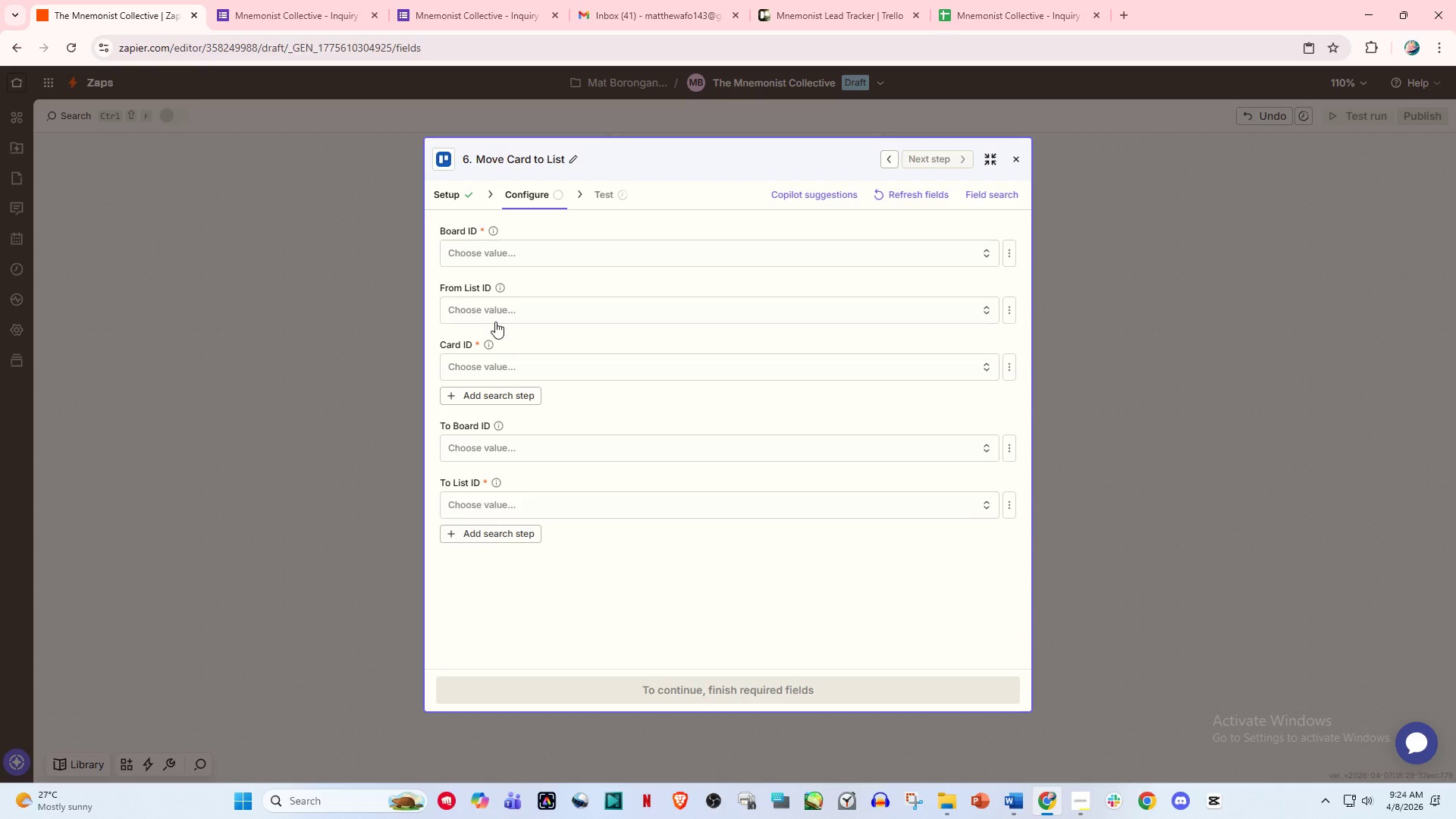 
left_click([482, 241])
 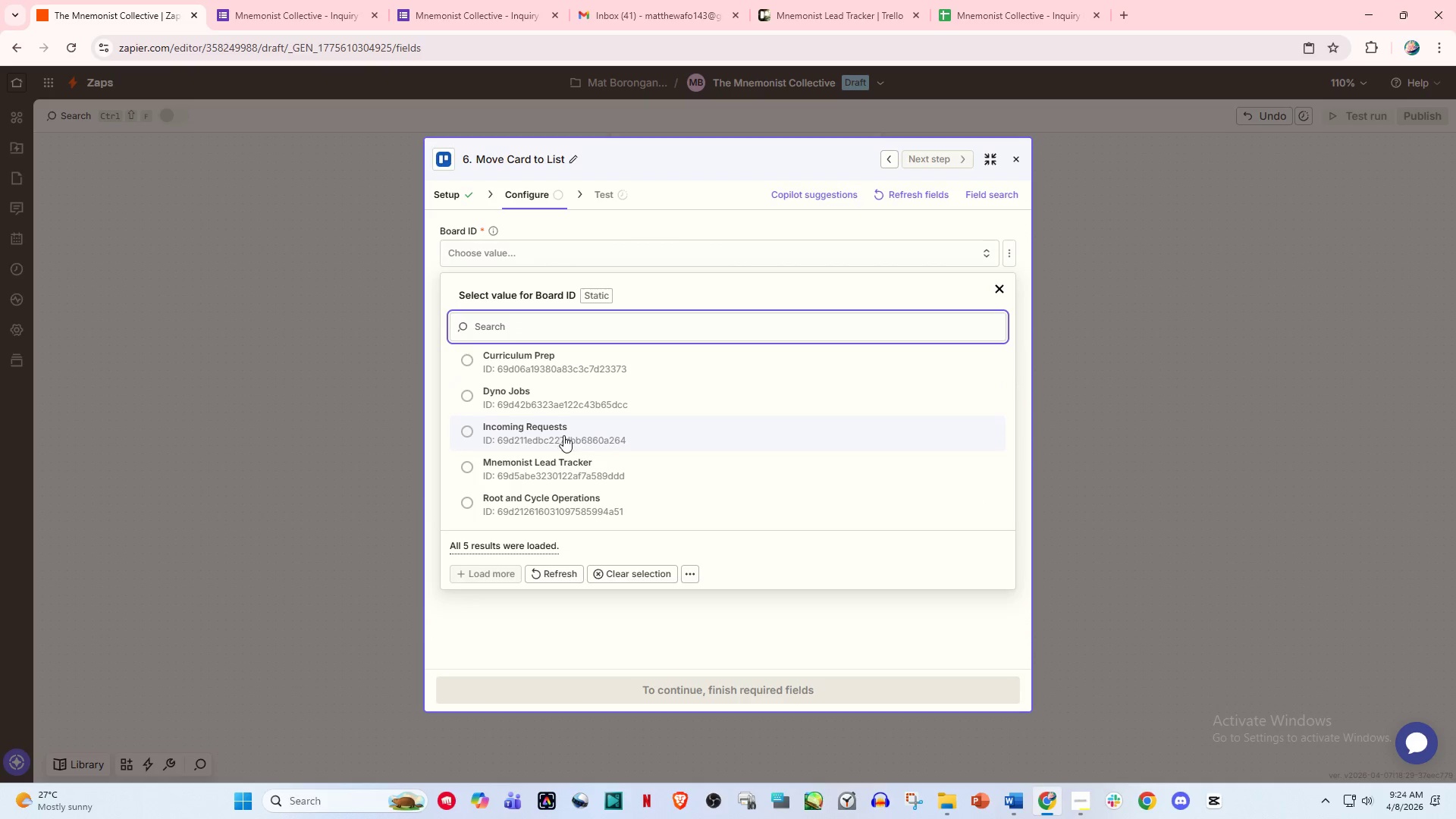 
left_click([579, 479])
 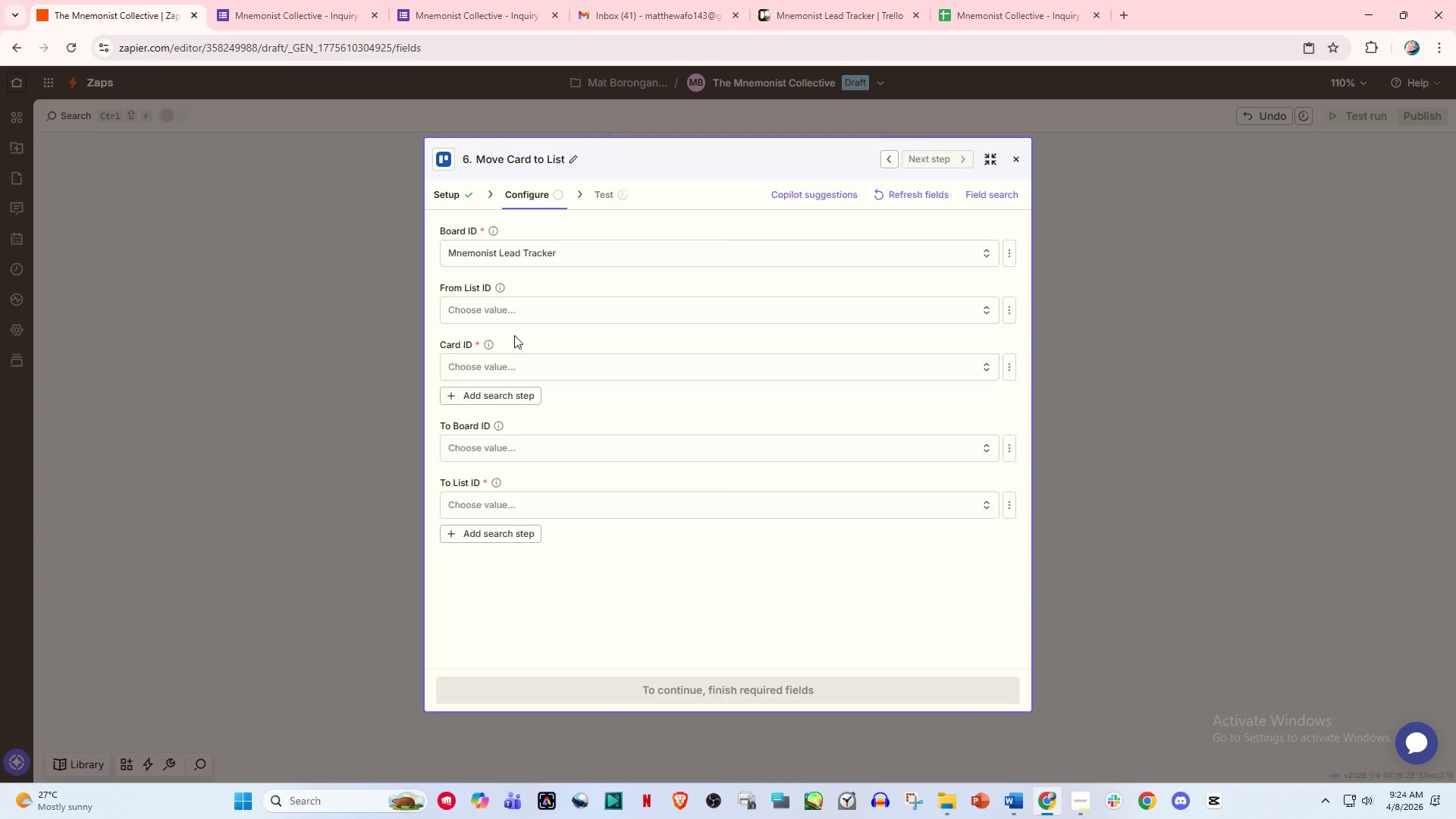 
left_click([514, 318])
 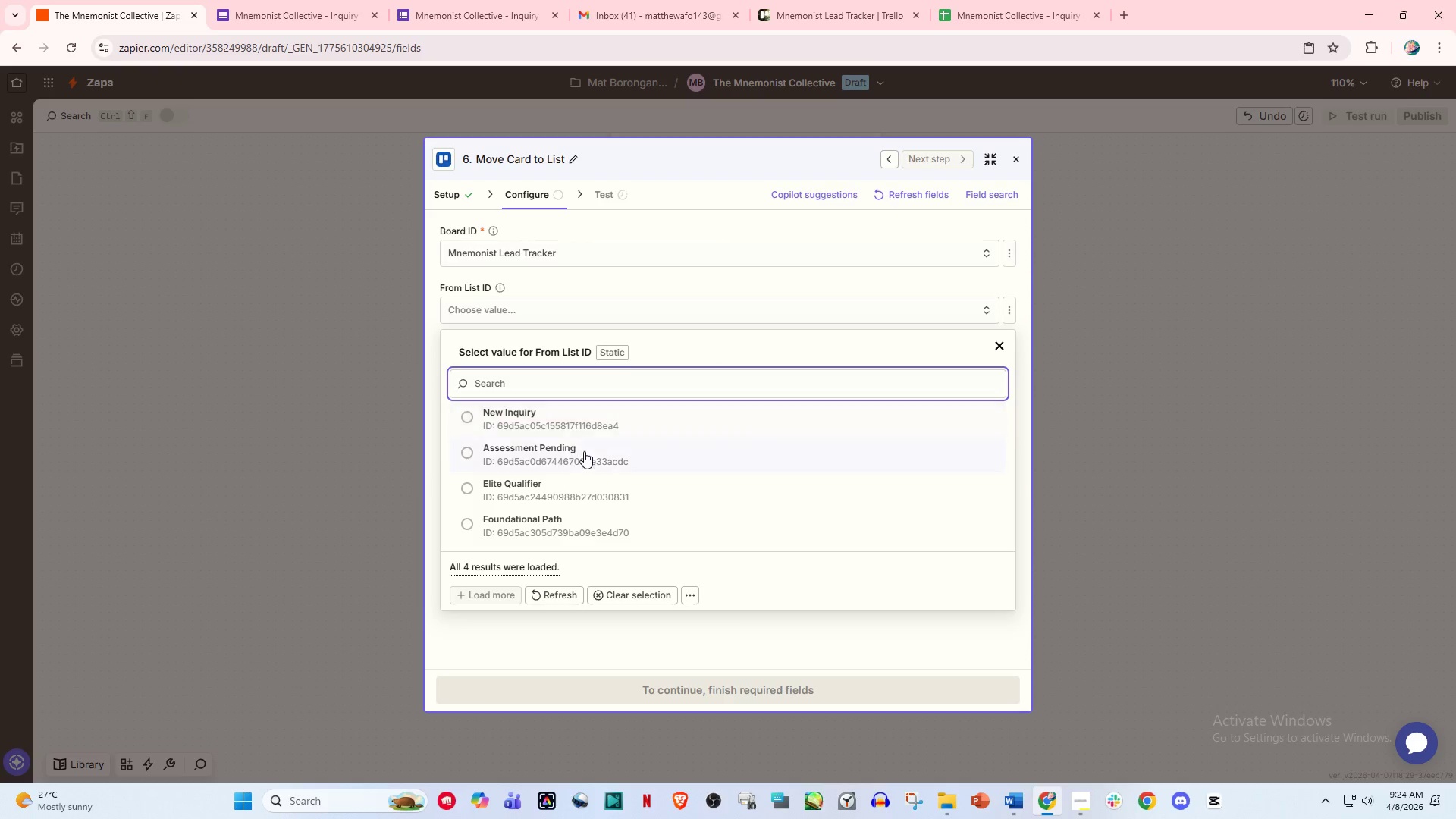 
scroll: coordinate [581, 476], scroll_direction: up, amount: 1.0
 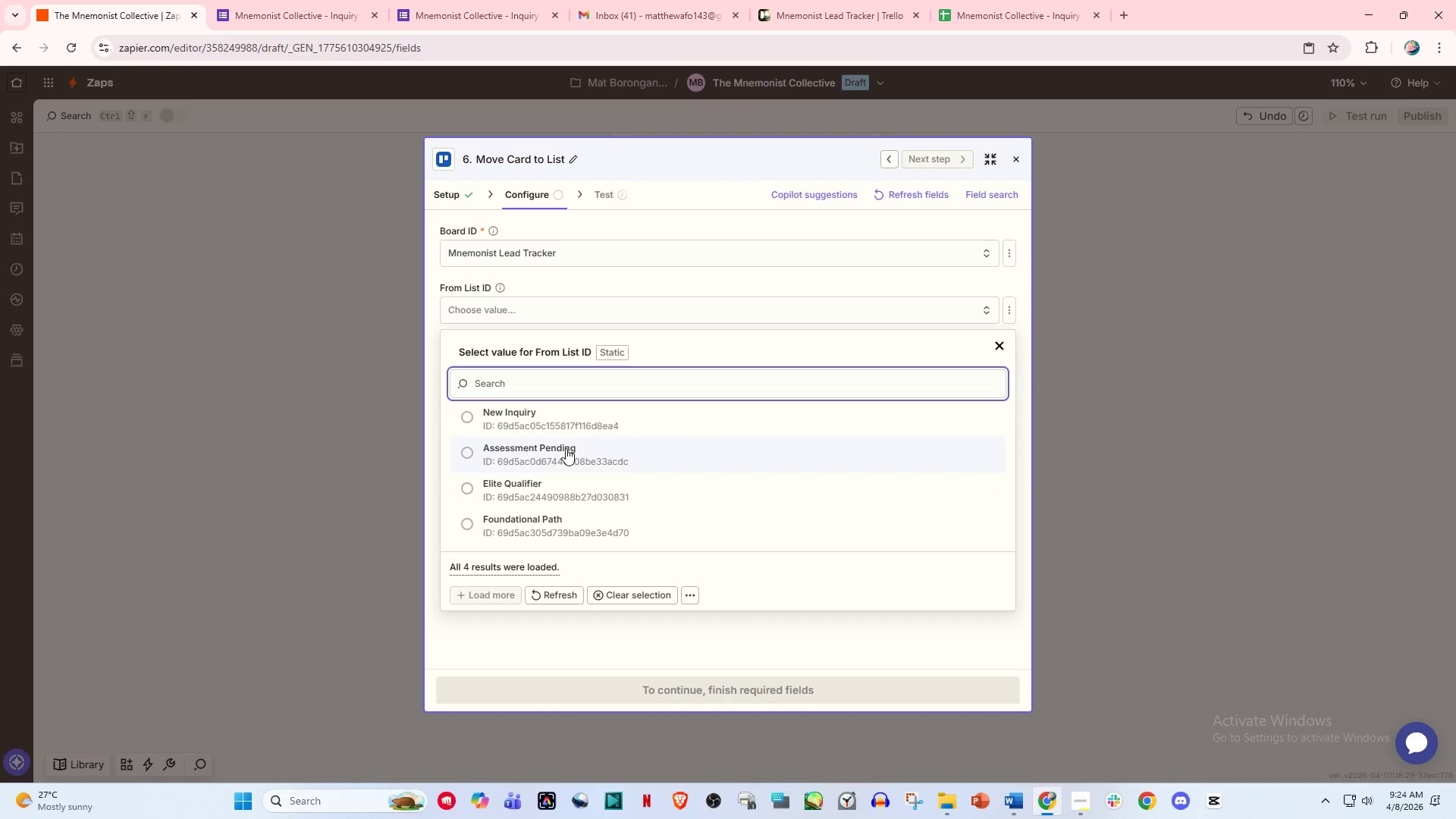 
left_click([566, 448])
 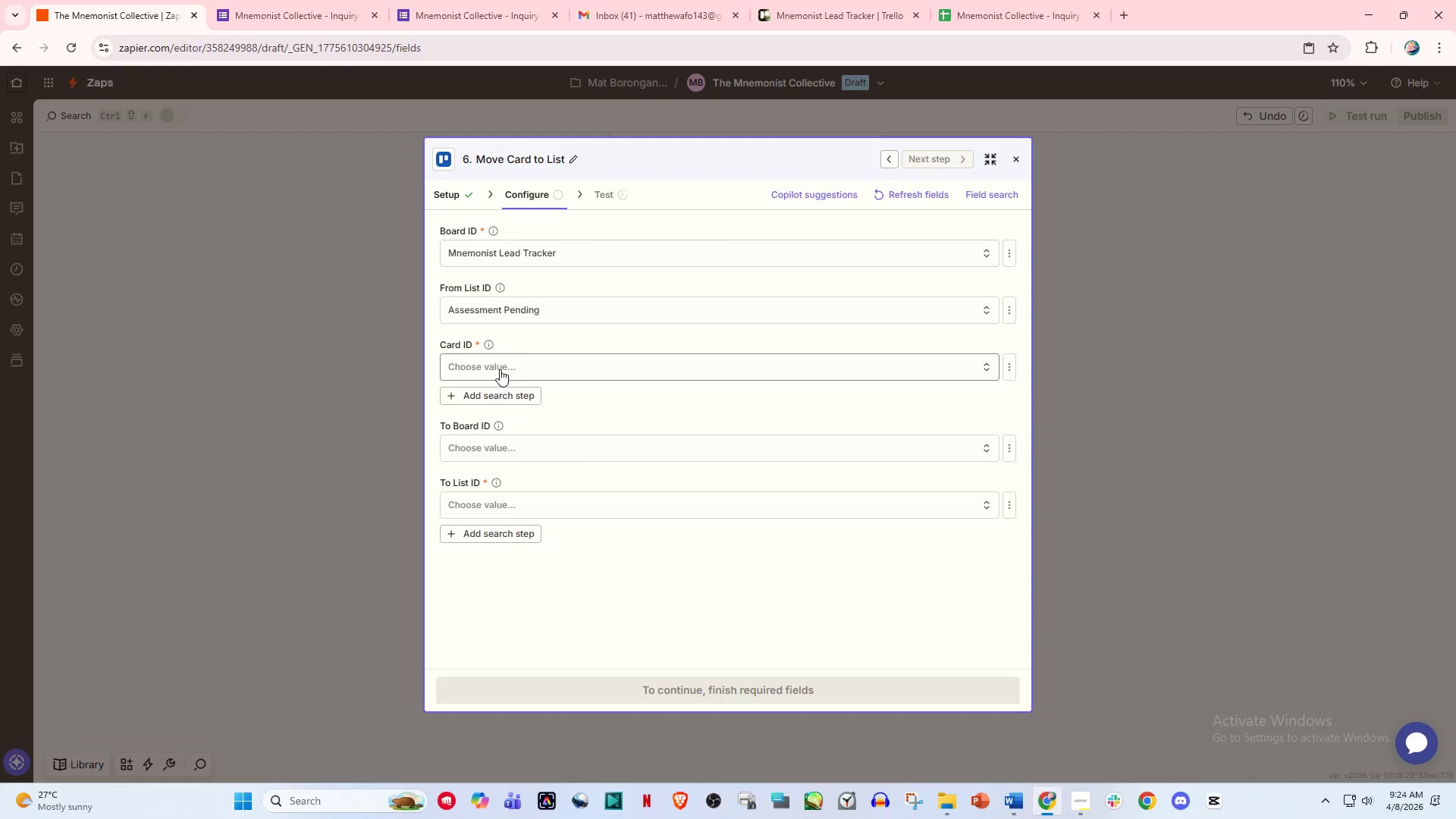 
left_click([503, 365])
 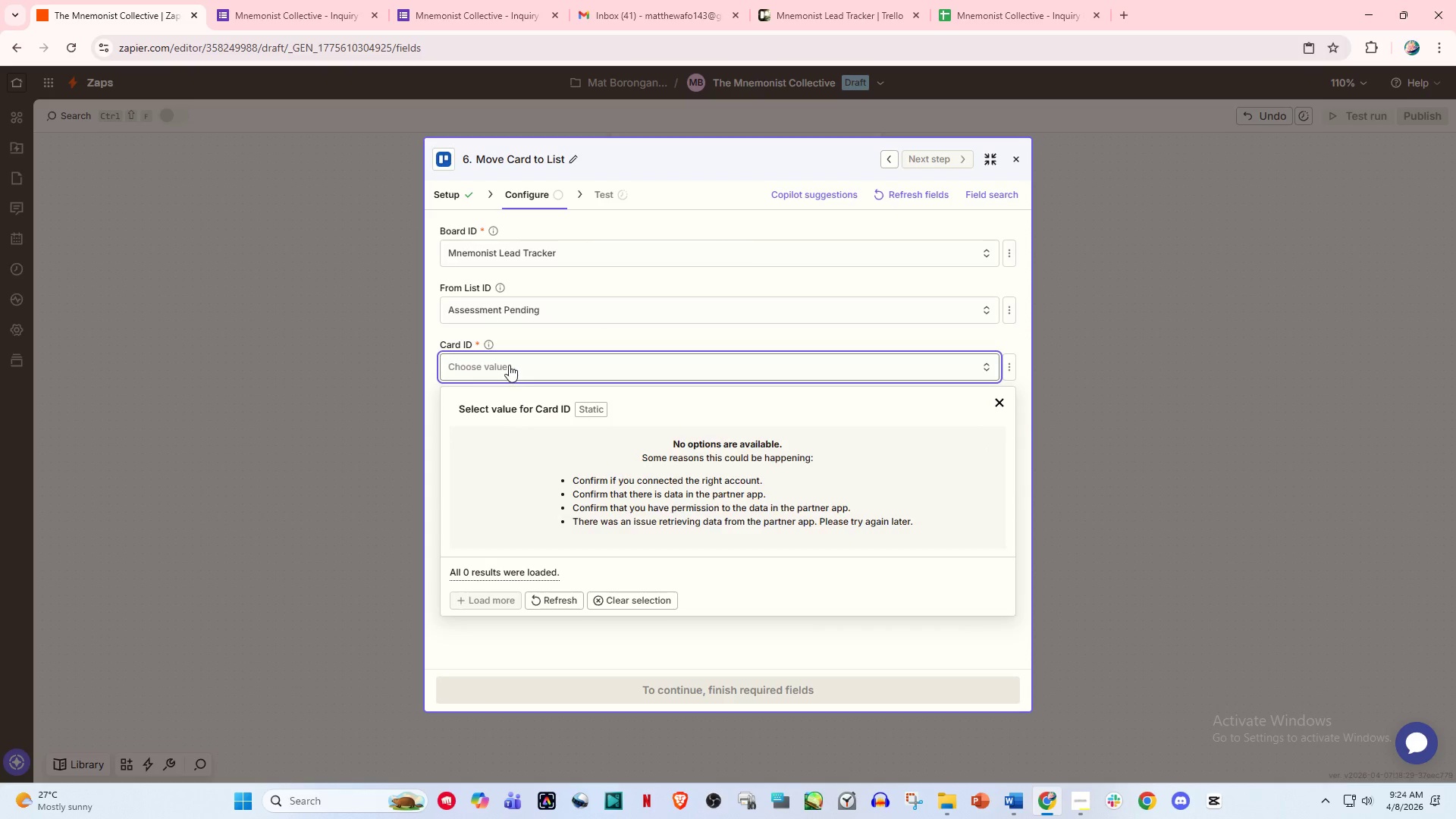 
double_click([509, 365])
 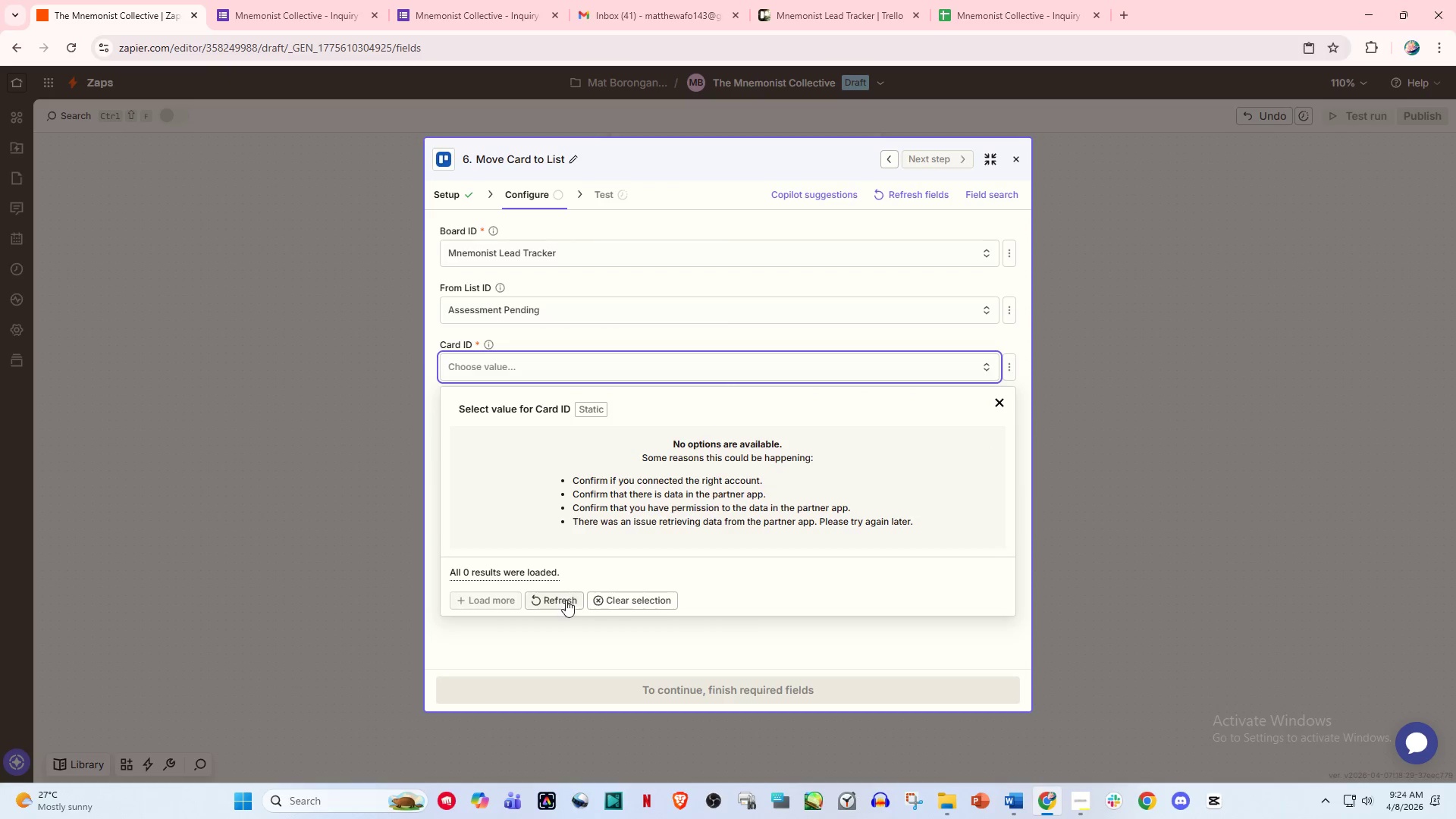 
left_click([563, 592])
 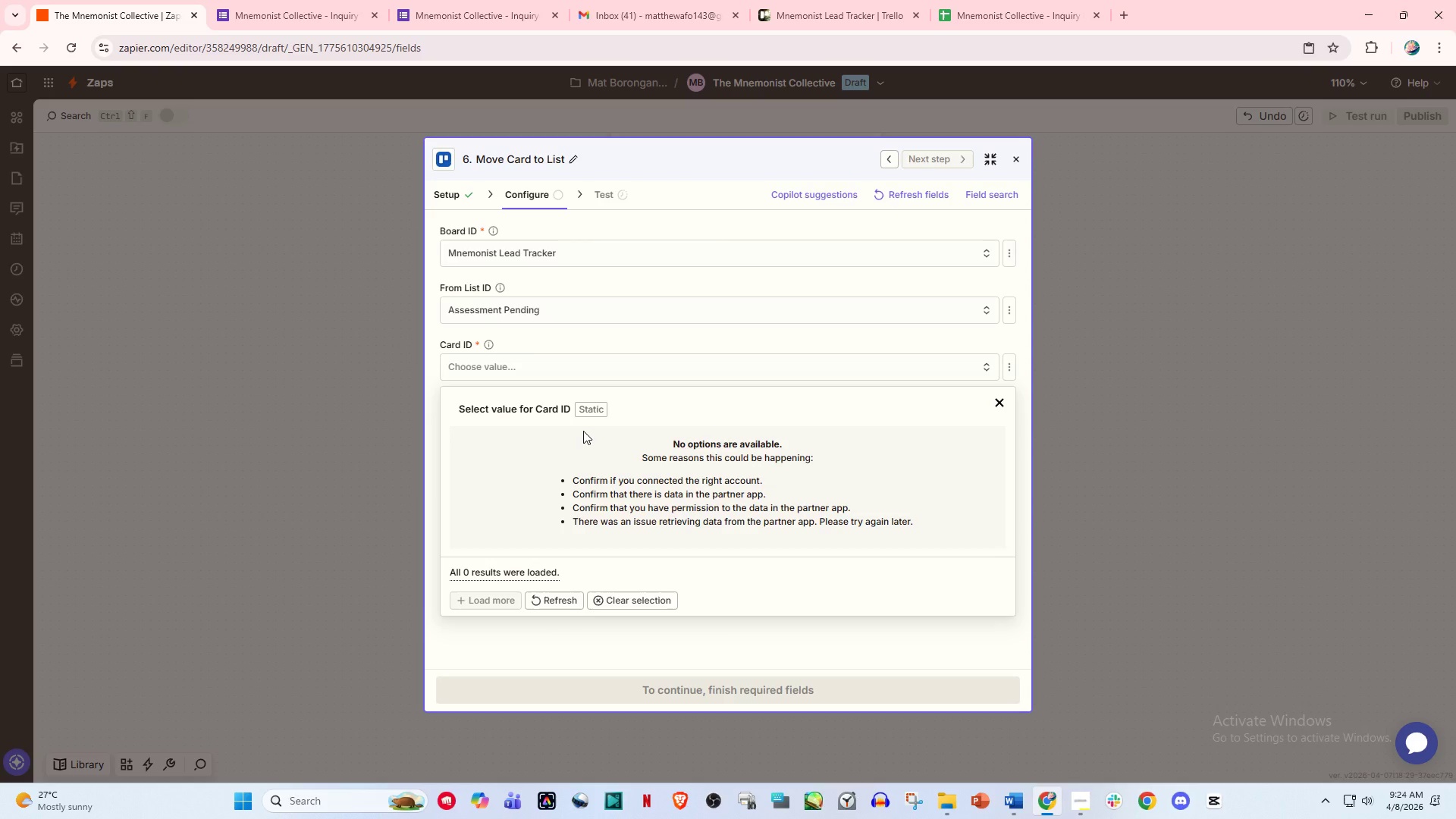 
wait(7.59)
 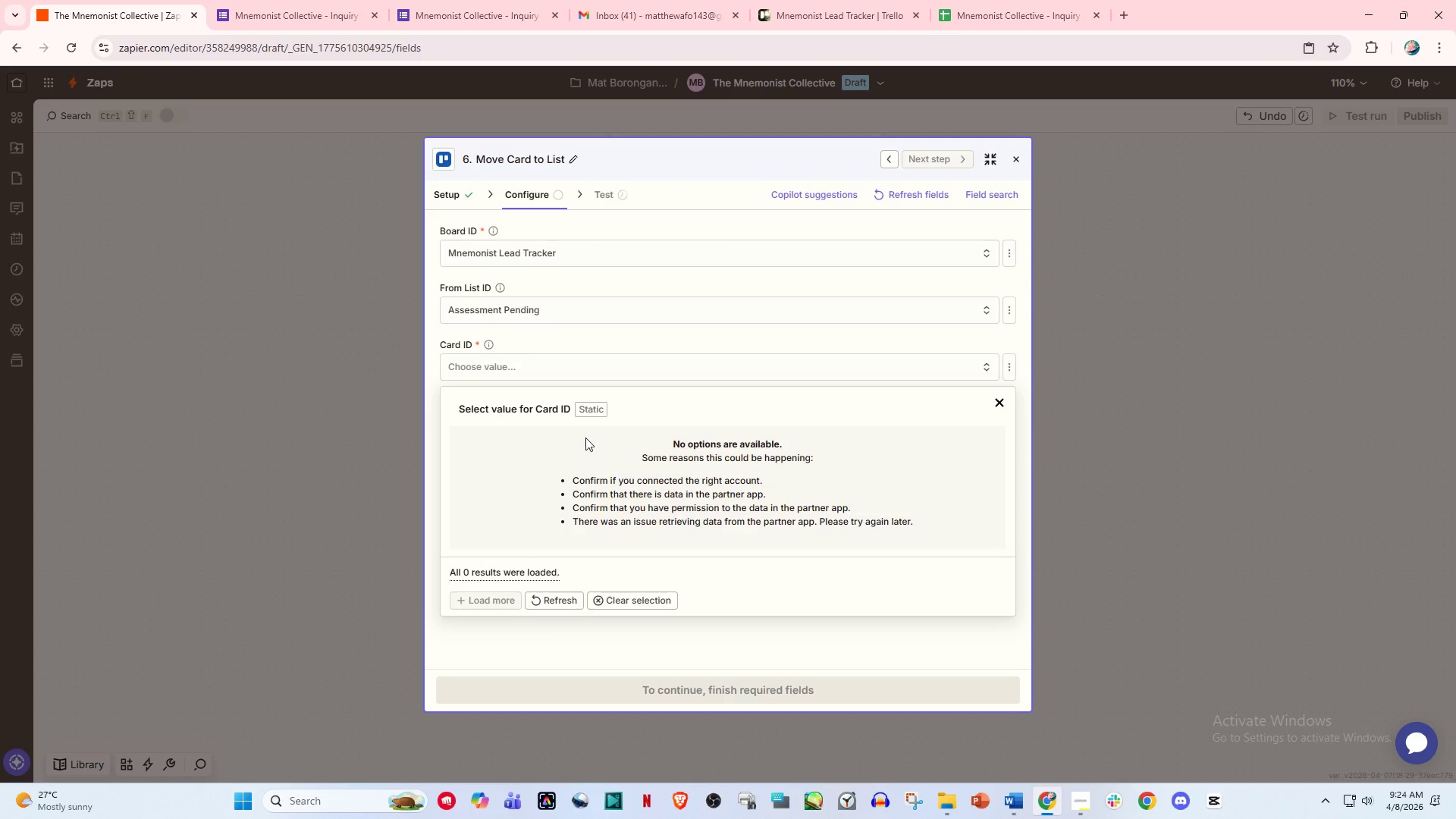 
left_click([515, 380])
 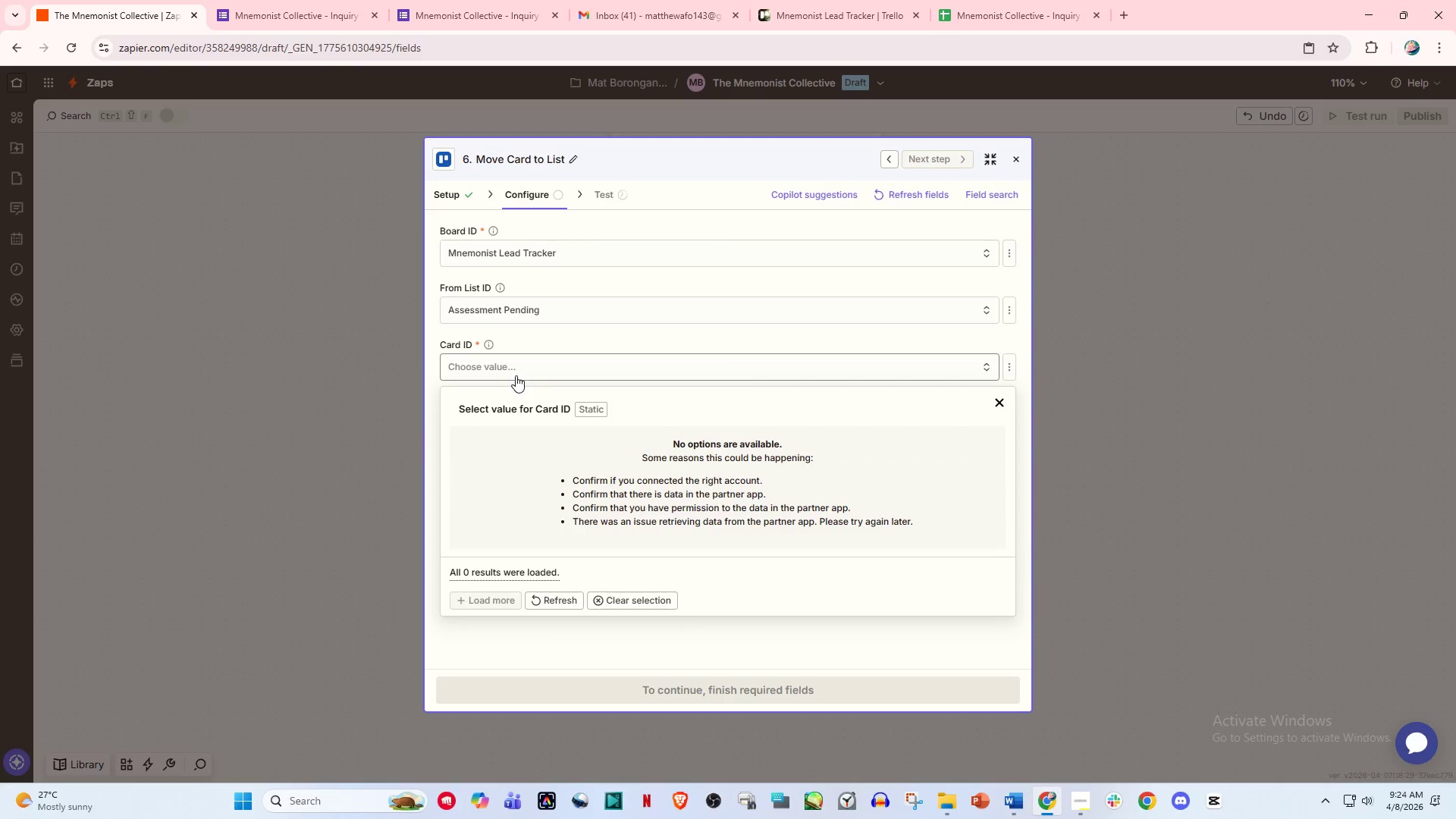 
left_click([520, 371])
 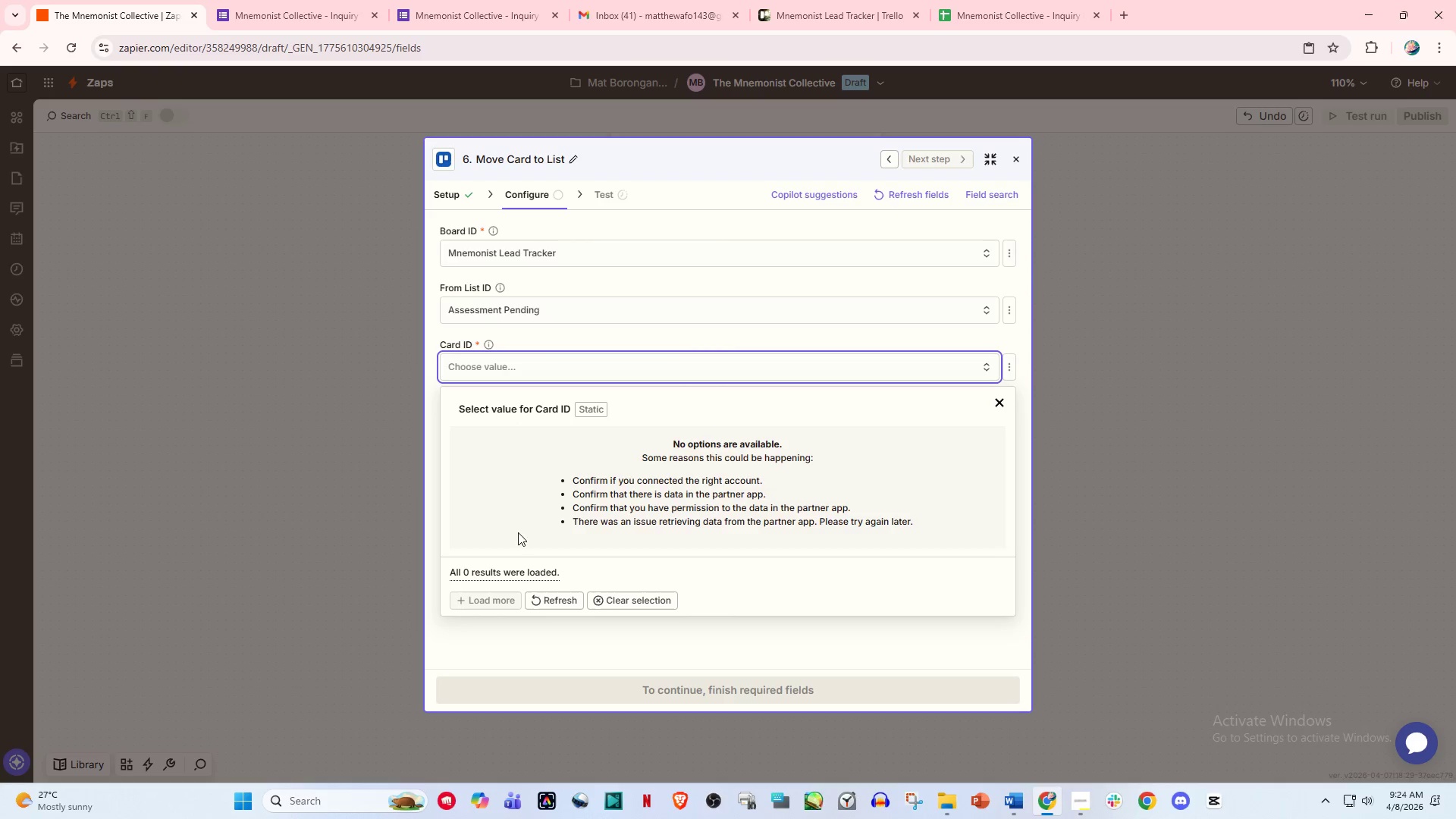 
left_click([597, 416])
 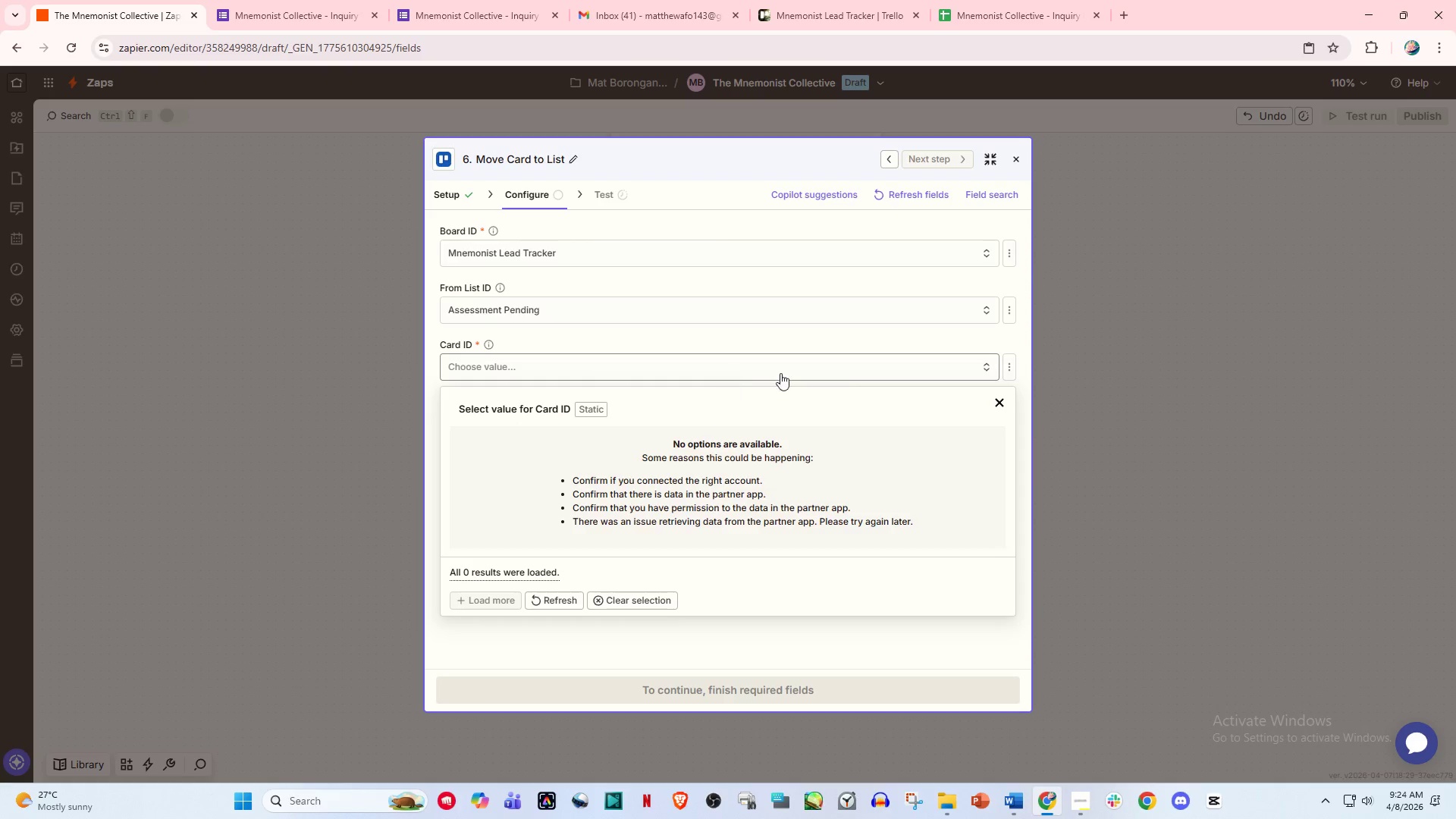 
left_click([599, 373])
 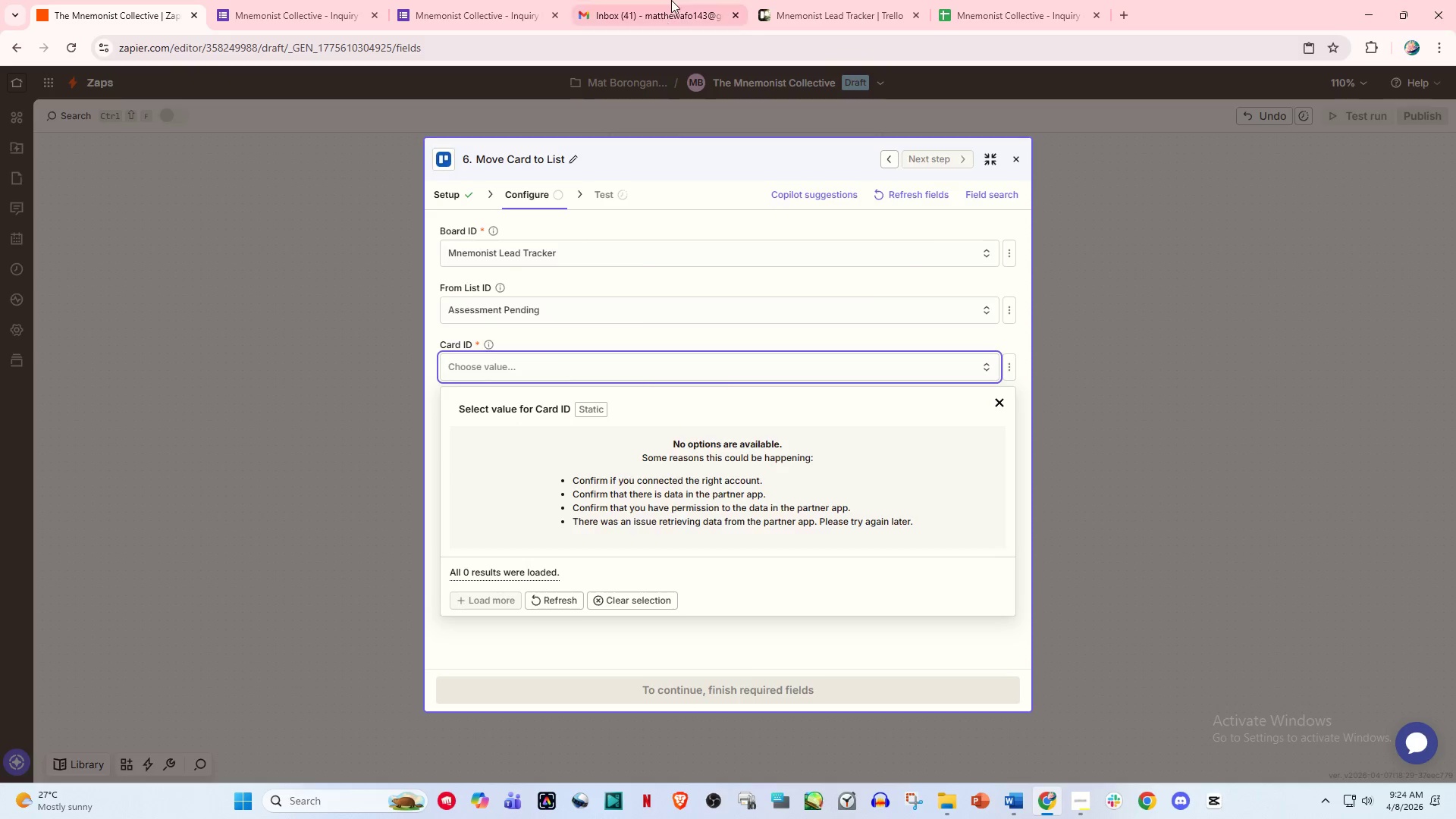 
double_click([868, 0])
 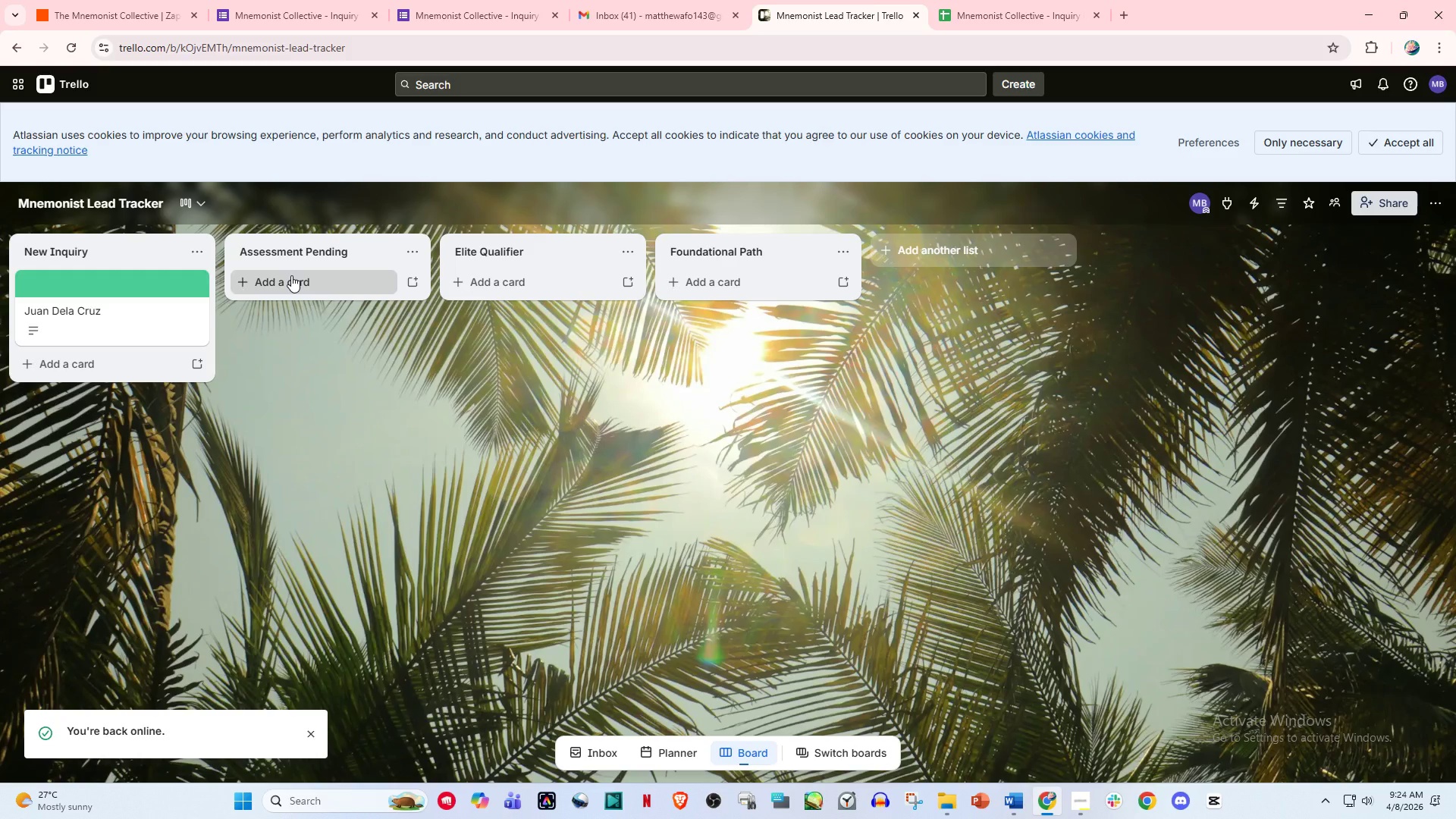 
left_click([410, 249])
 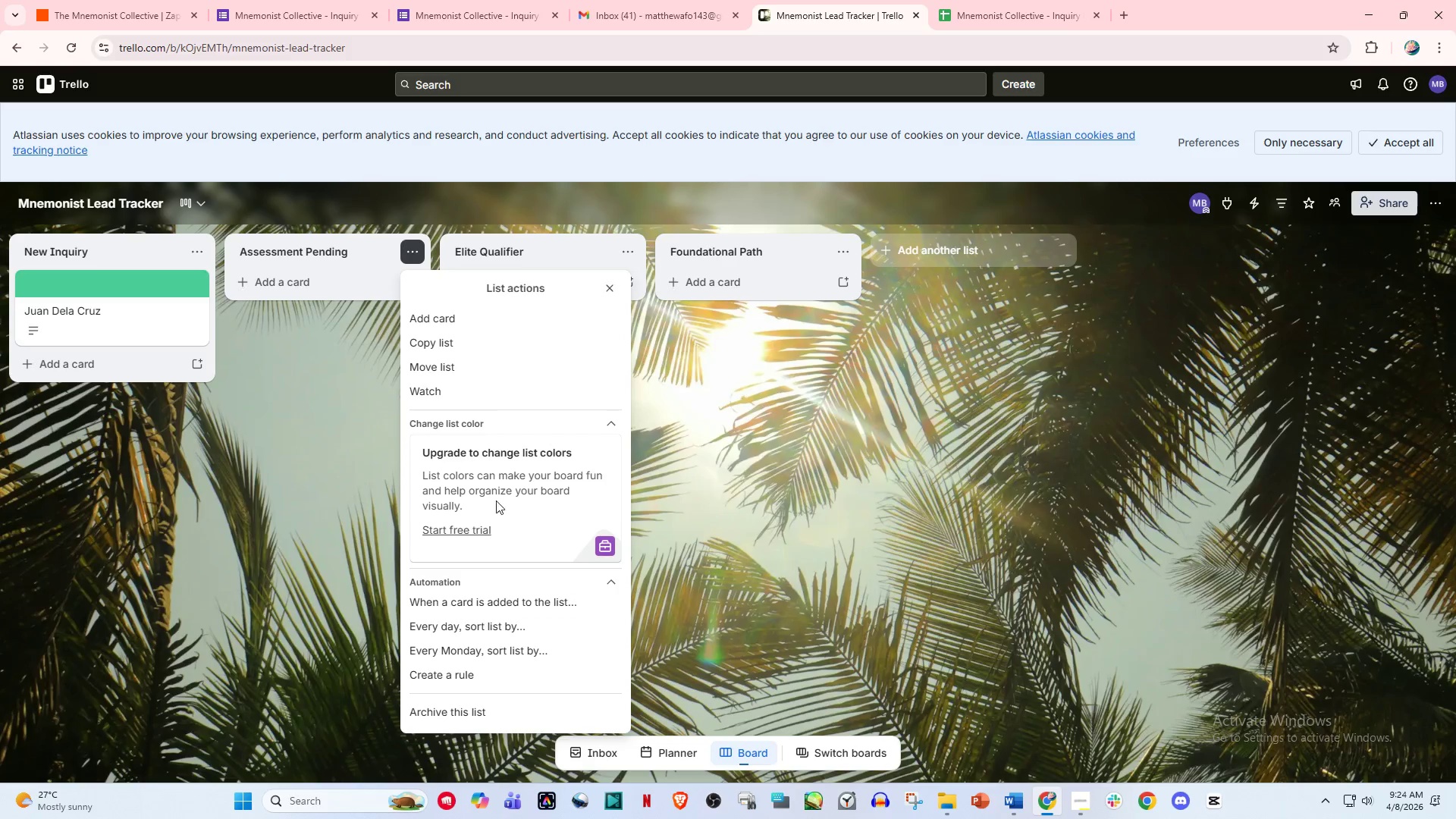 
wait(7.11)
 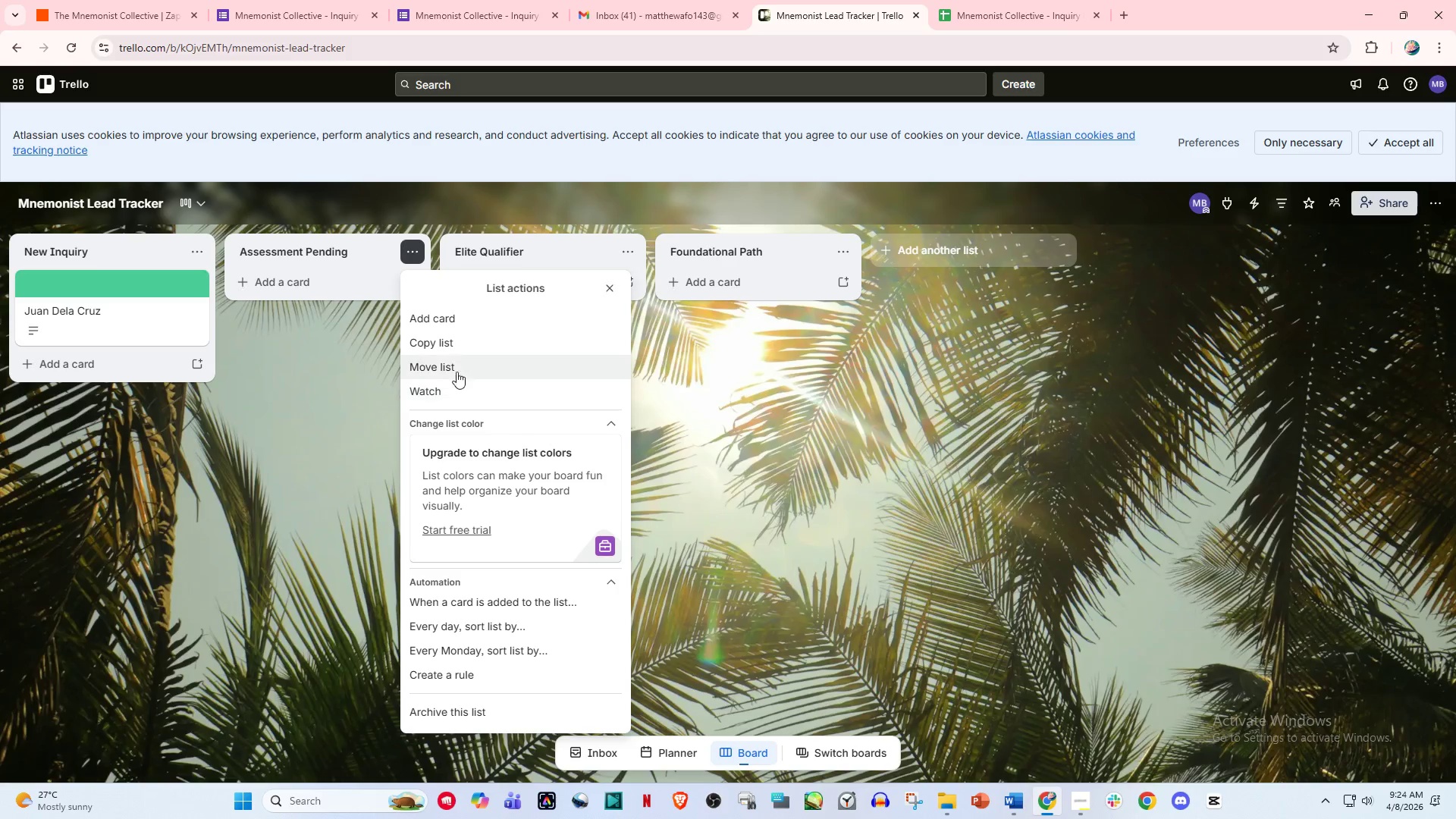 
left_click([340, 382])
 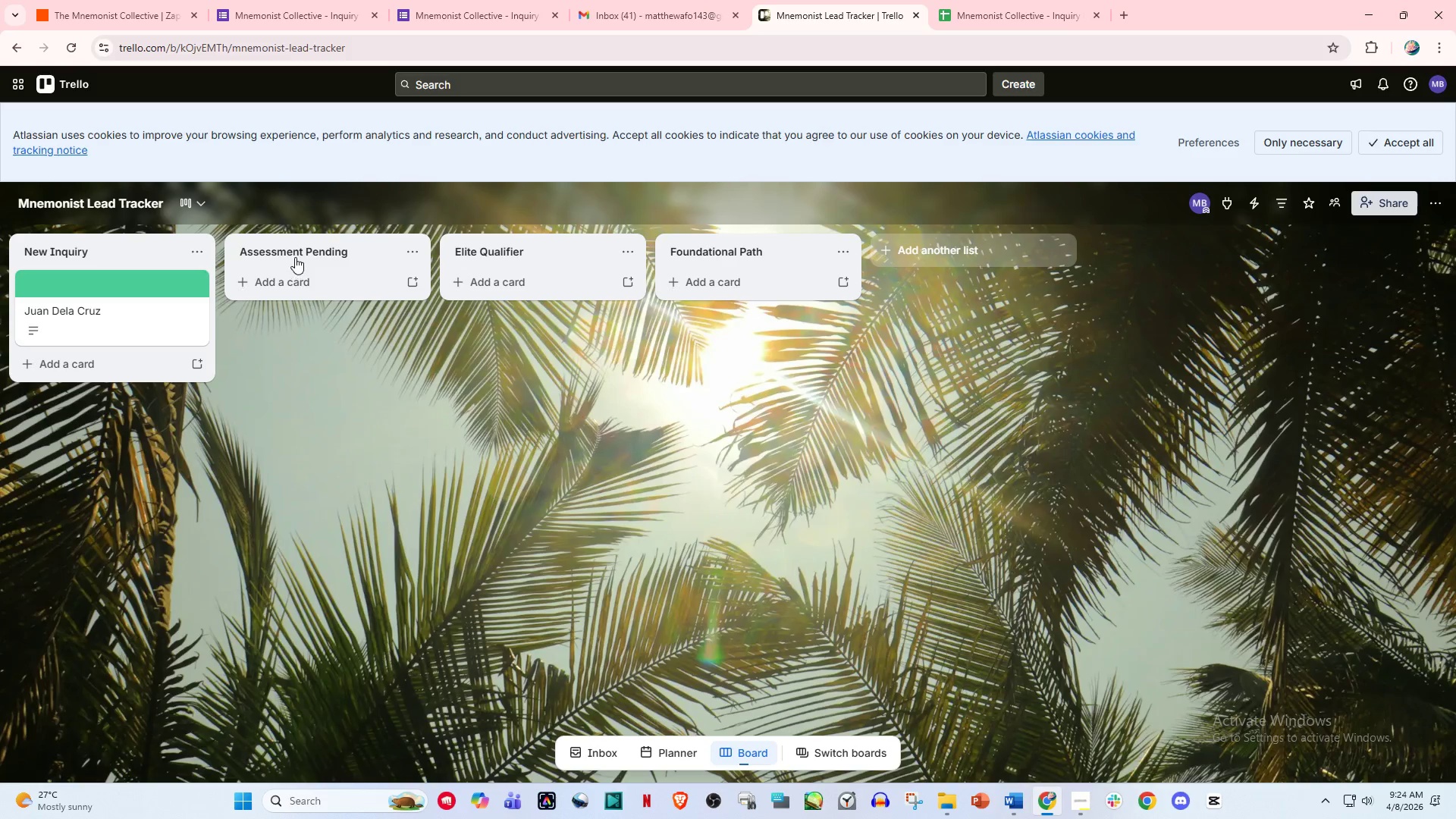 
left_click([295, 255])
 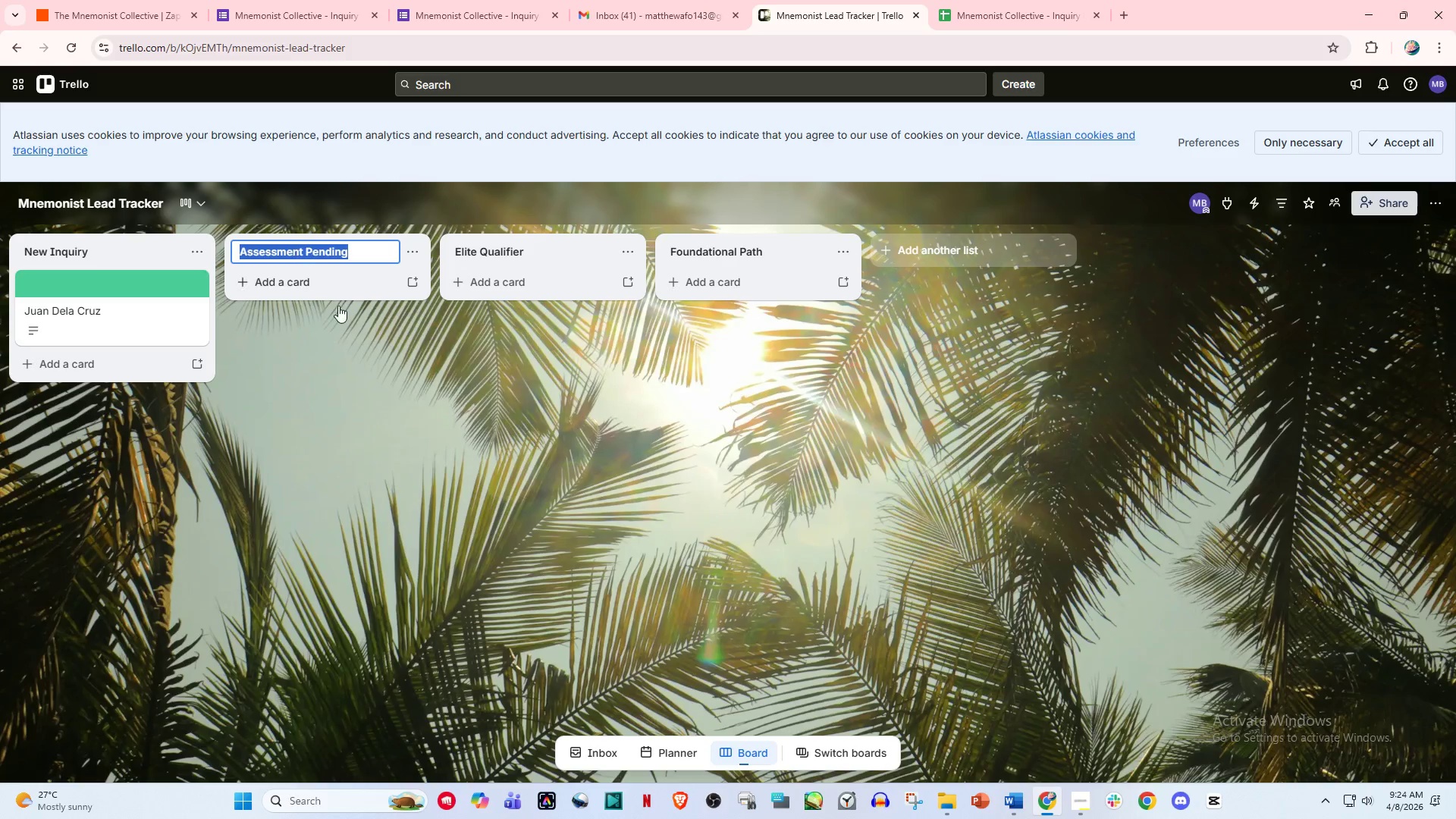 
left_click([350, 327])
 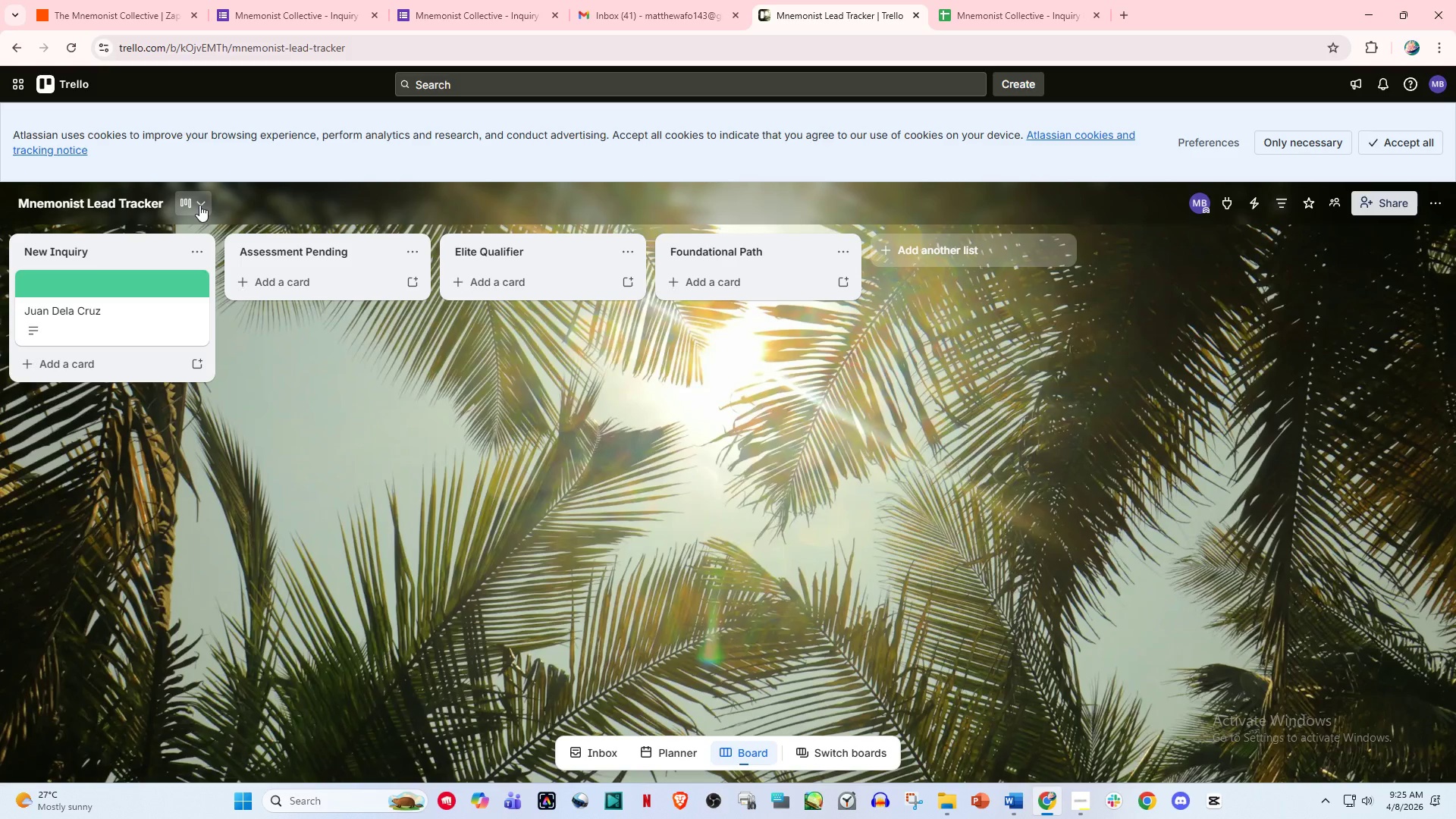 
wait(7.89)
 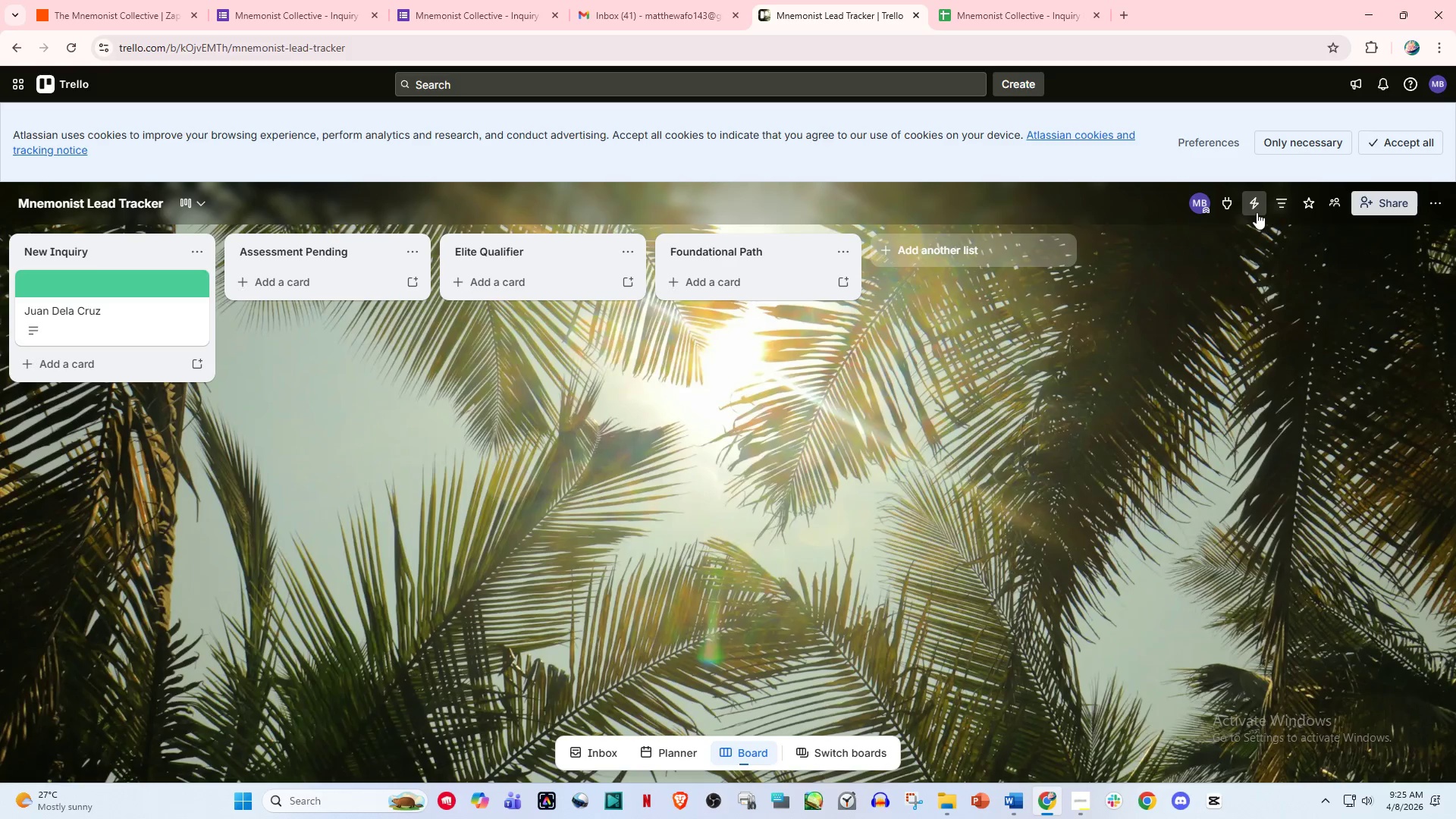 
left_click([197, 248])
 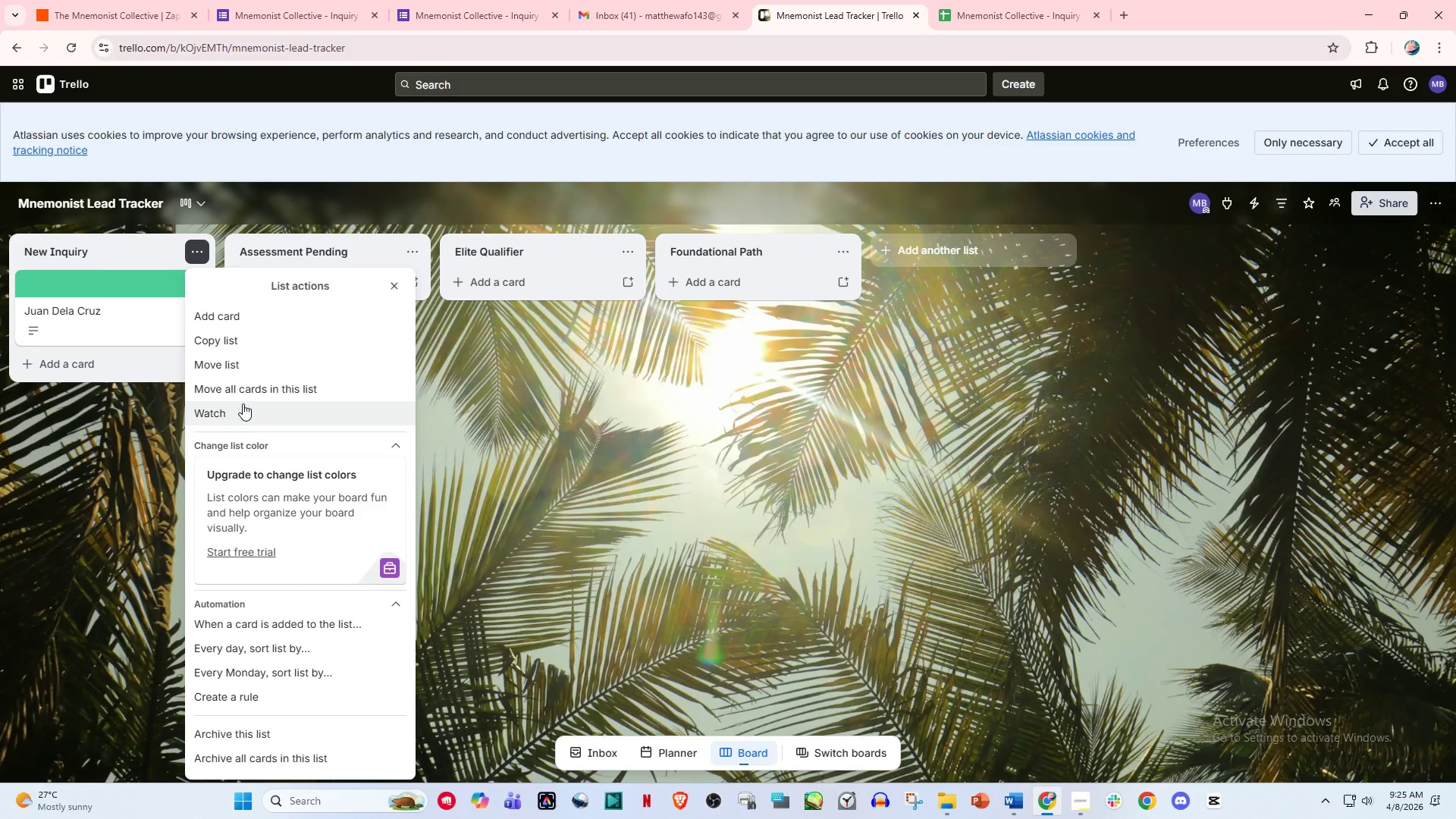 
scroll: coordinate [285, 540], scroll_direction: down, amount: 1.0
 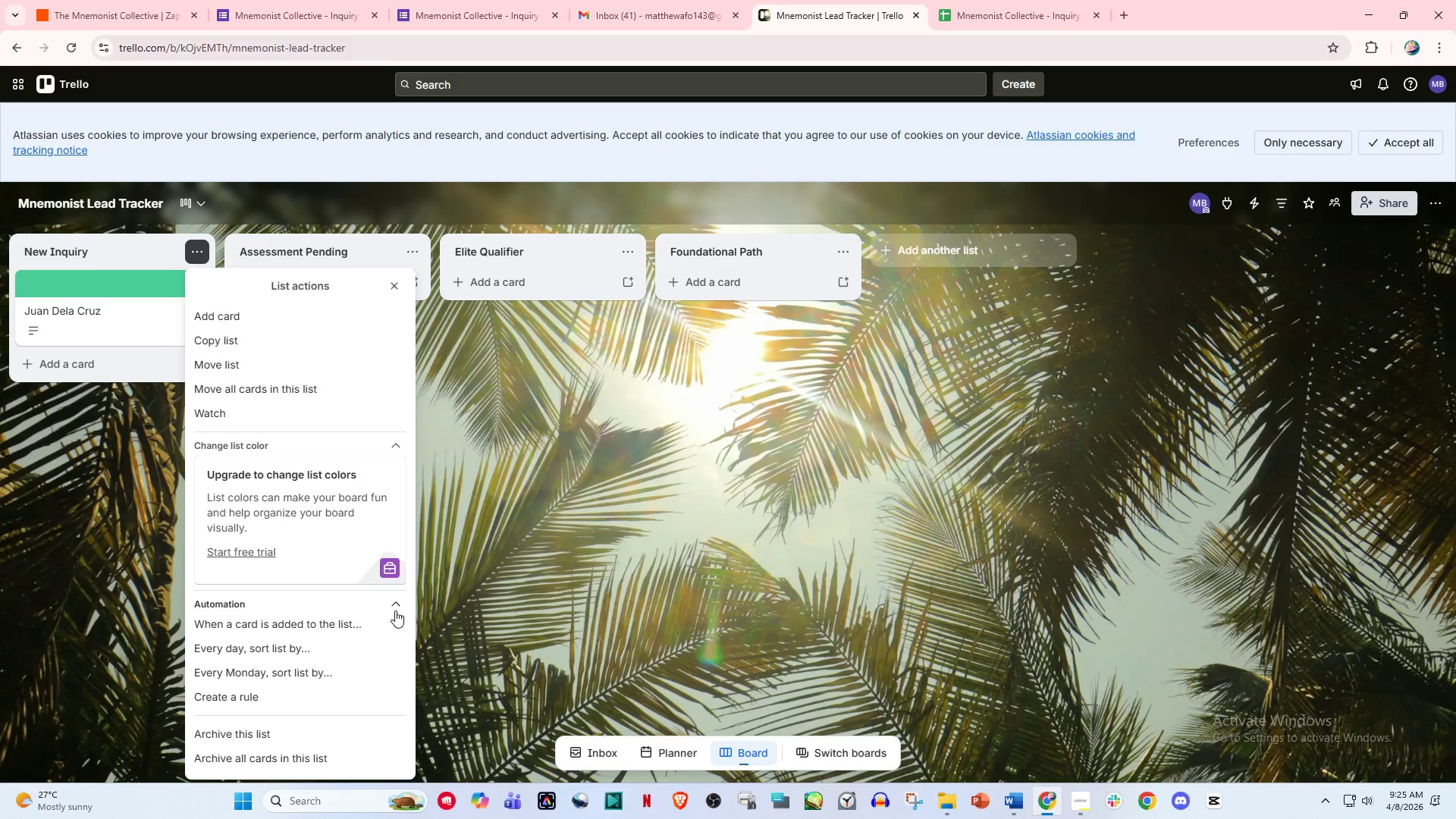 
left_click([395, 610])
 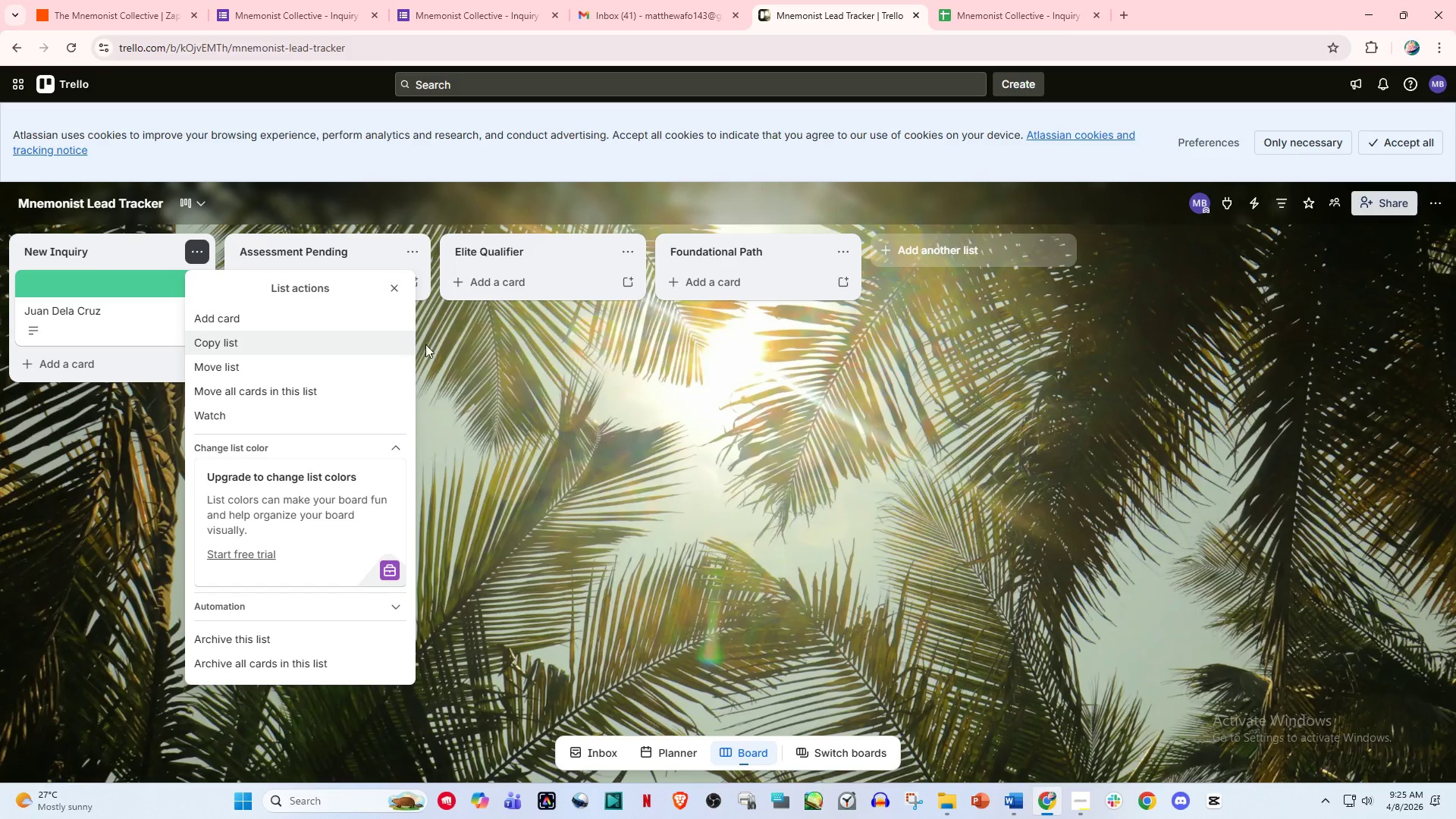 
left_click([457, 347])
 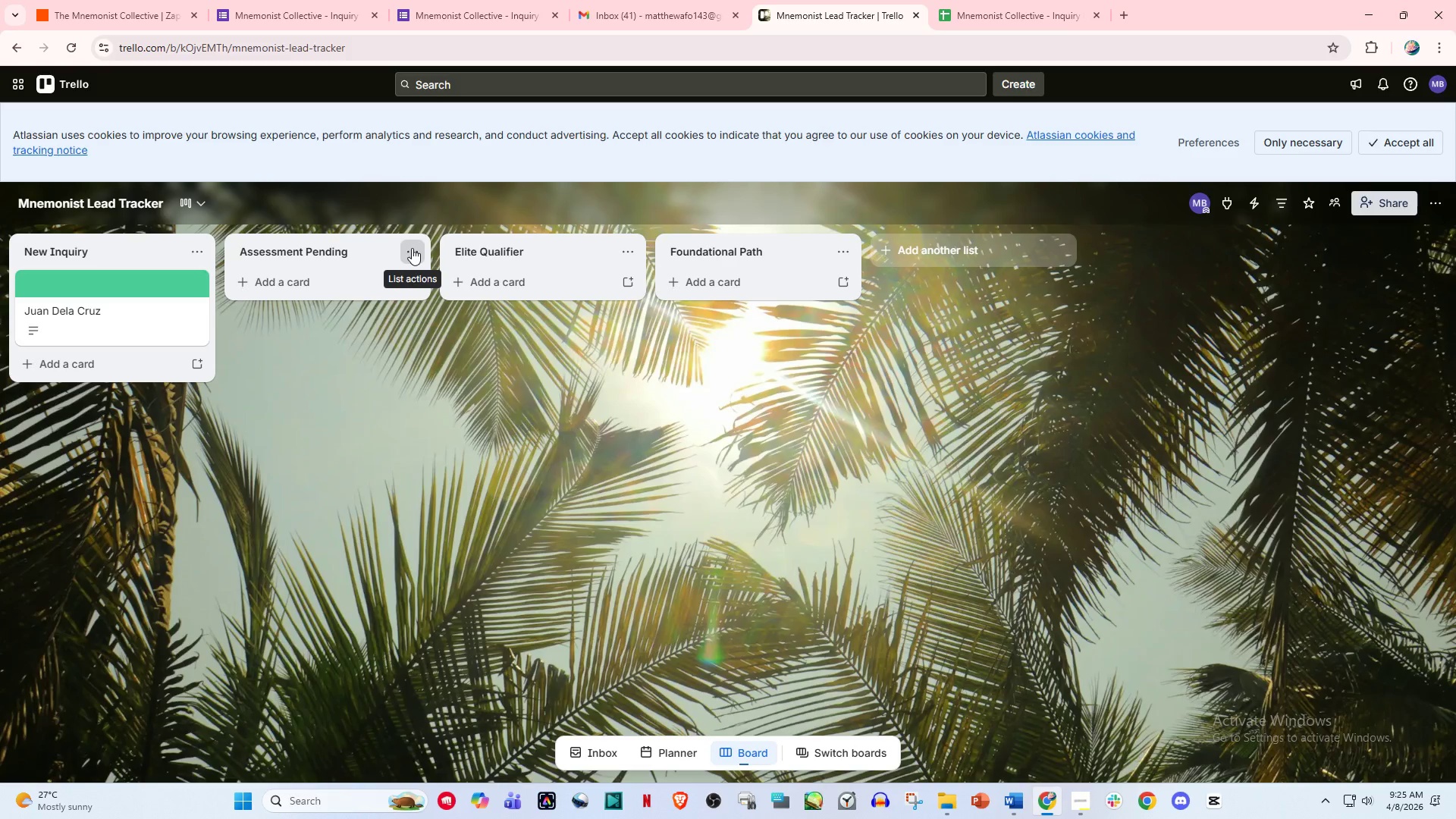 
left_click([412, 248])
 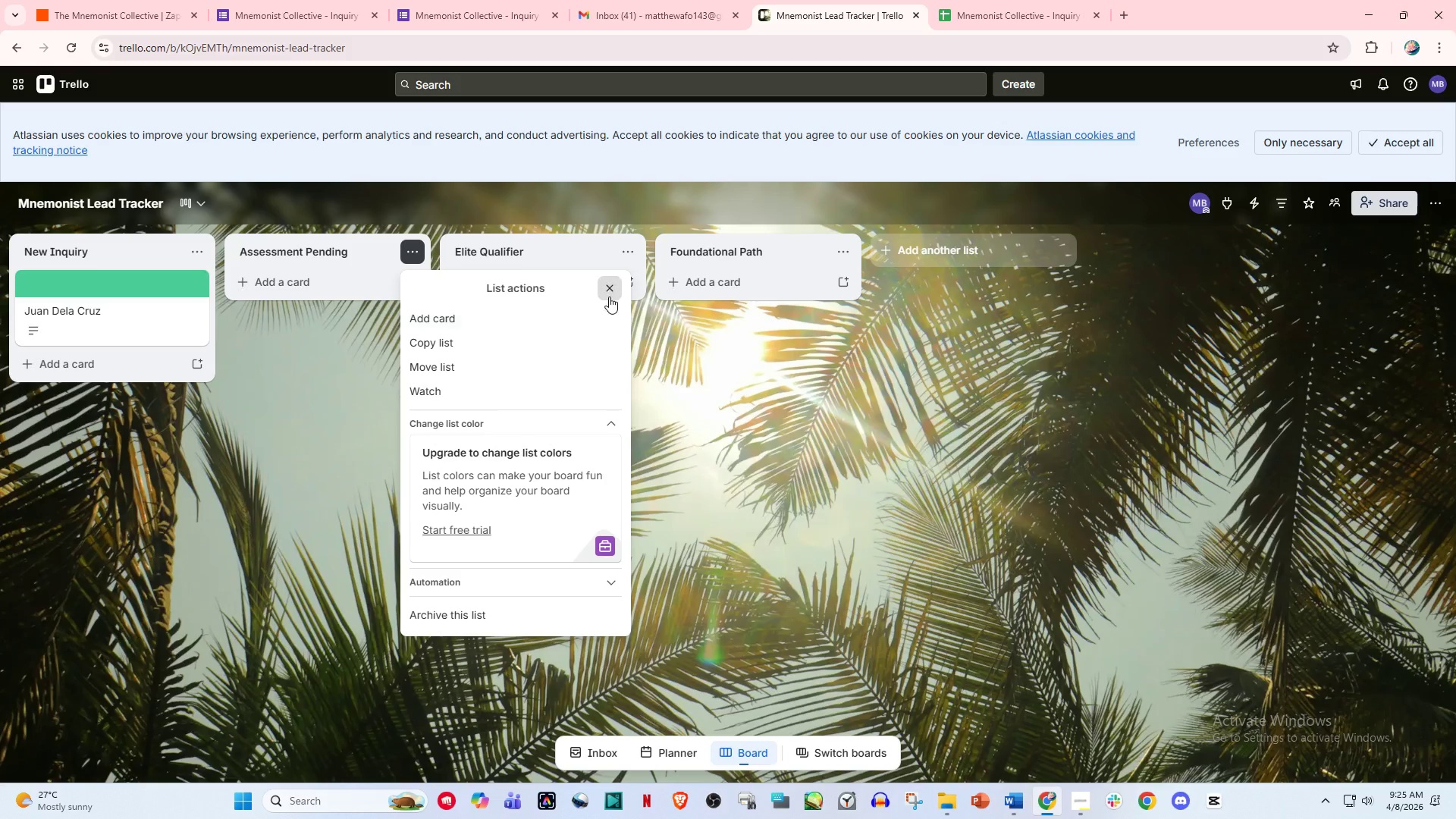 
left_click([609, 294])
 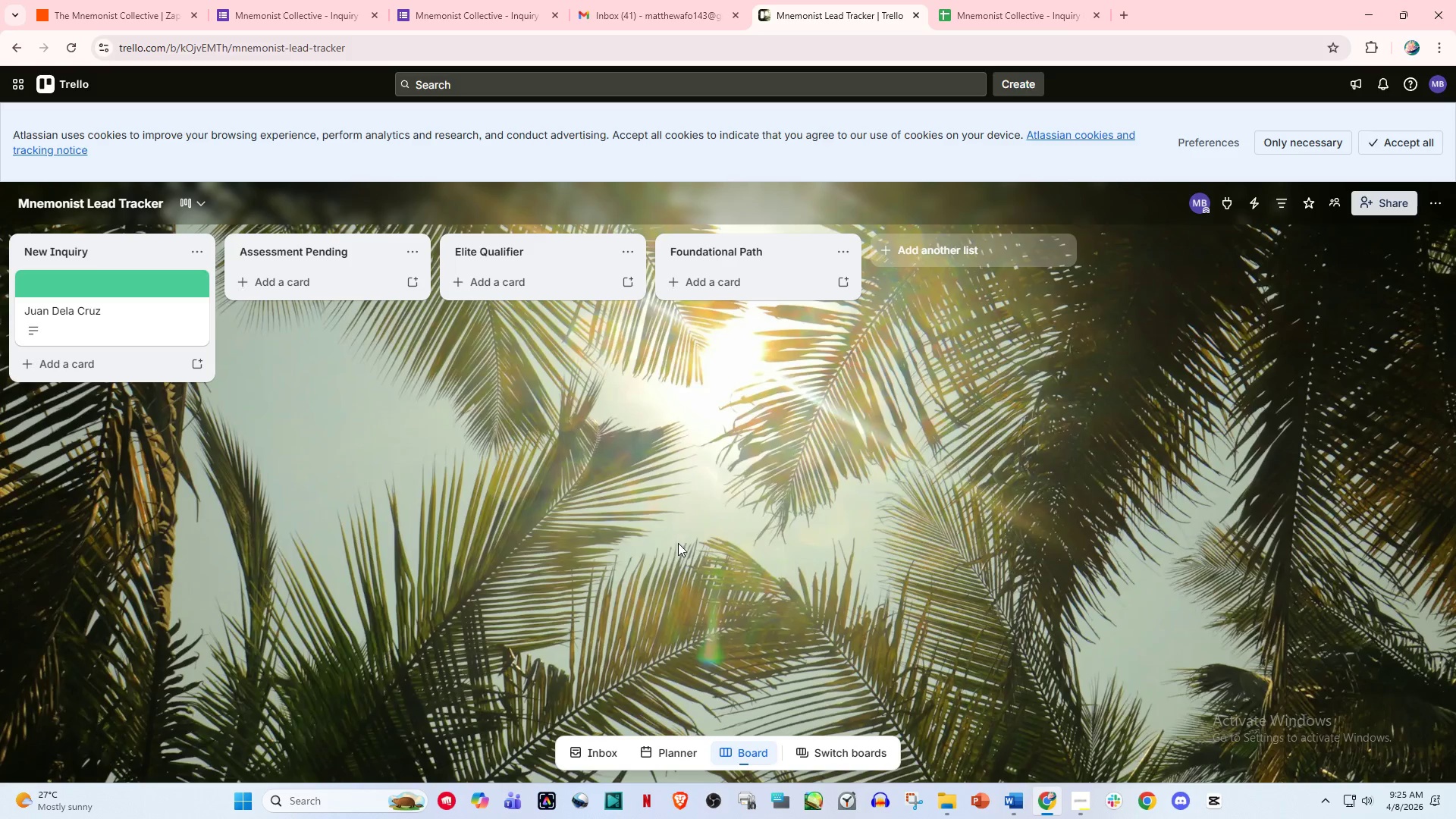 
scroll: coordinate [684, 565], scroll_direction: down, amount: 1.0
 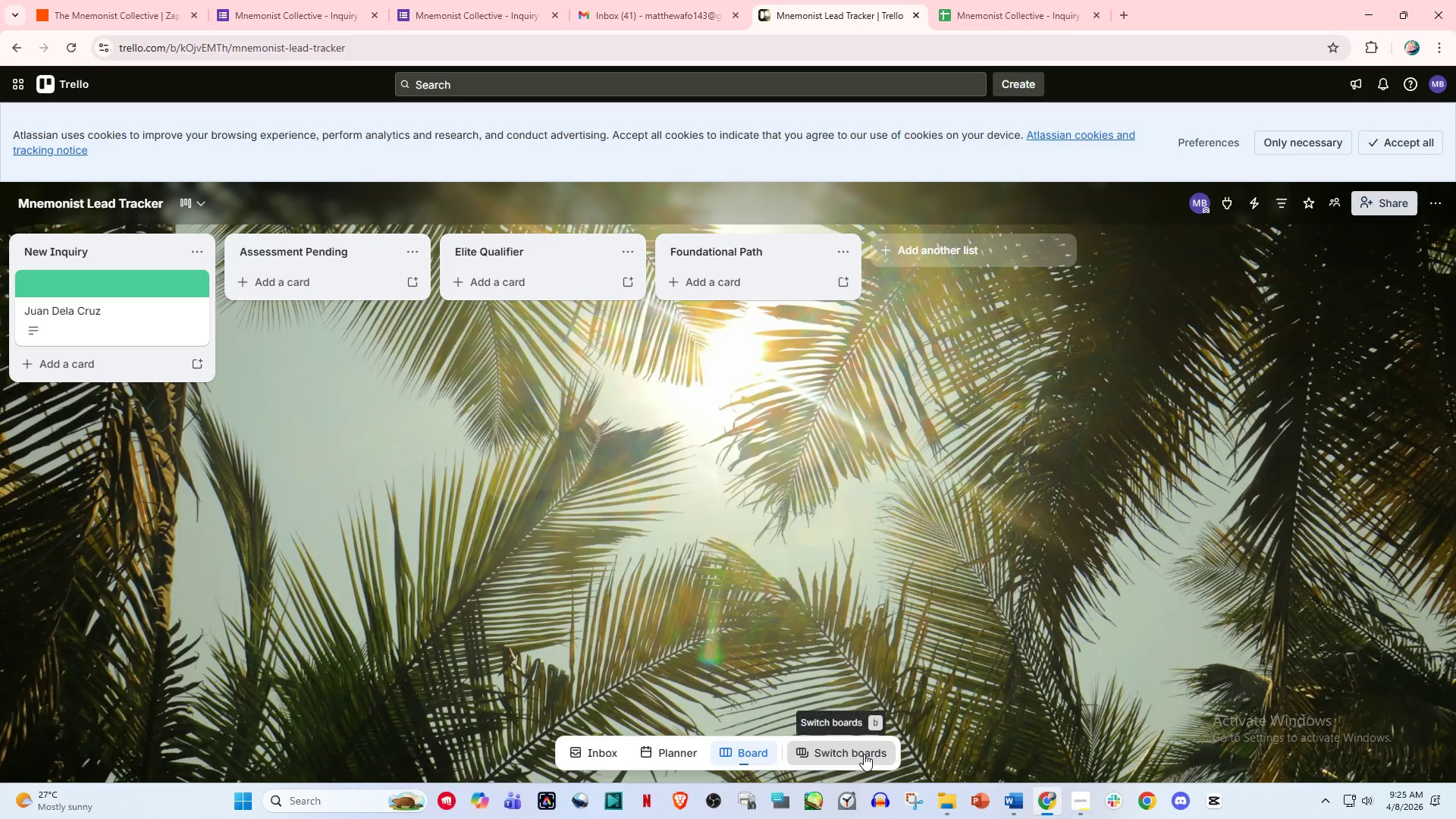 
left_click([864, 754])
 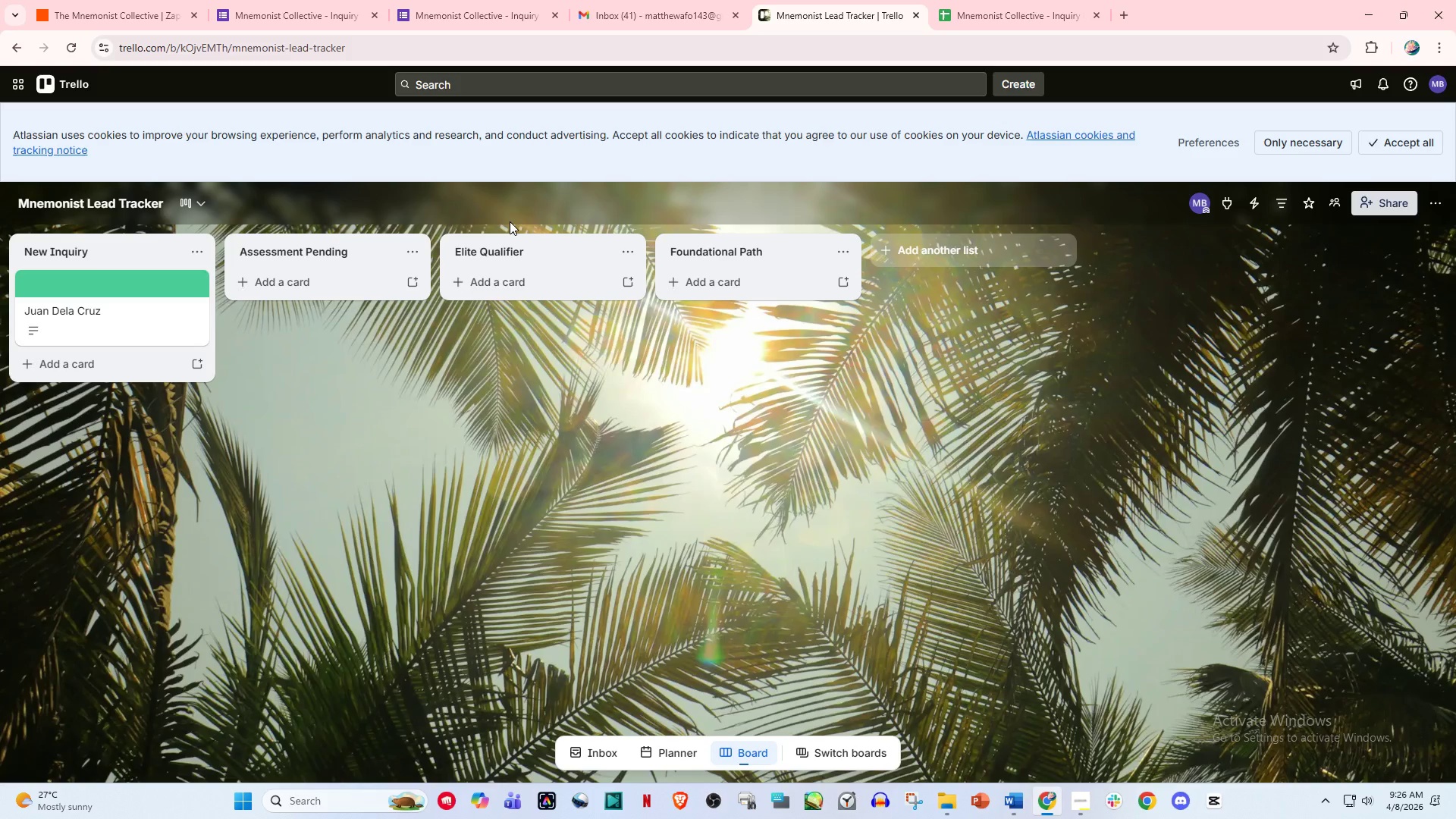 
wait(48.48)
 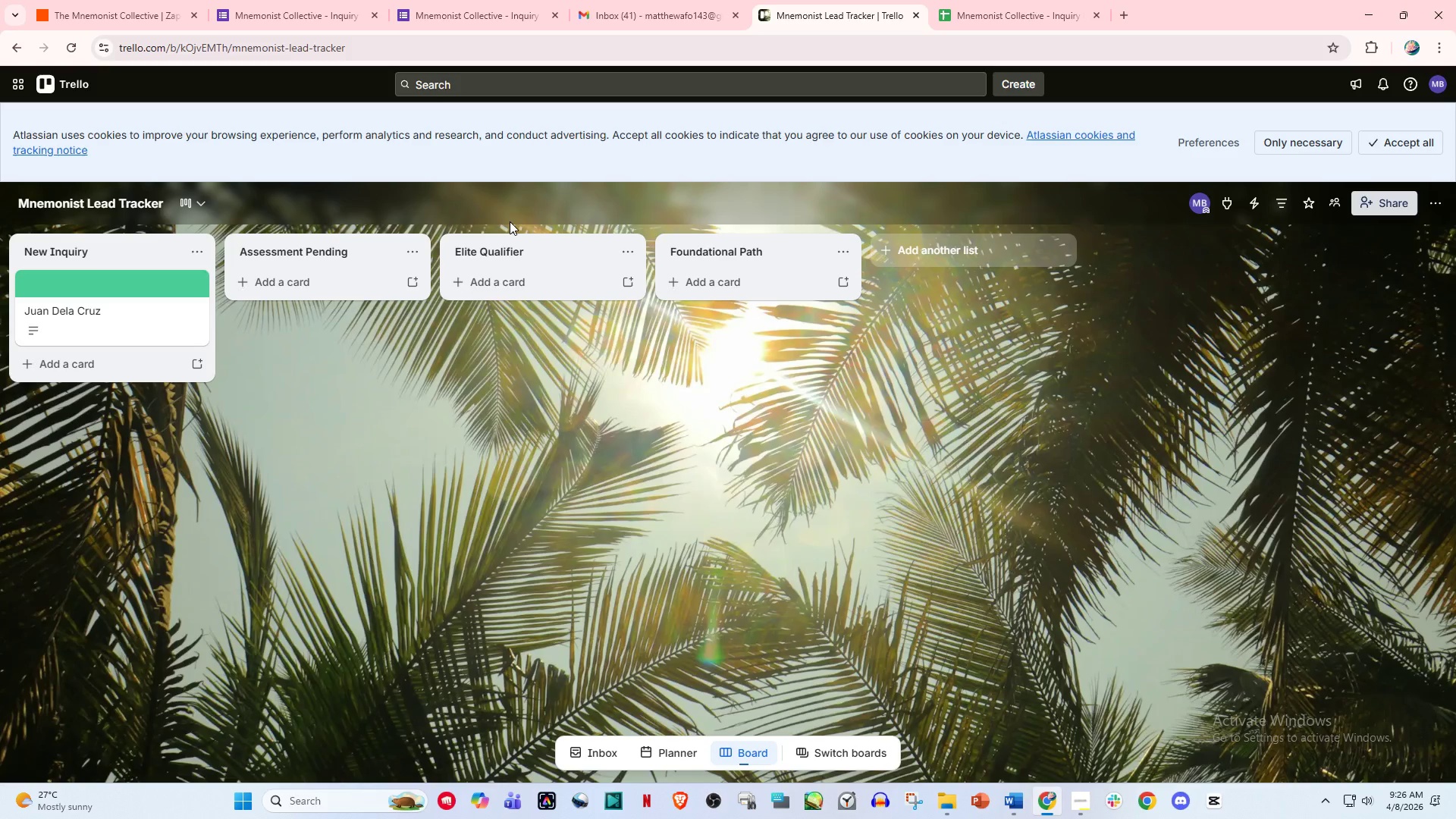 
left_click_drag(start_coordinate=[247, 0], to_coordinate=[252, 0])
 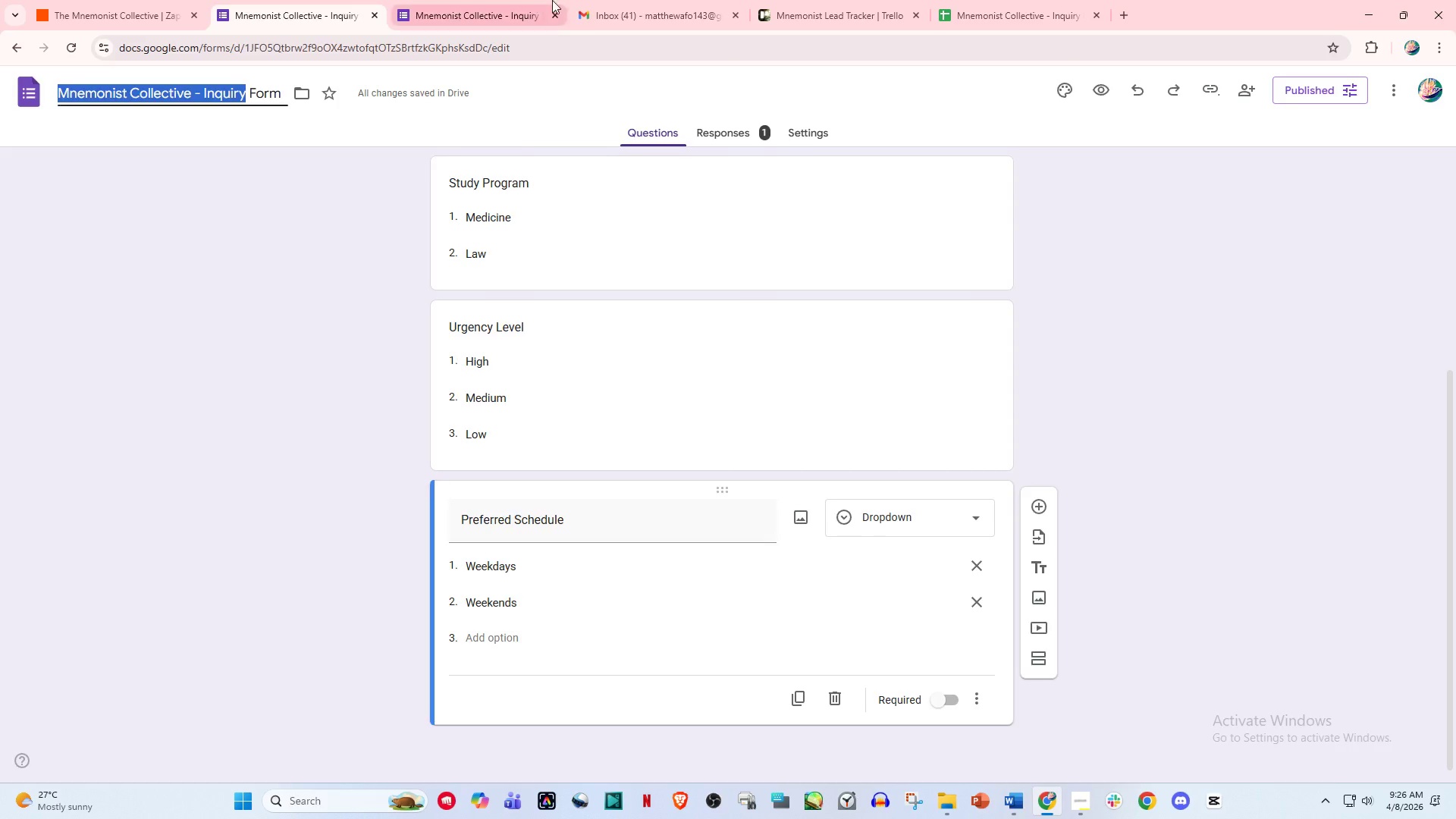 
double_click([552, 0])
 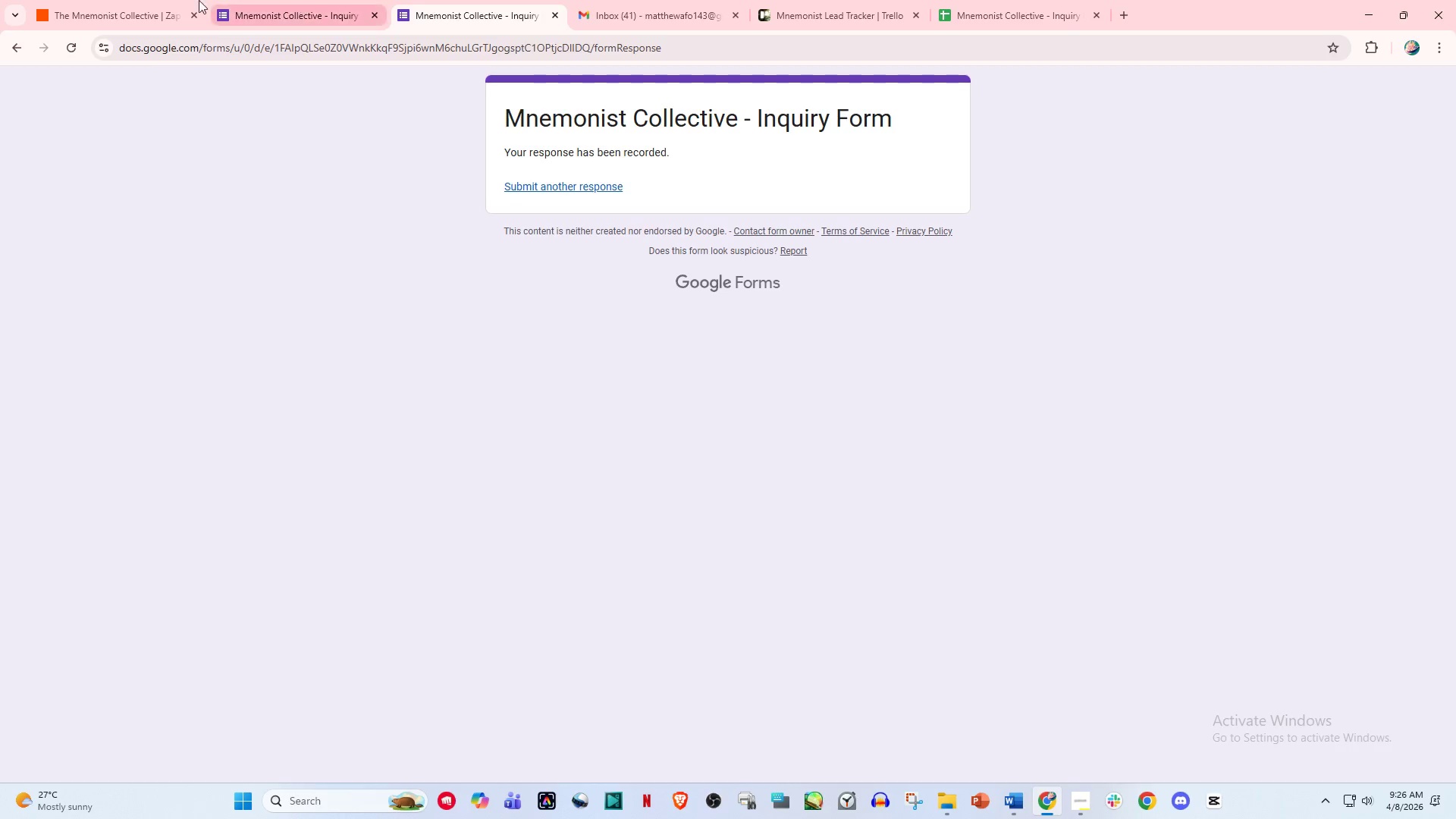 
left_click([165, 0])
 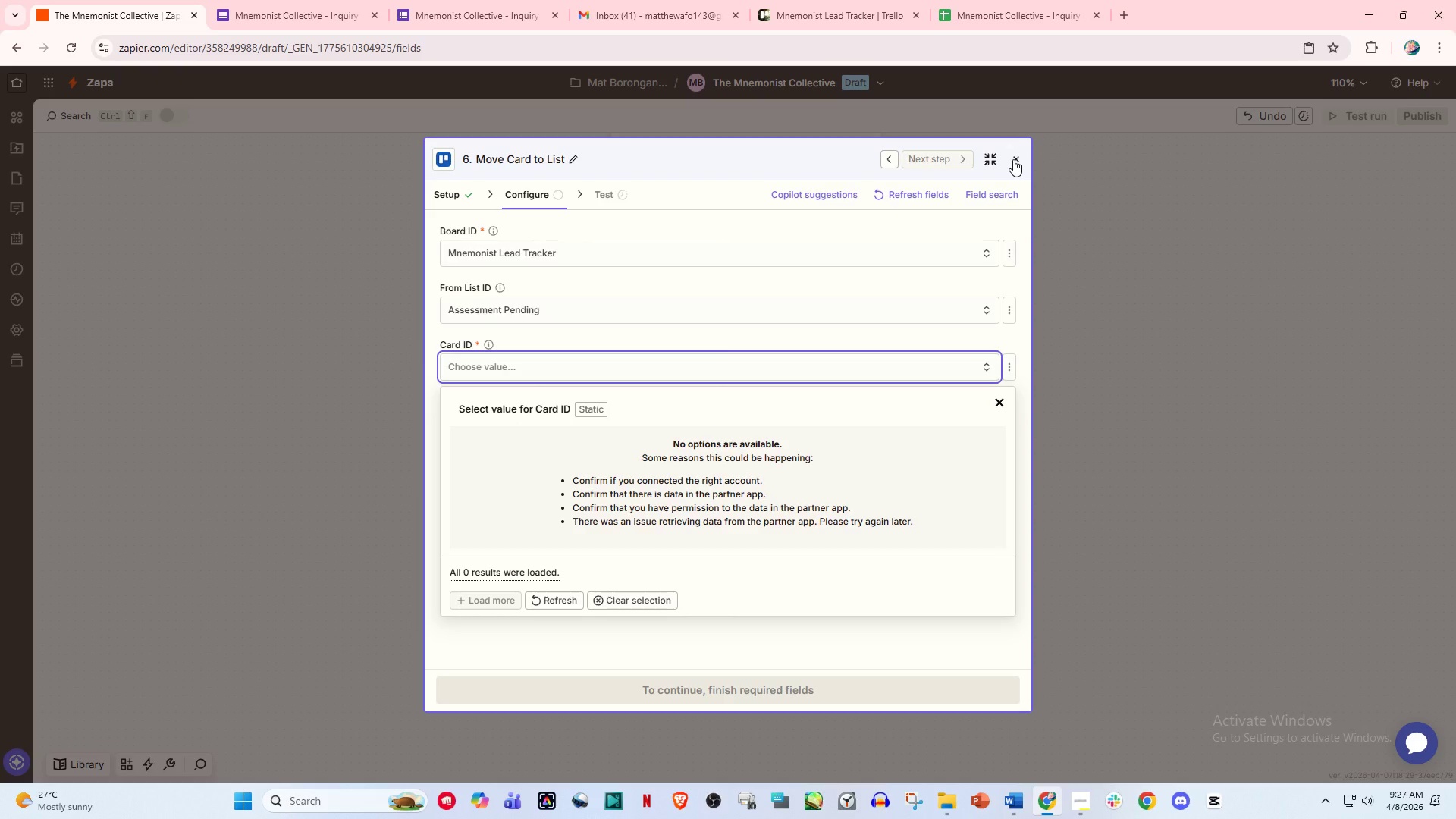 
wait(51.42)
 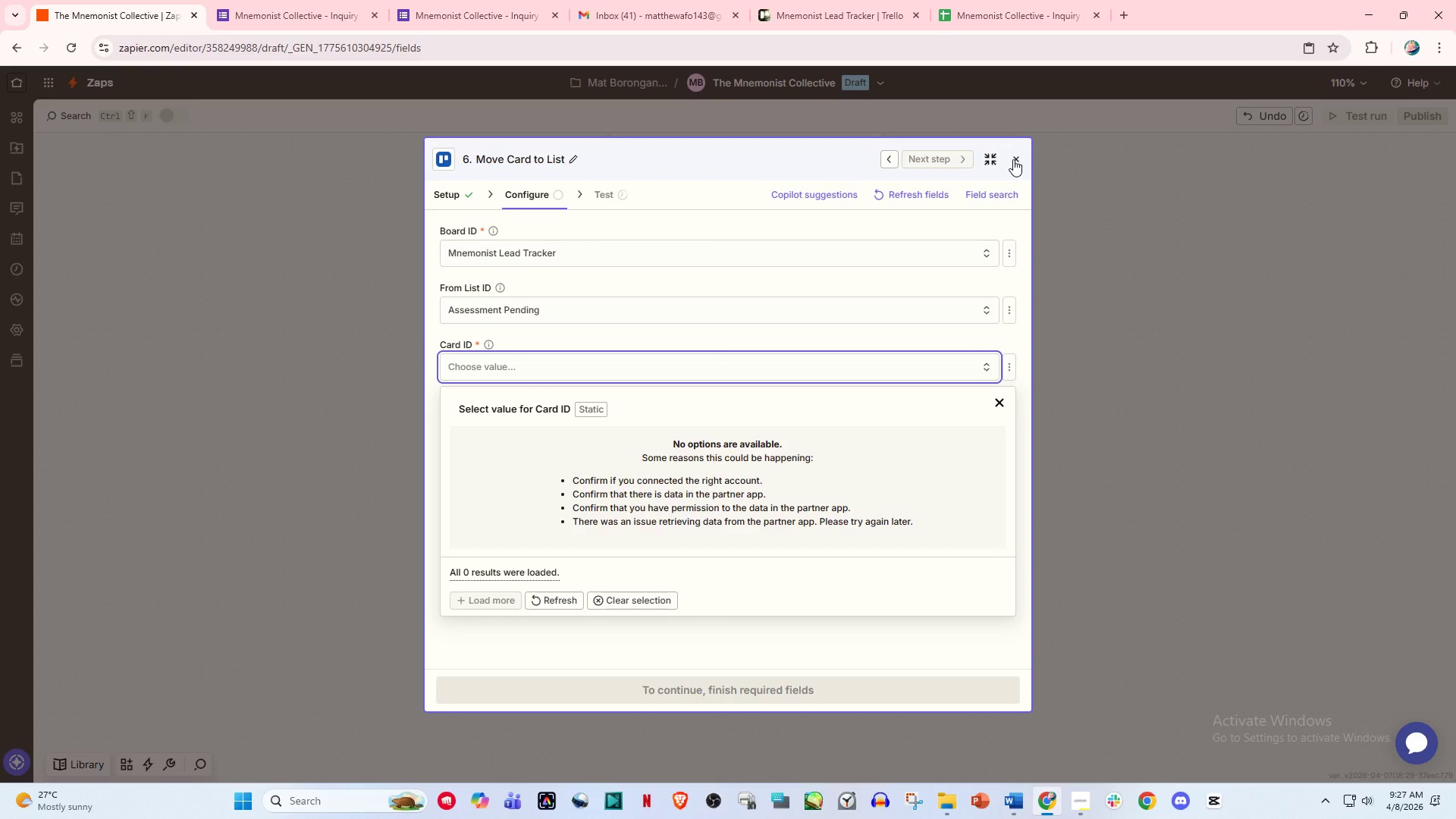 
left_click([472, 193])
 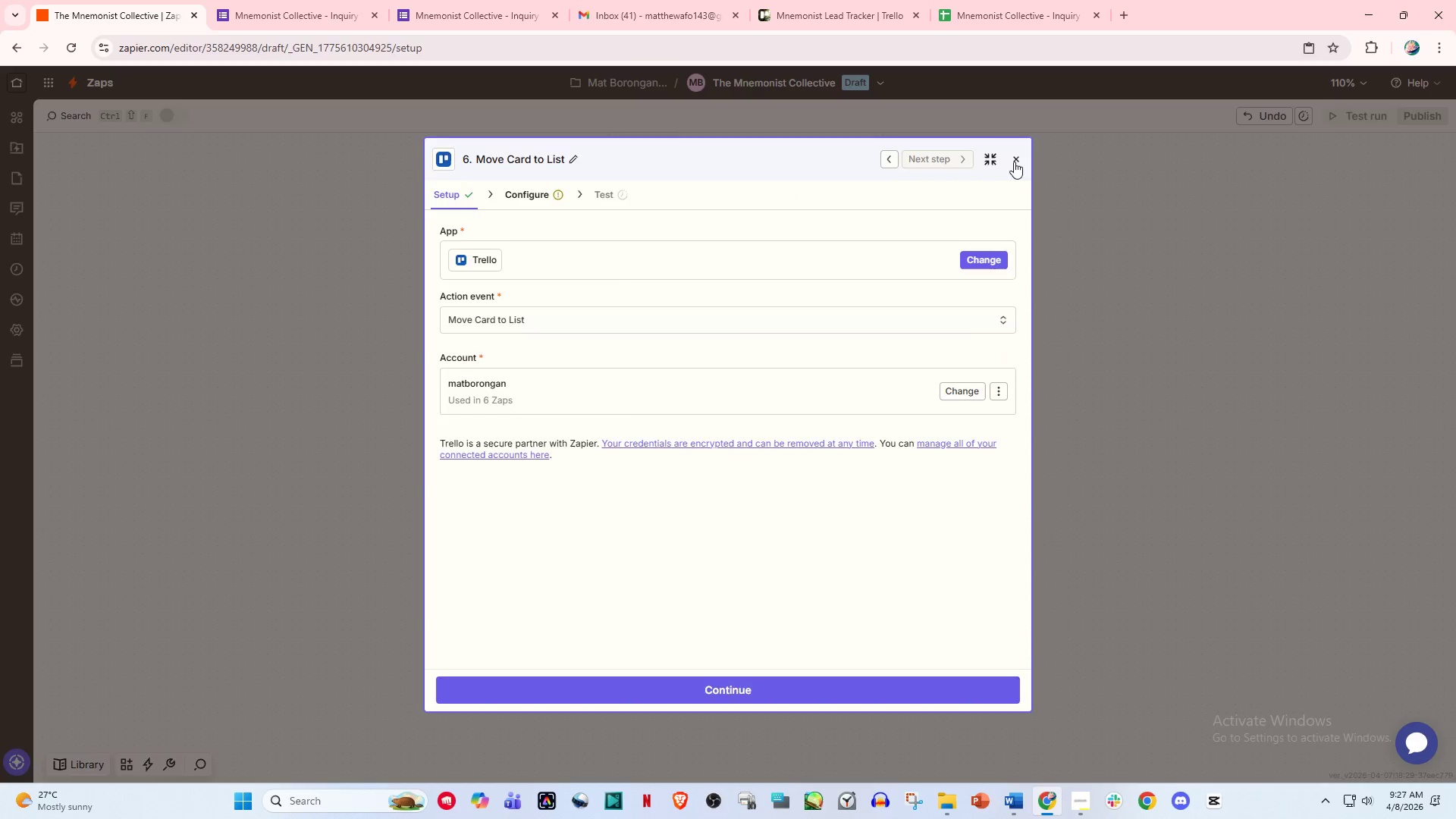 
double_click([674, 0])
 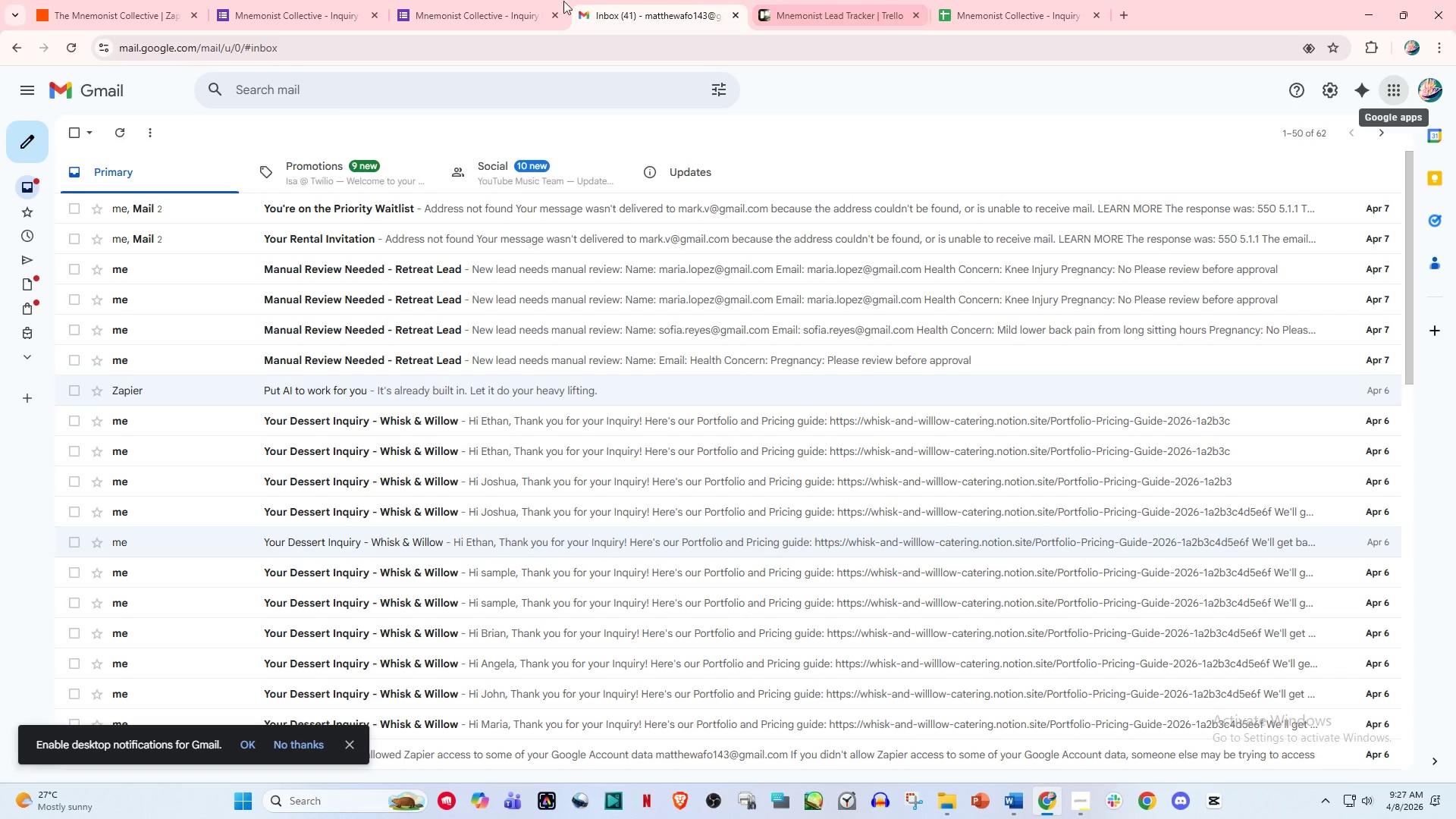 
left_click([467, 0])
 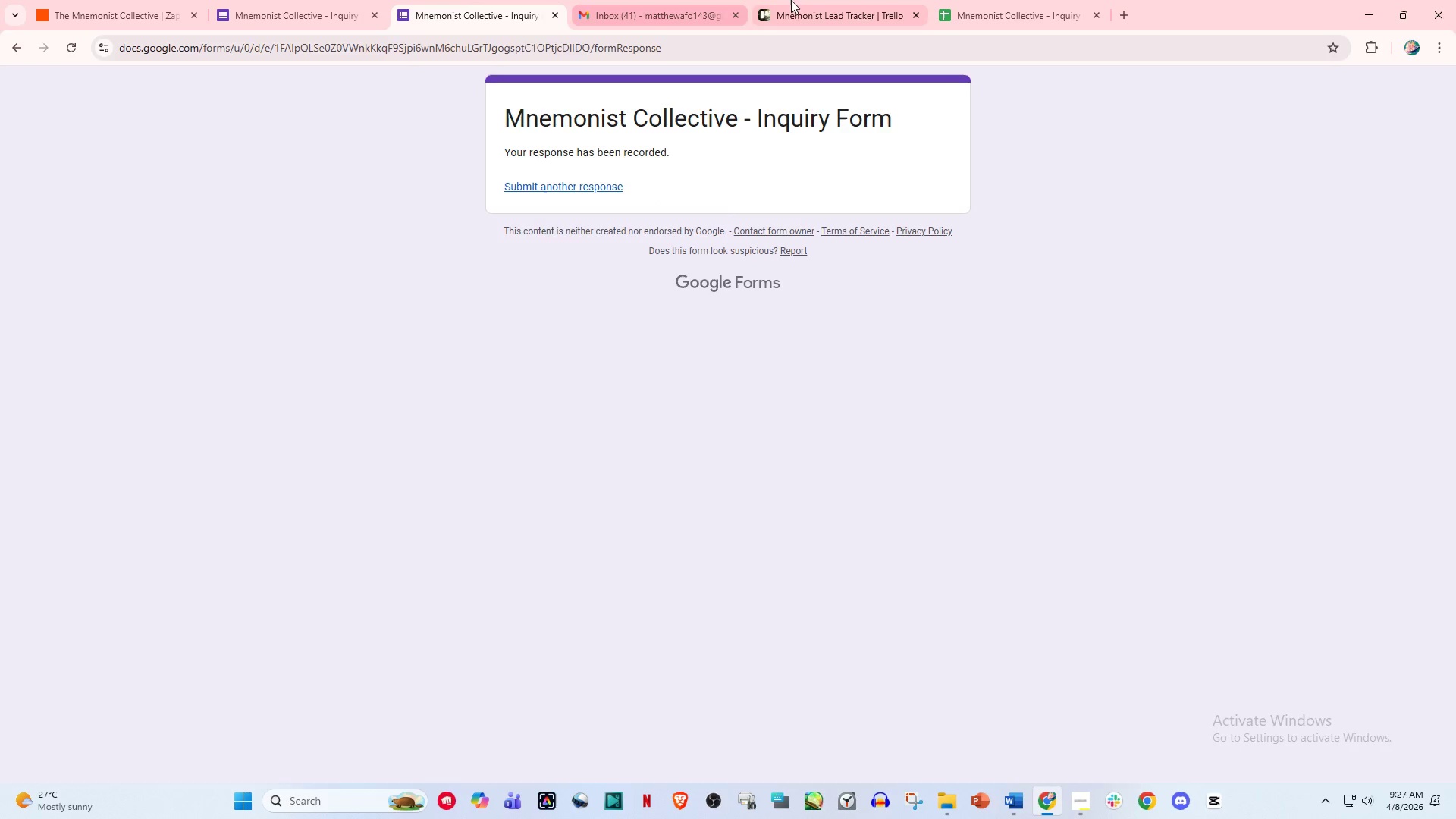 
left_click([368, 0])
 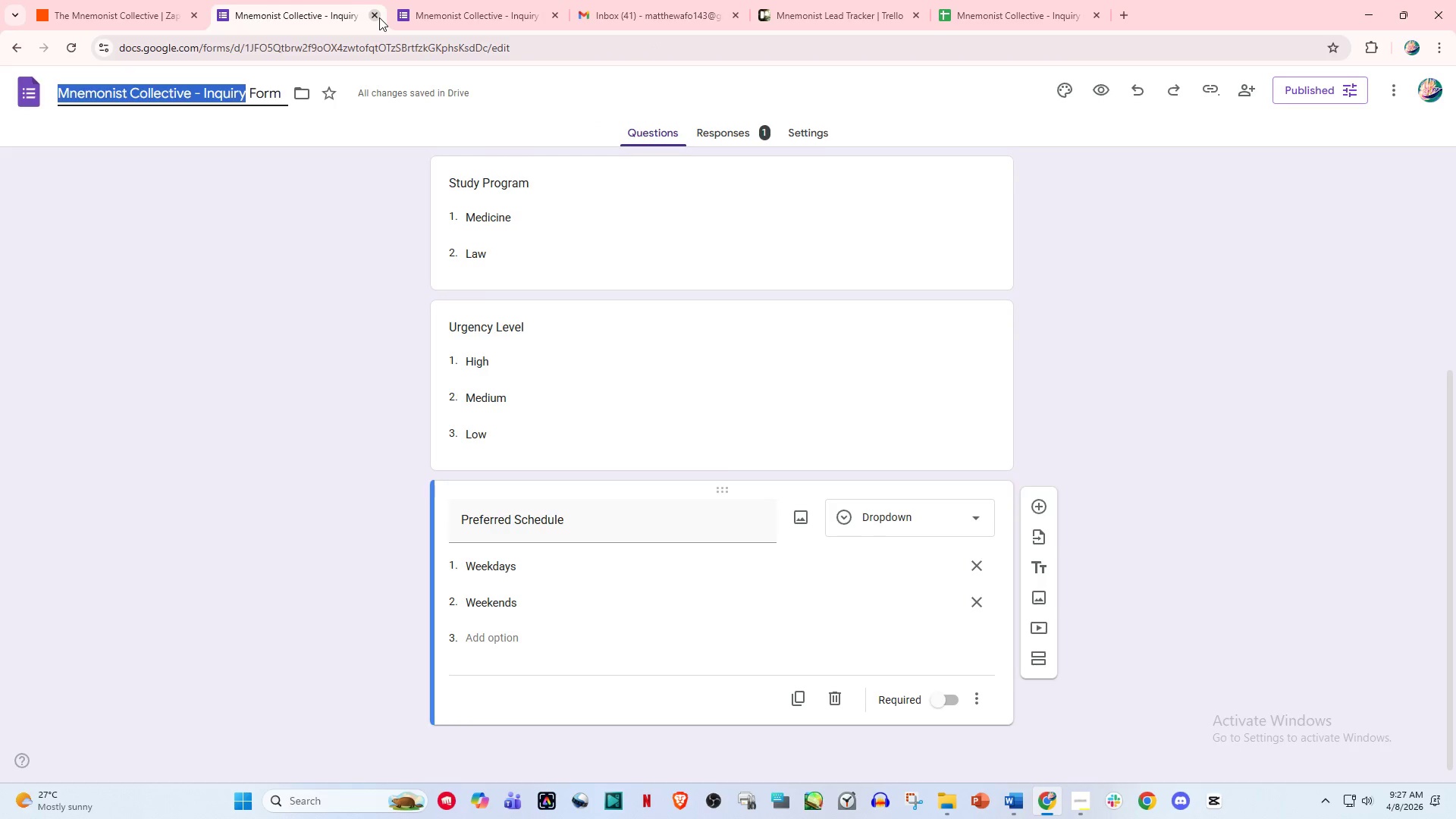 
left_click_drag(start_coordinate=[379, 17], to_coordinate=[375, 17])
 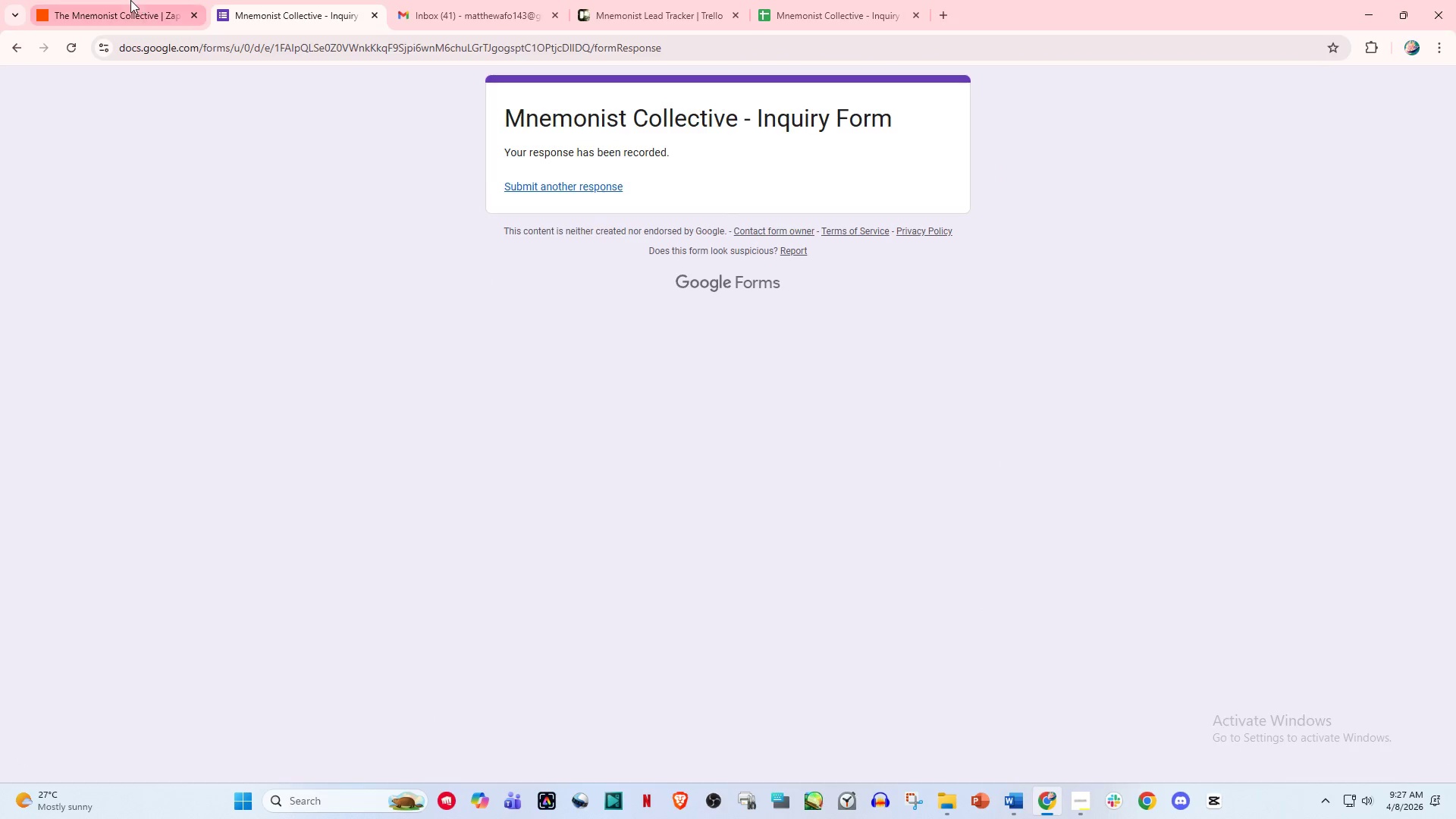 
left_click([130, 0])
 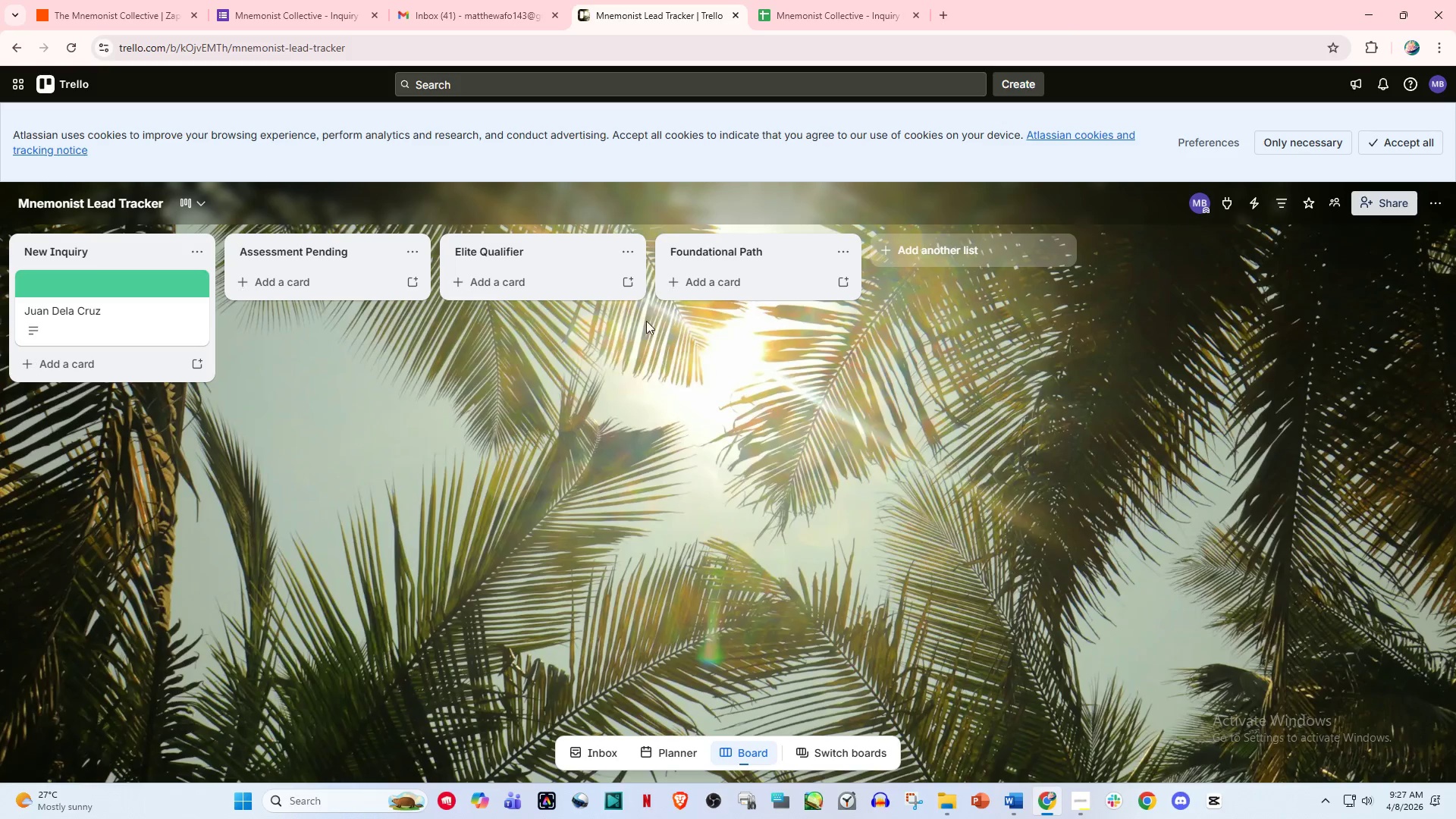 
wait(44.69)
 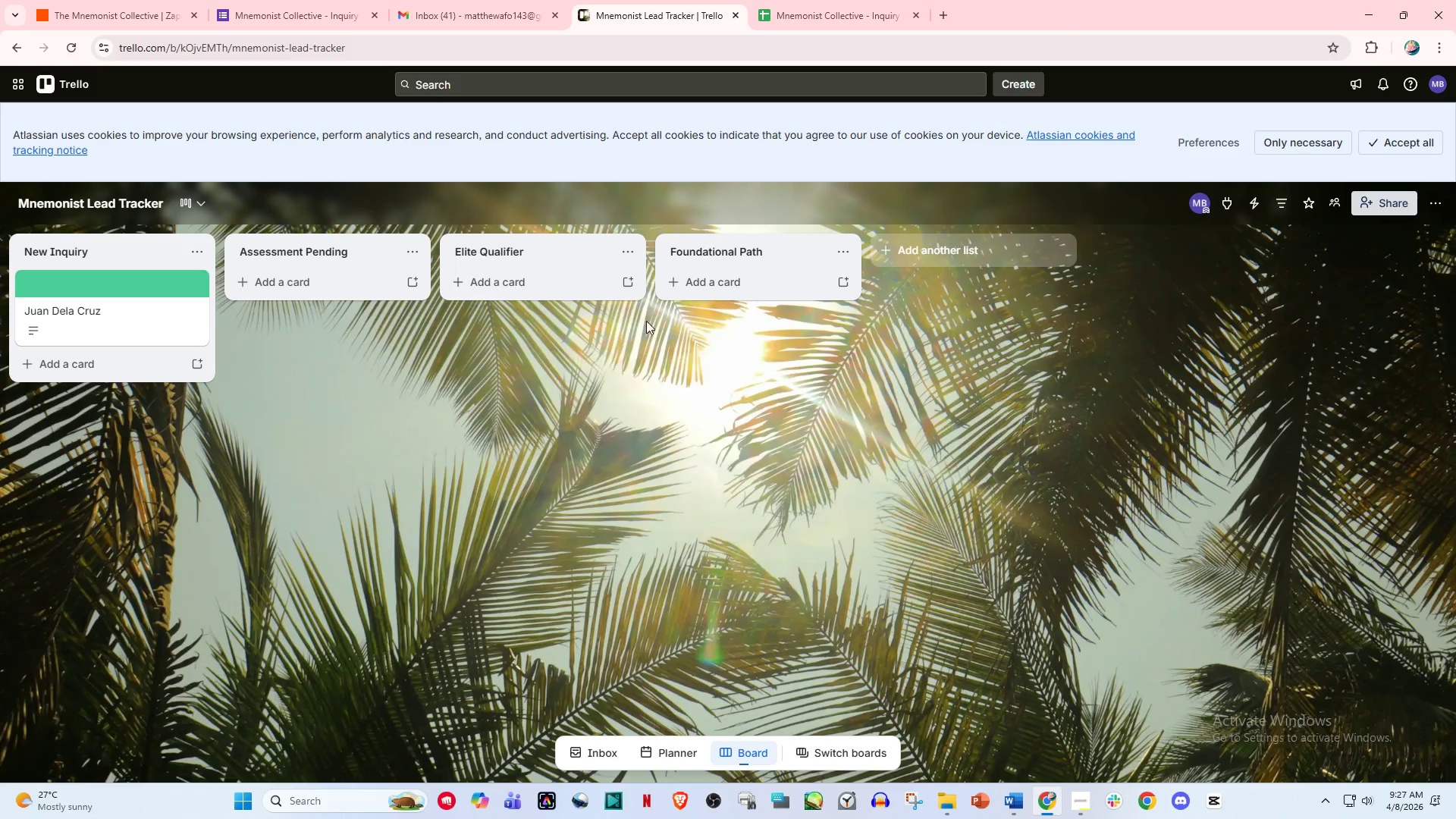 
left_click([475, 14])
 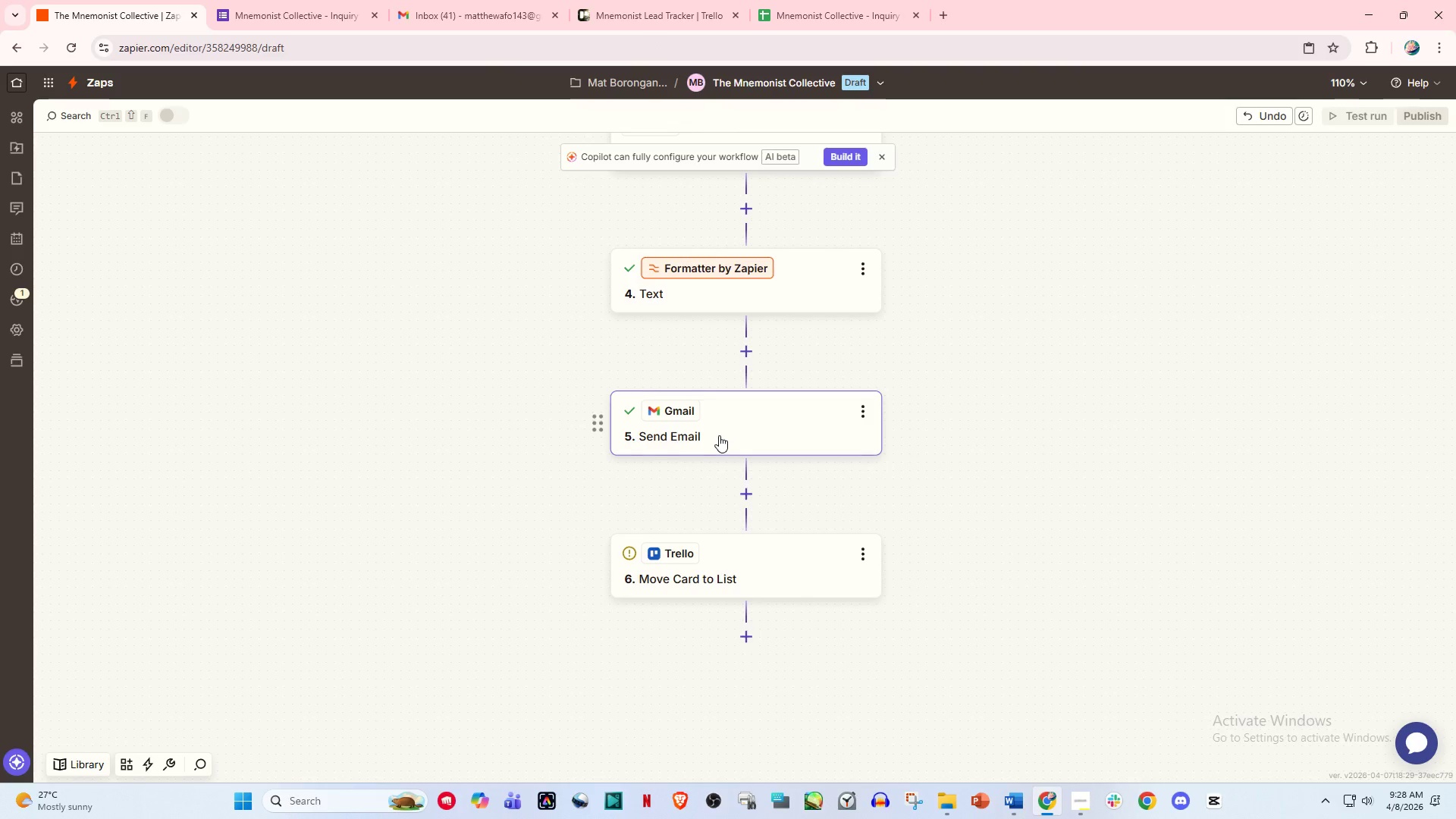 
left_click([719, 438])
 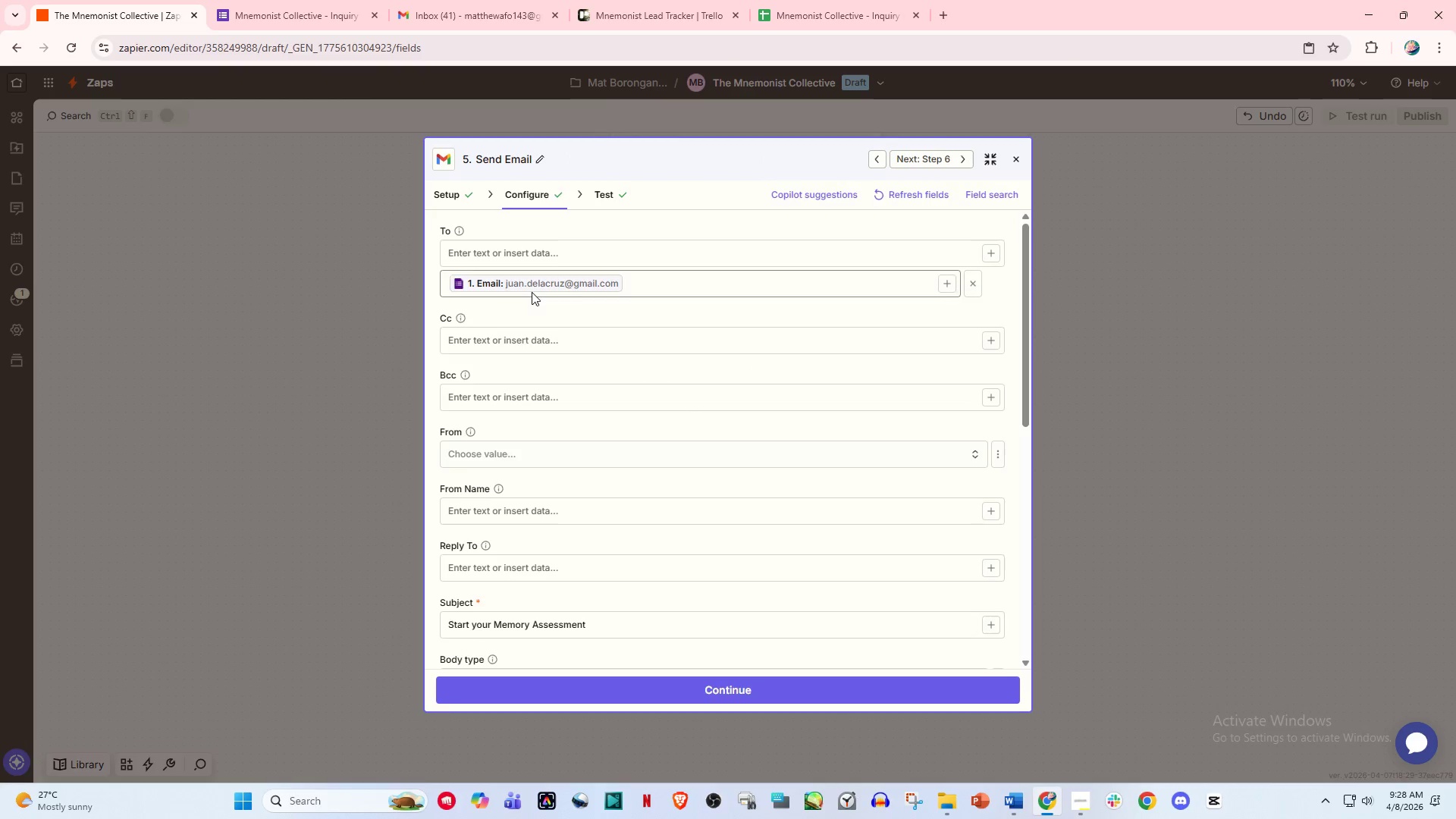 
scroll: coordinate [538, 532], scroll_direction: down, amount: 5.0
 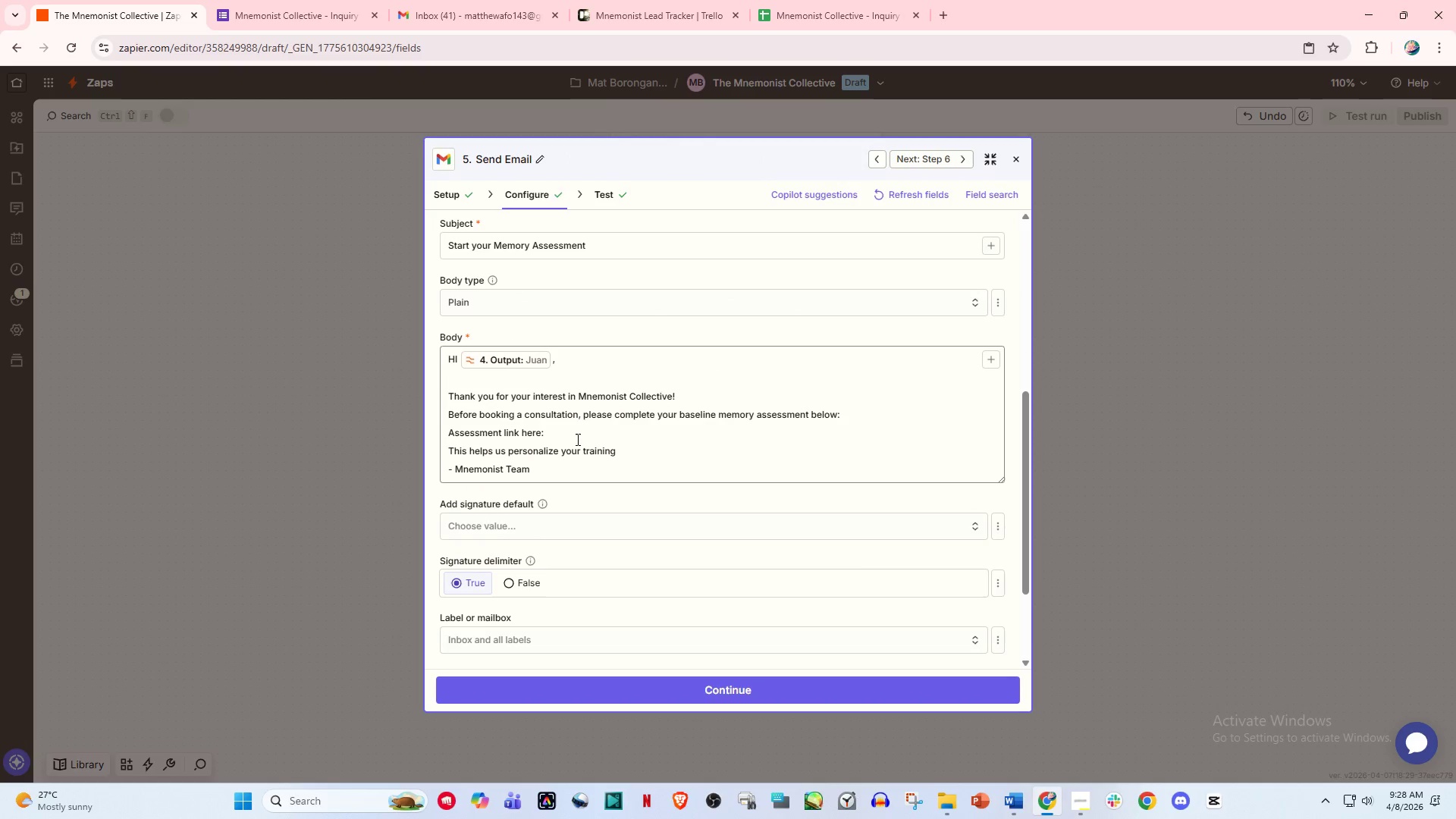 
left_click([573, 435])
 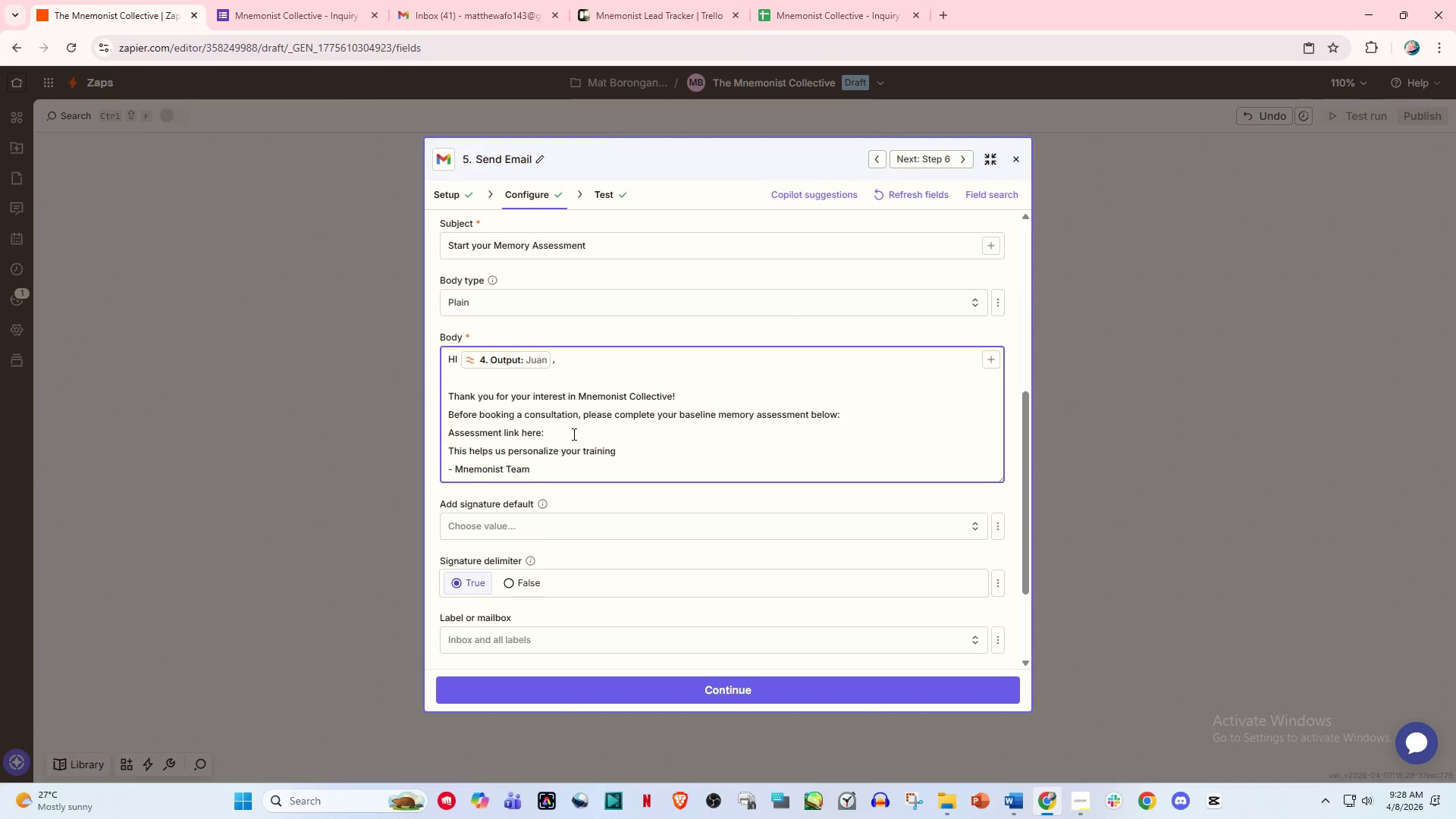 
left_click_drag(start_coordinate=[573, 434], to_coordinate=[431, 435])
 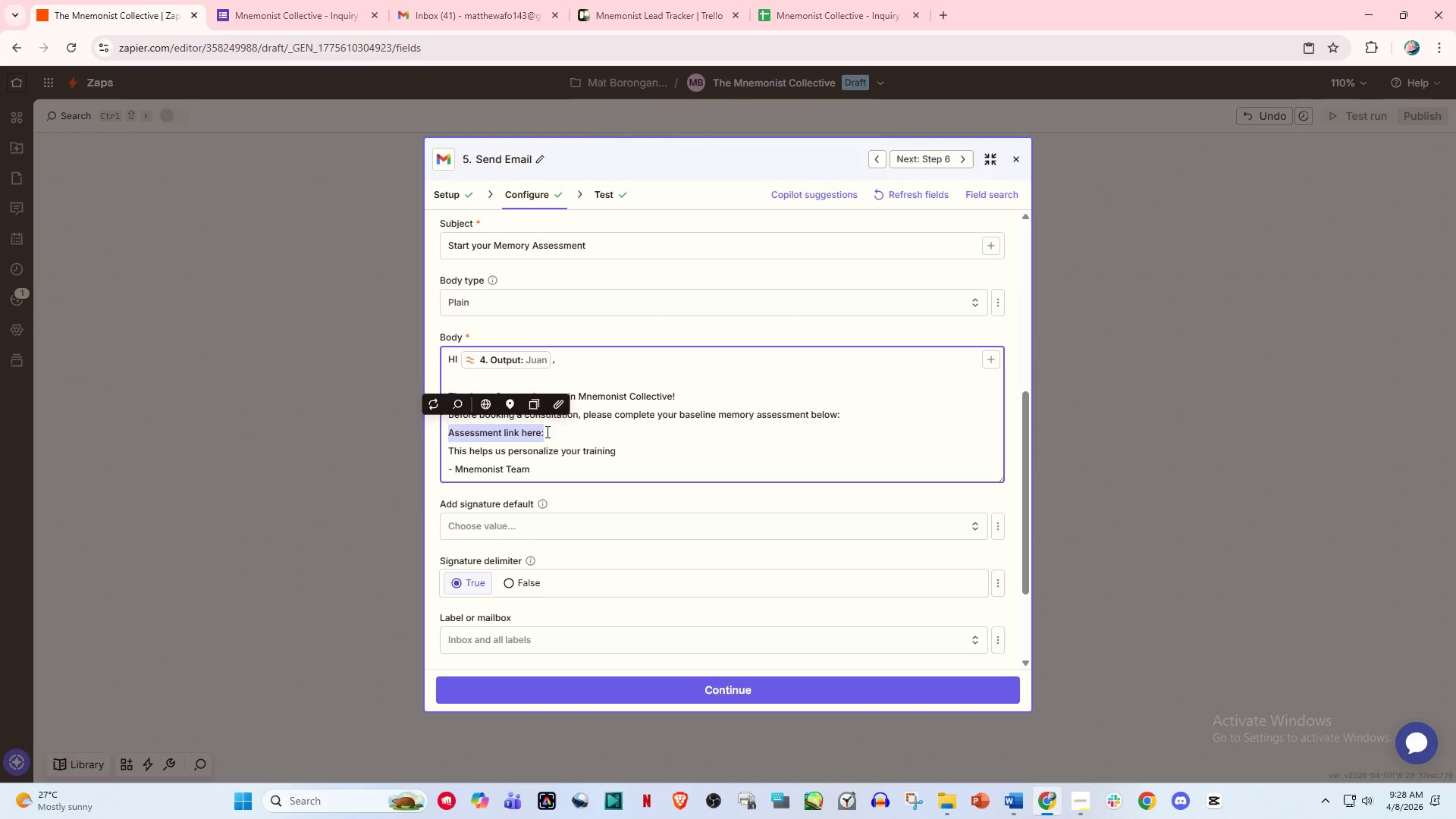 
left_click([546, 431])
 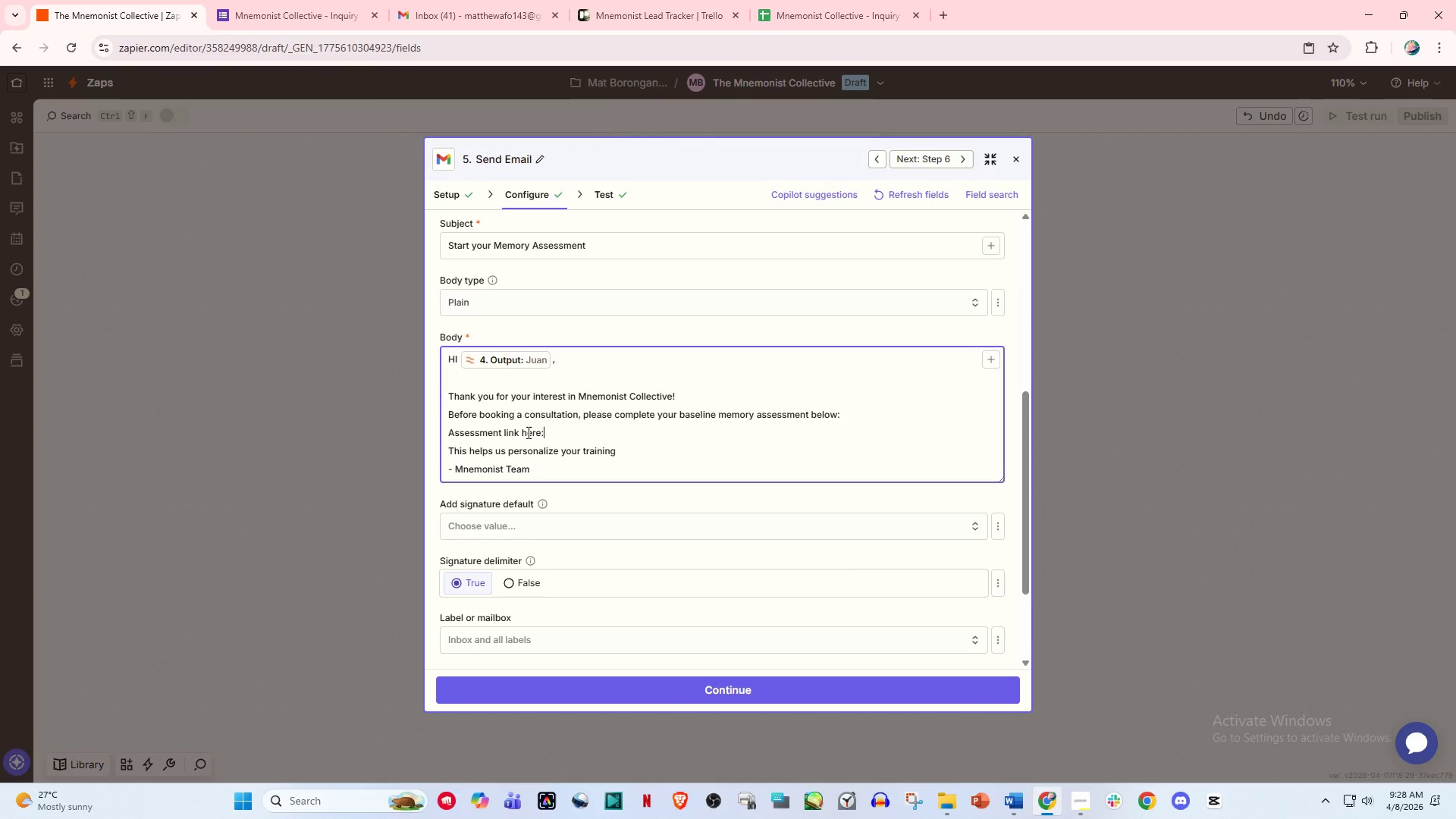 
left_click_drag(start_coordinate=[553, 431], to_coordinate=[438, 432])
 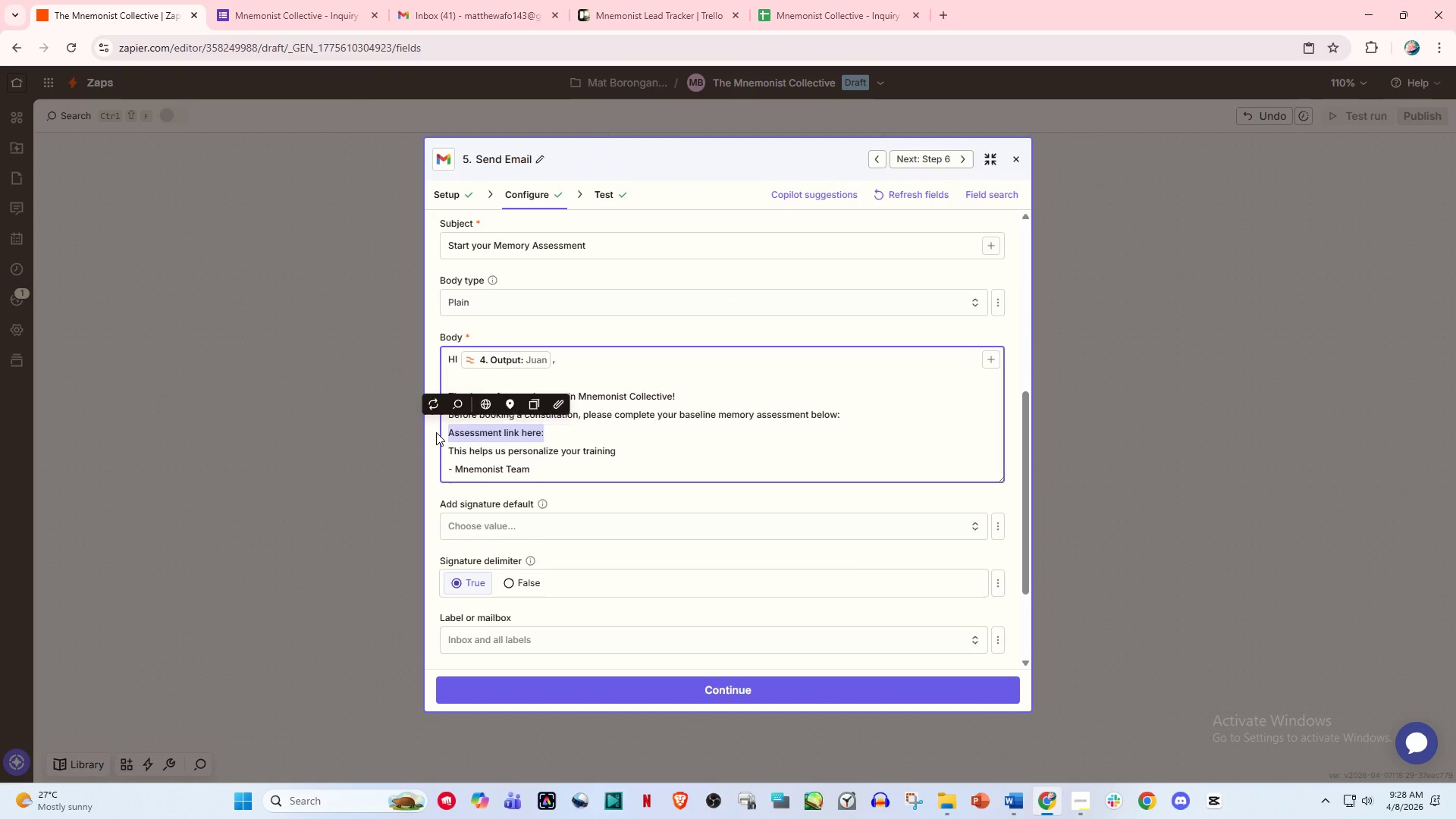 
key(Backspace)
type(hee)
key(Backspace)
key(Backspace)
type(ttps://mindcrown)
key(Backspace)
type(d.org)
 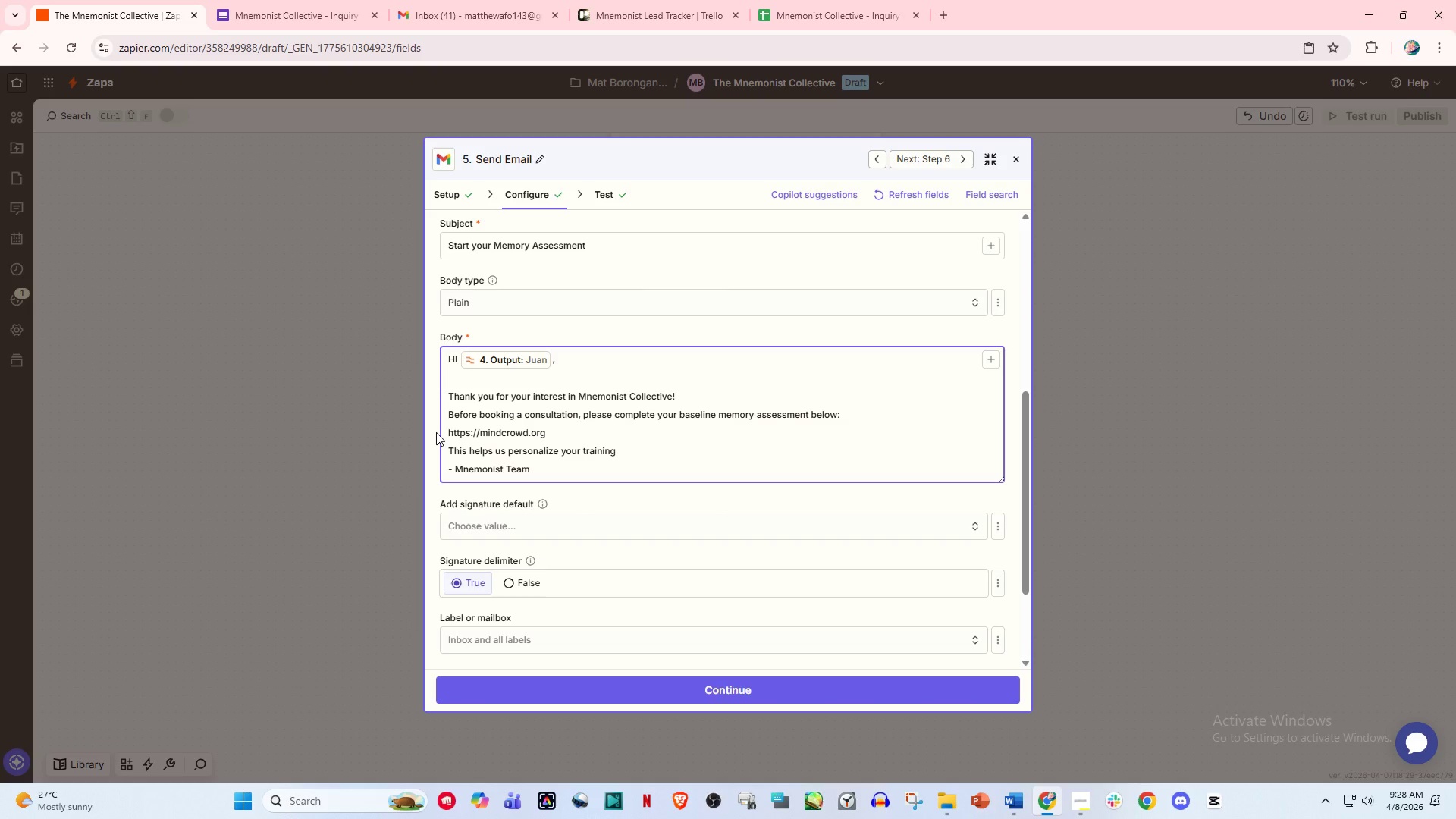 
left_click([581, 437])
 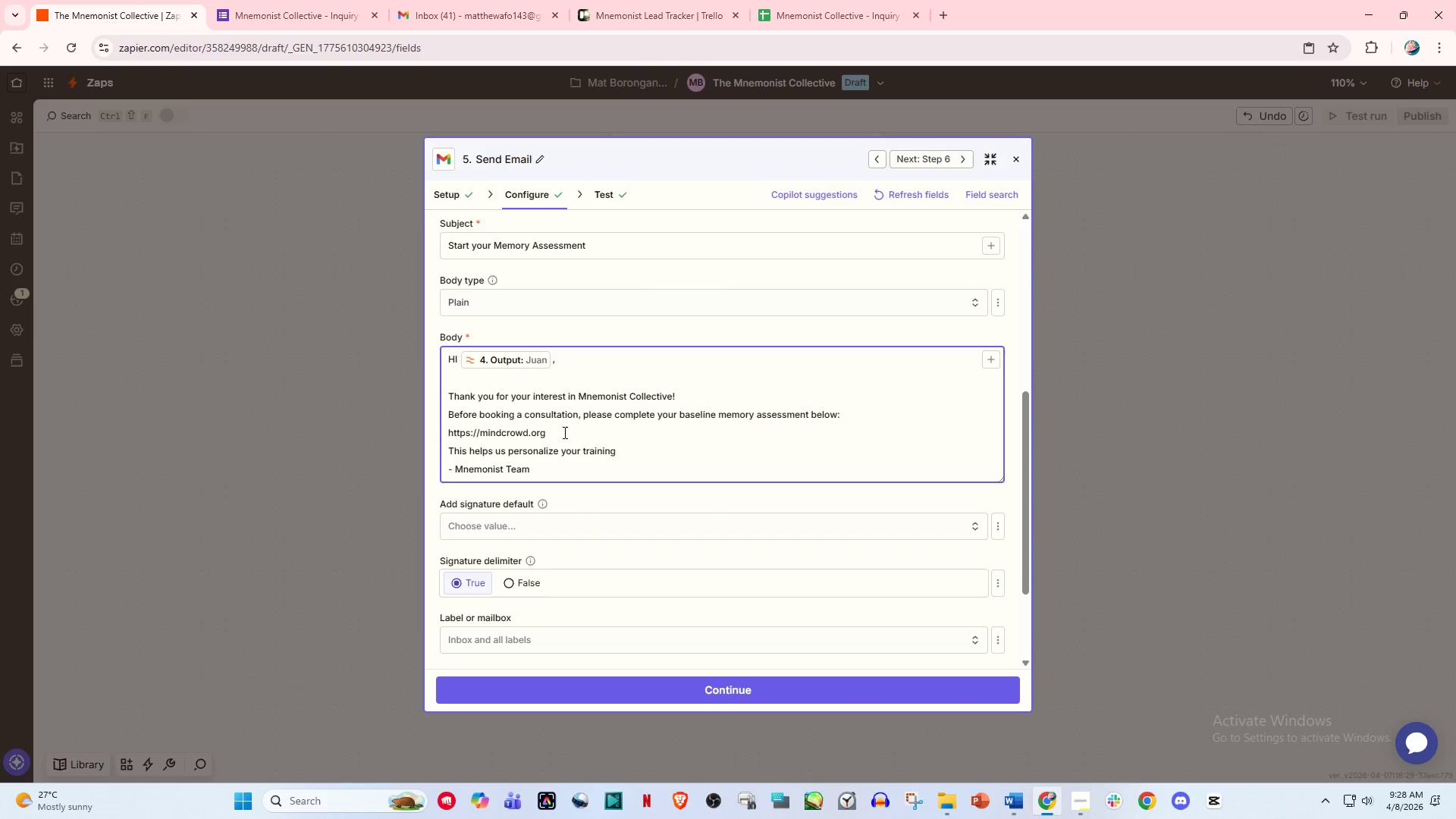 
left_click_drag(start_coordinate=[563, 432], to_coordinate=[425, 431])
 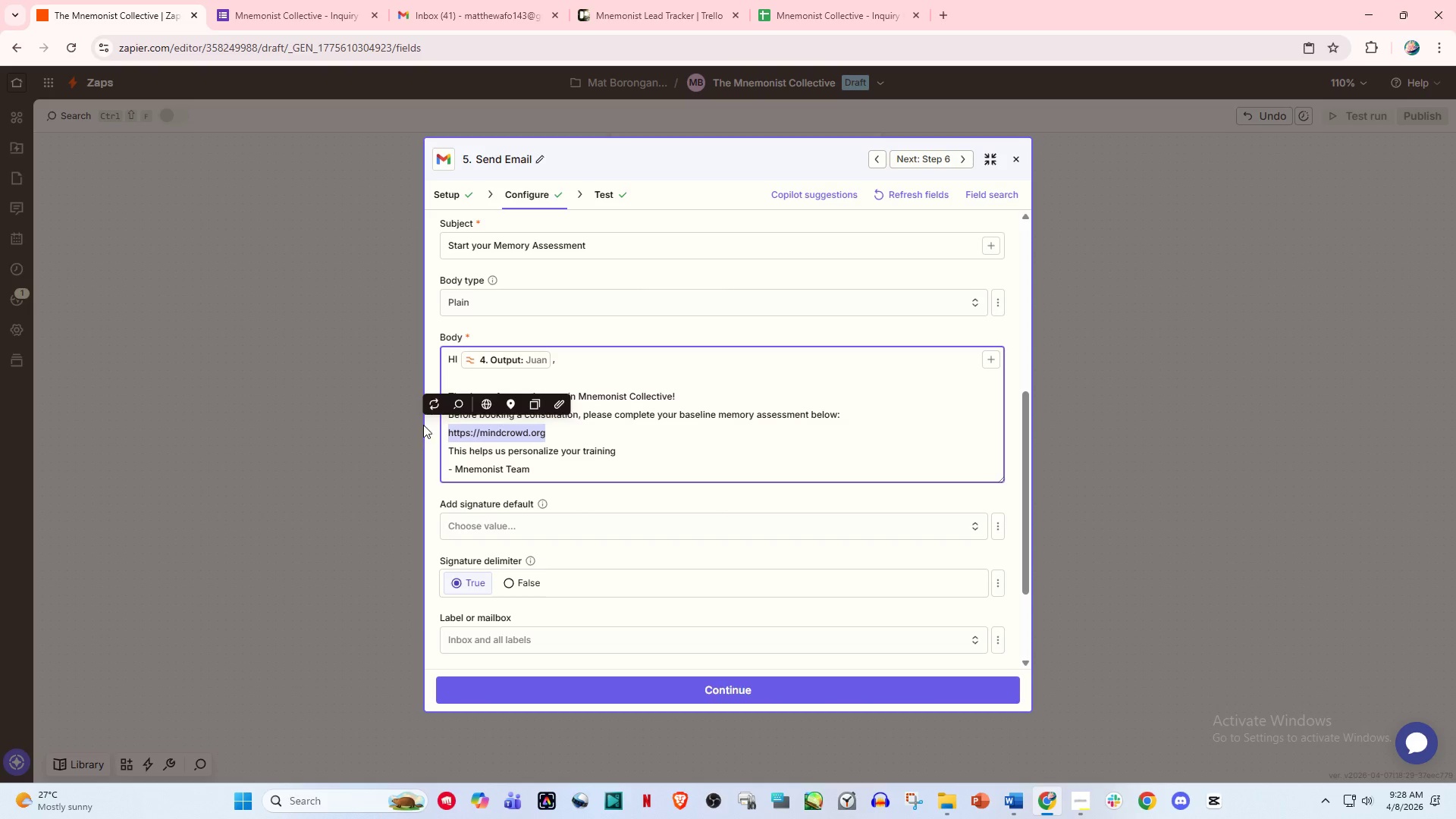 
key(Control+C)
 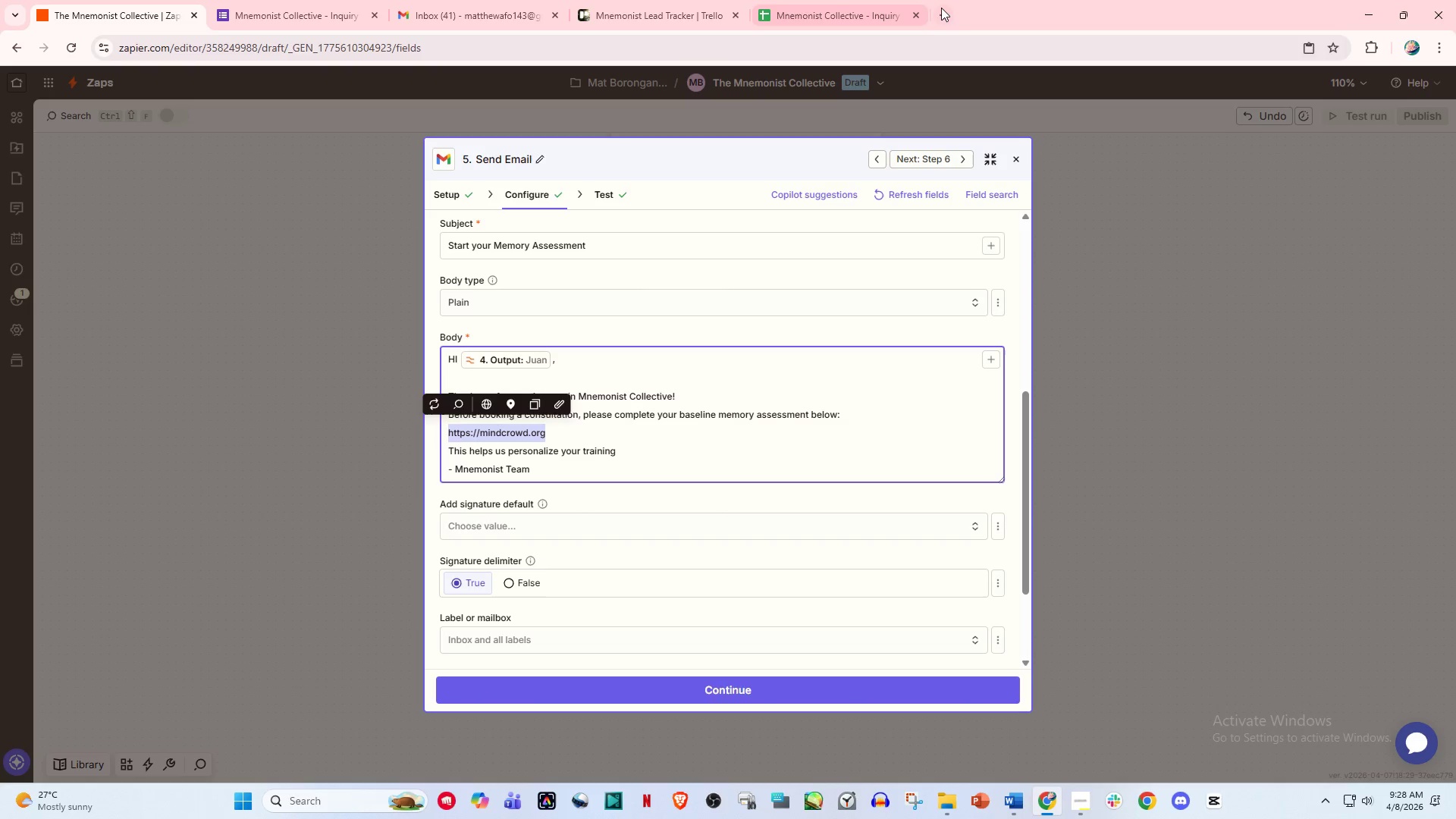 
key(Control+V)
 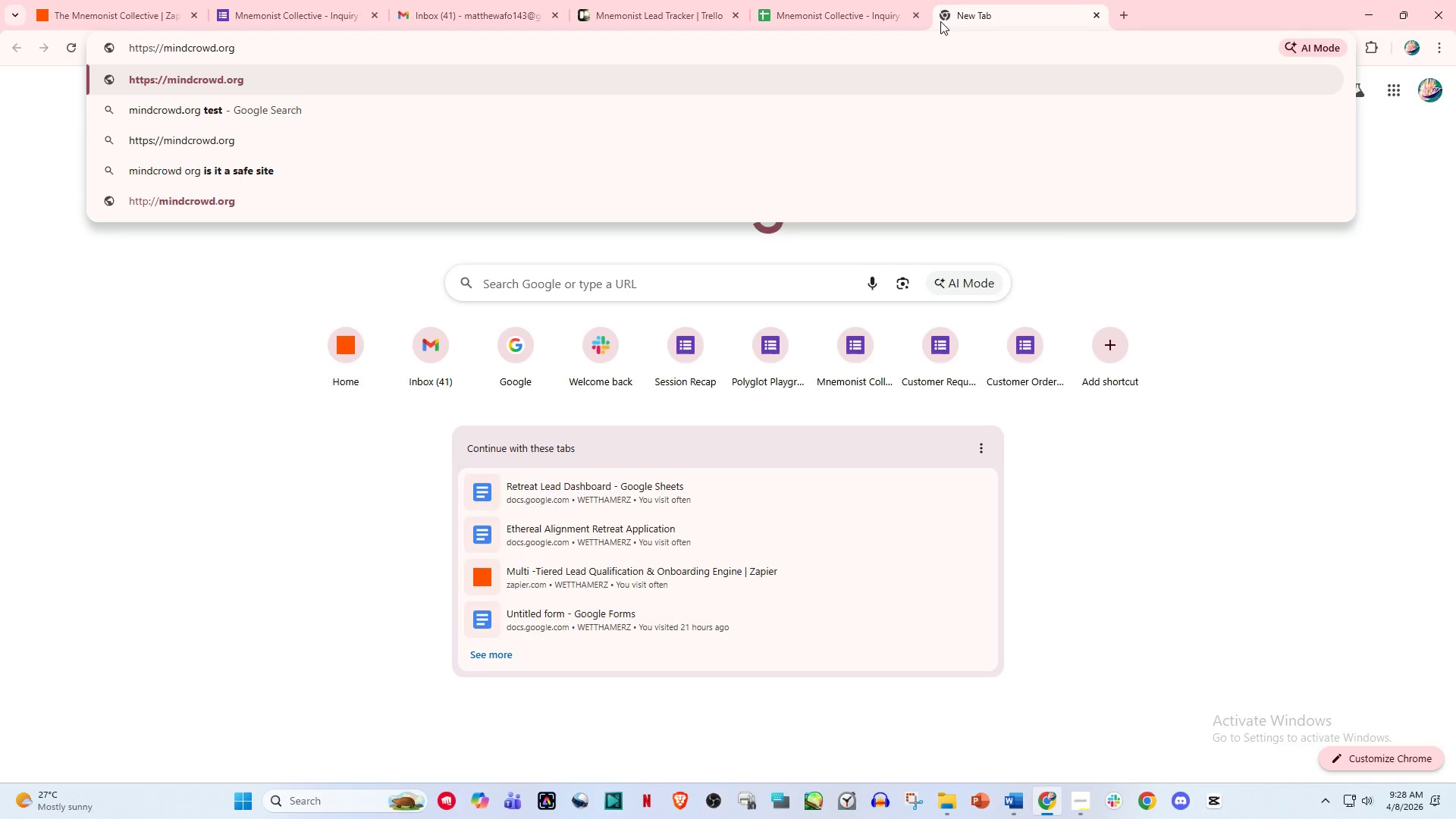 
key(Enter)
 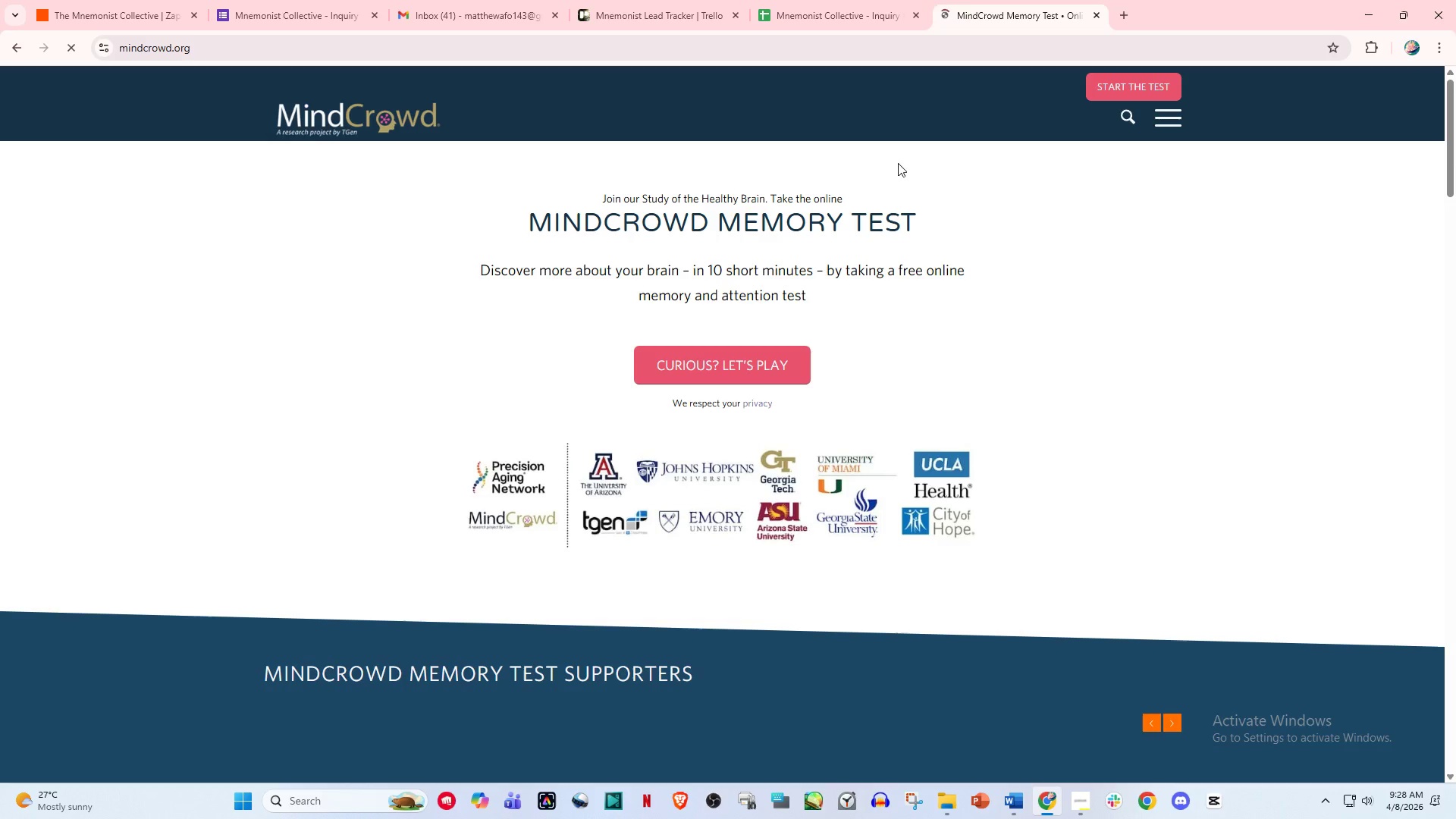 
wait(5.66)
 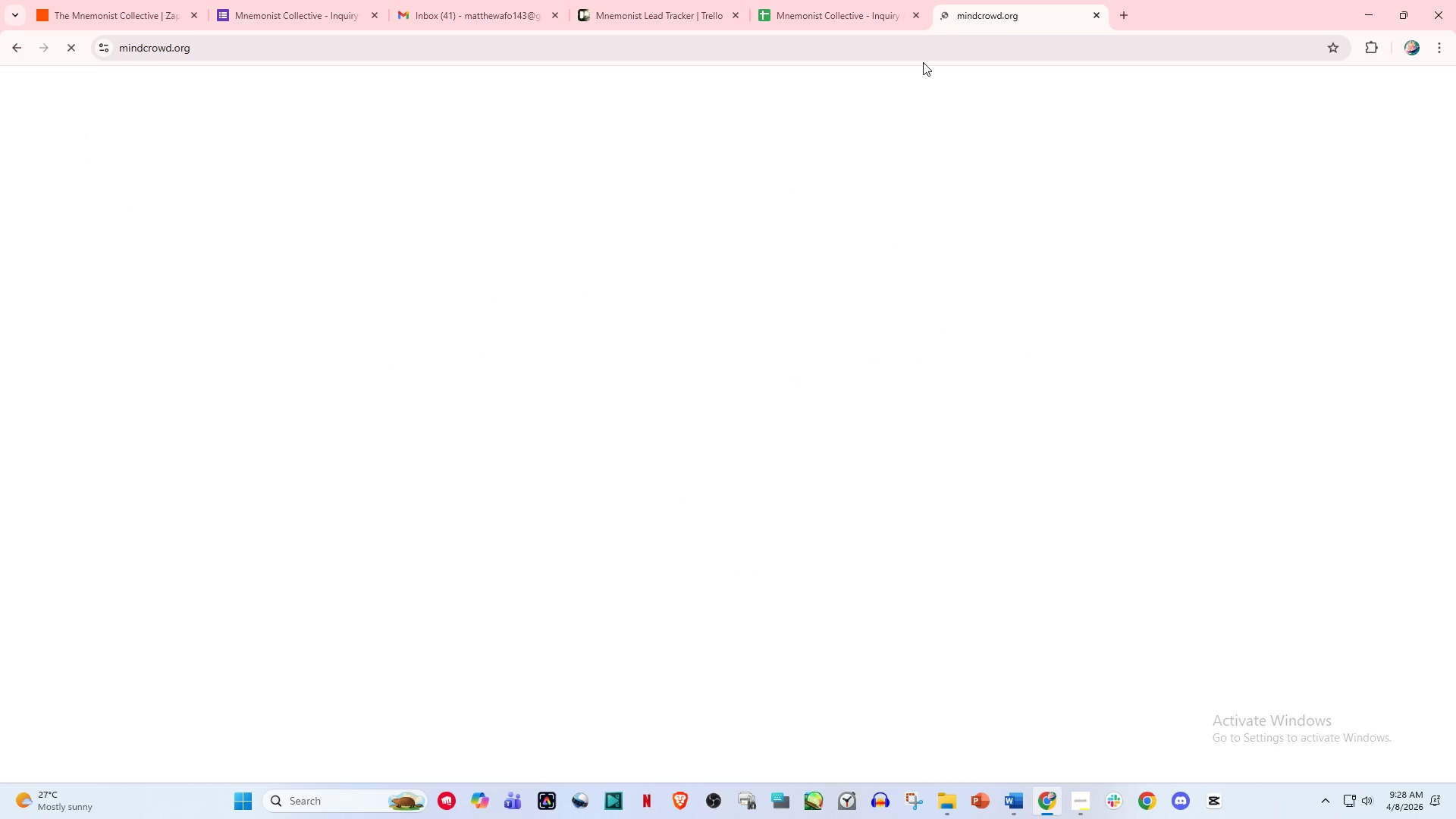 
double_click([711, 0])
 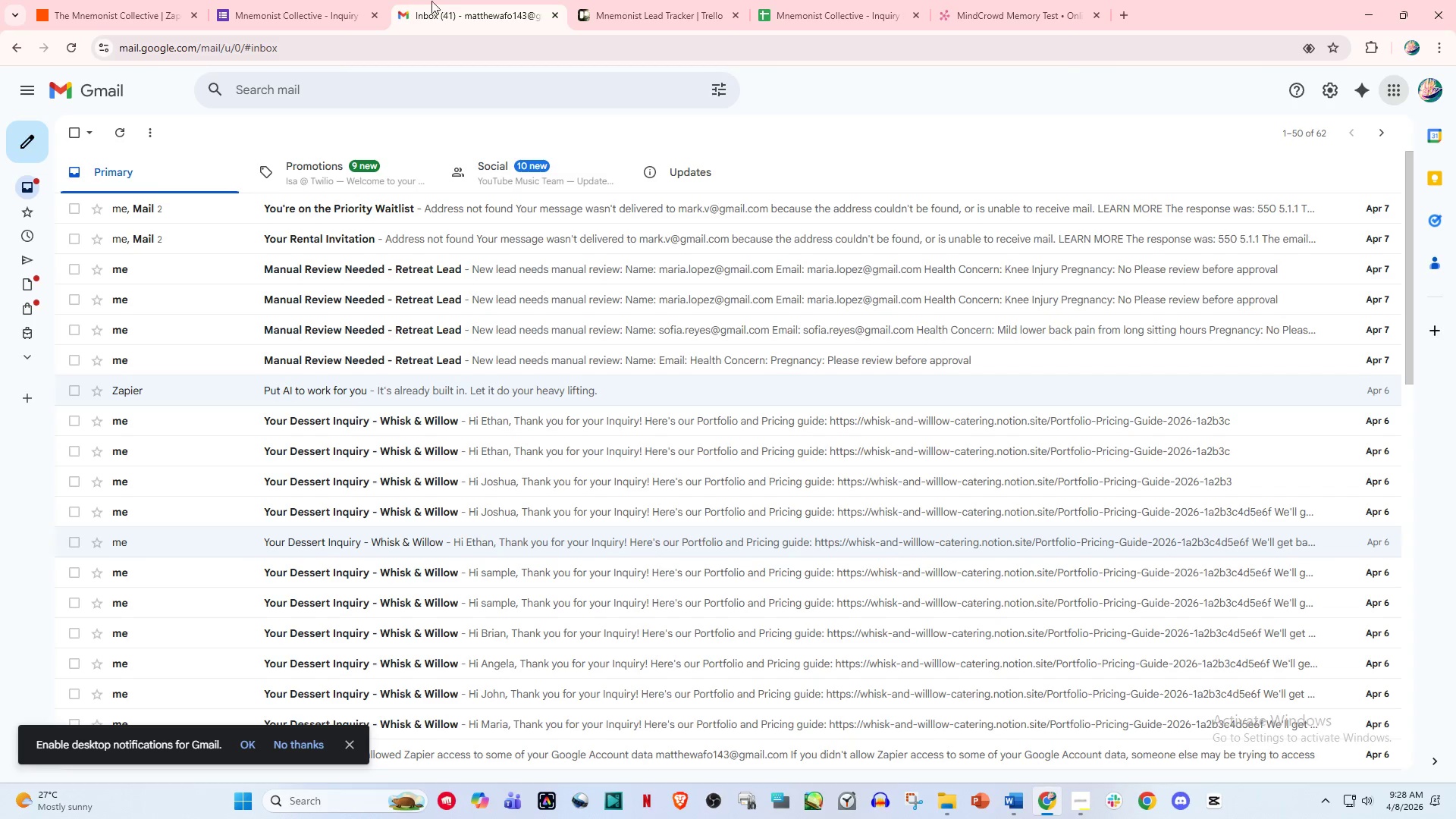 
left_click_drag(start_coordinate=[300, 1], to_coordinate=[287, 1])
 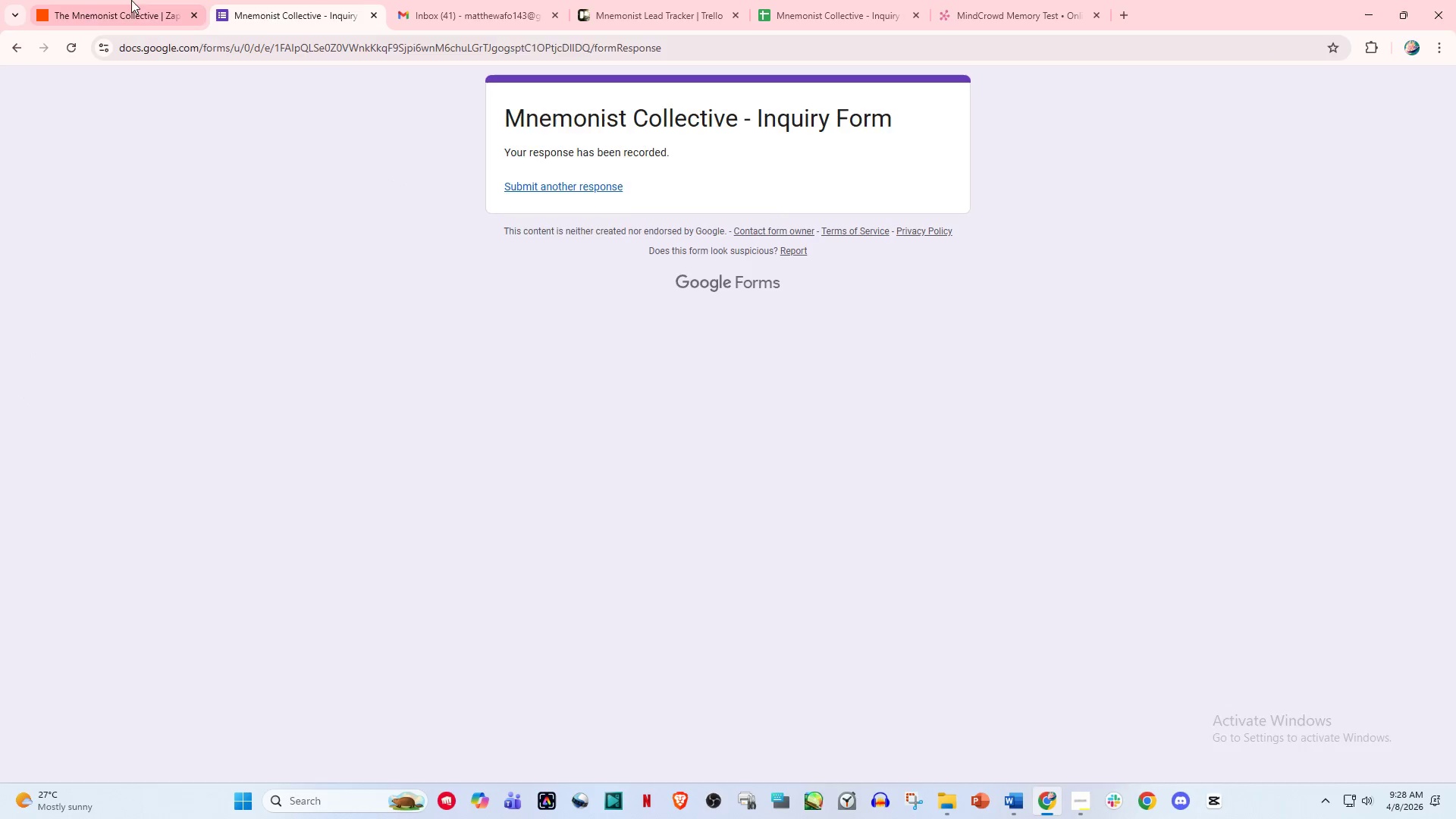 
triple_click([131, 0])
 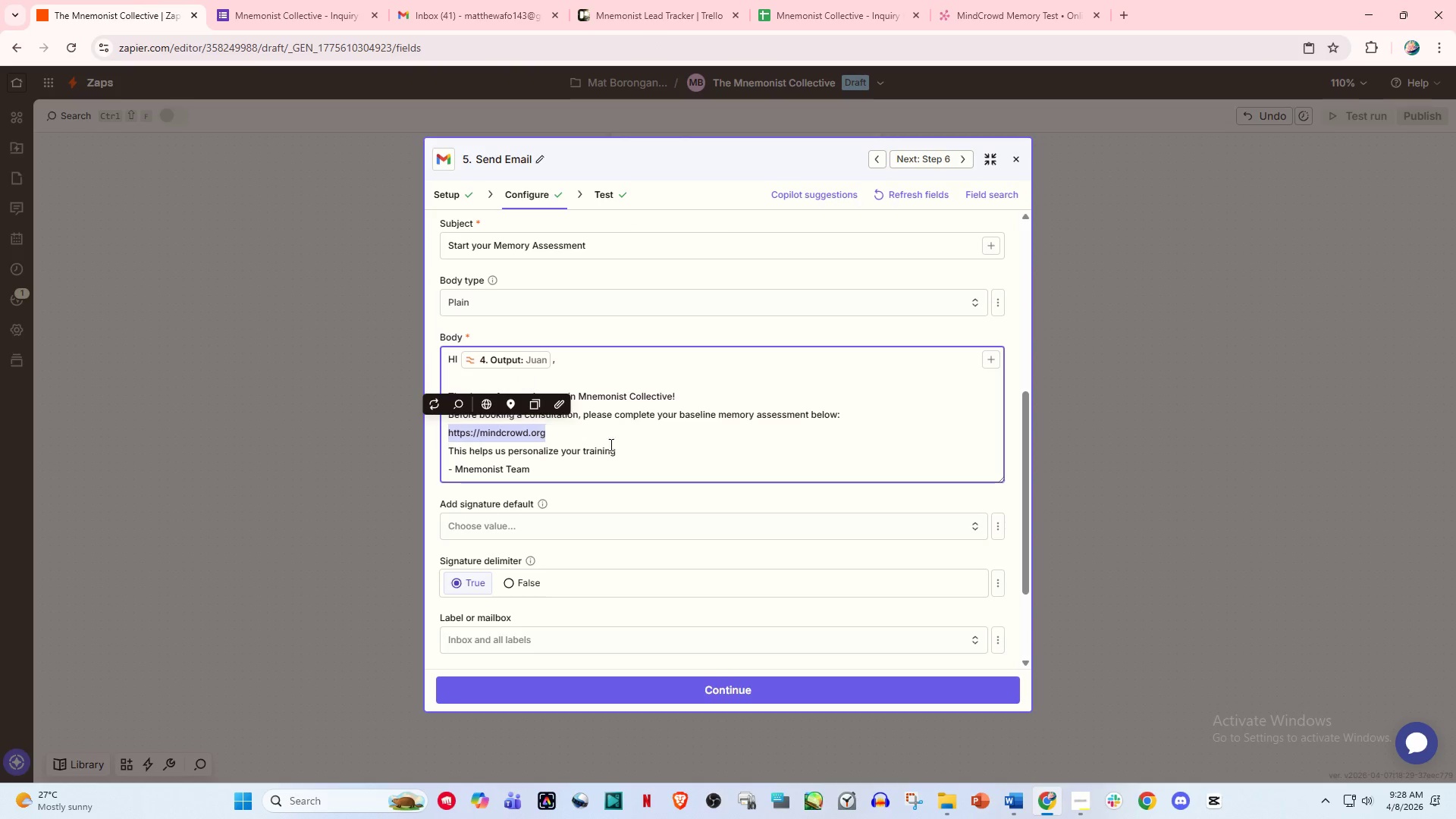 
left_click([701, 441])
 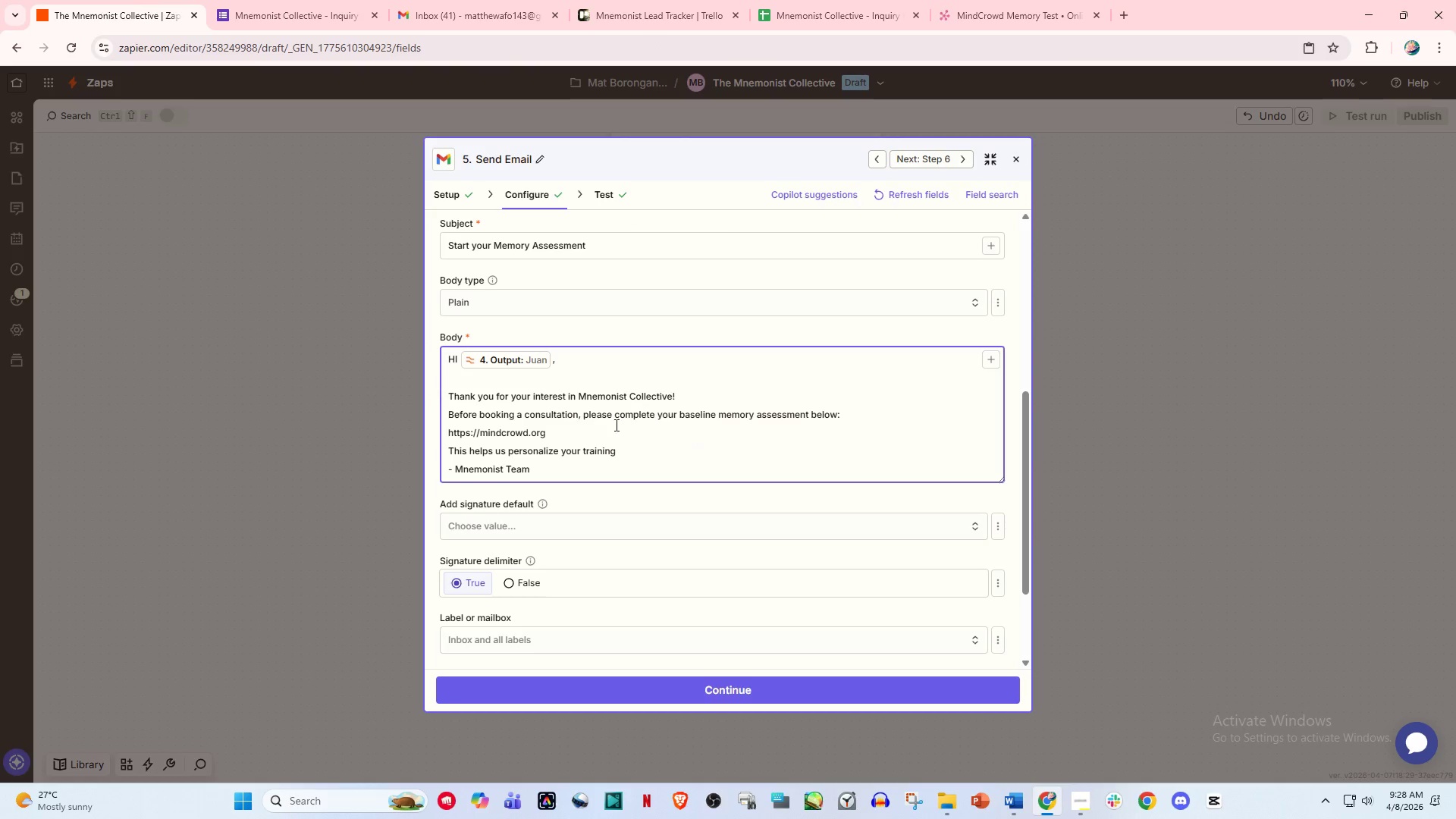 
scroll: coordinate [450, 475], scroll_direction: down, amount: 5.0
 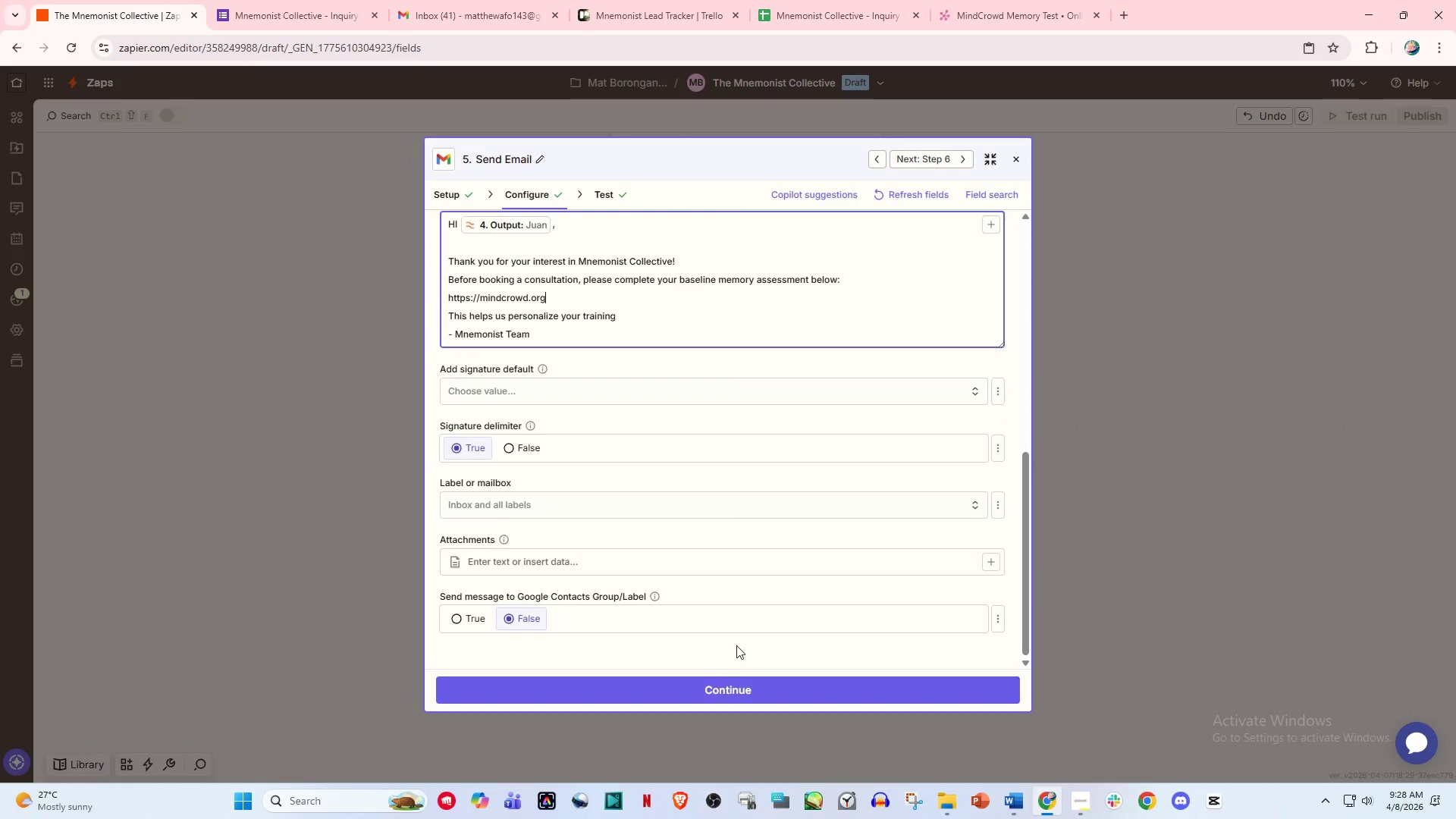 
left_click([737, 688])
 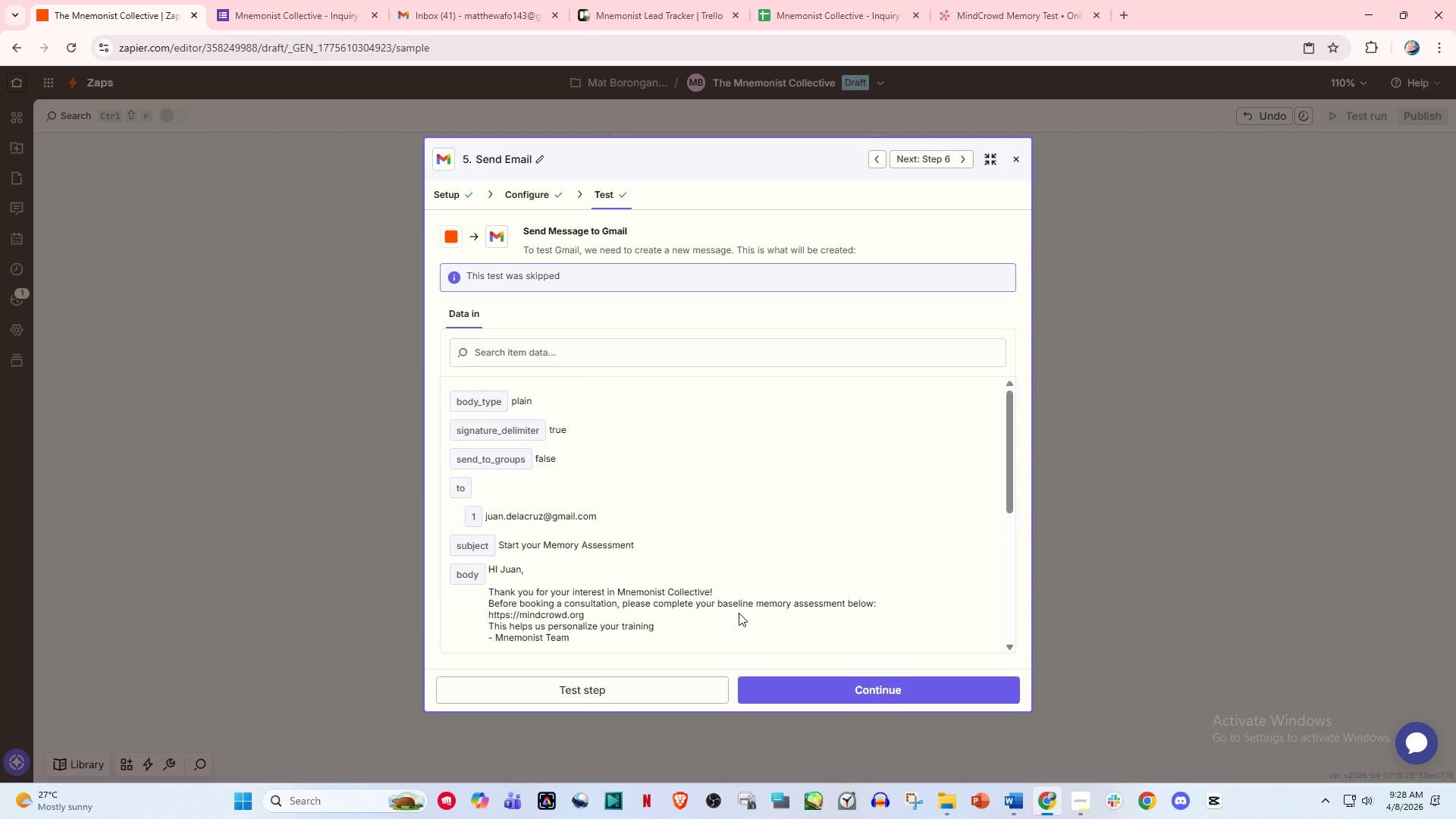 
wait(22.42)
 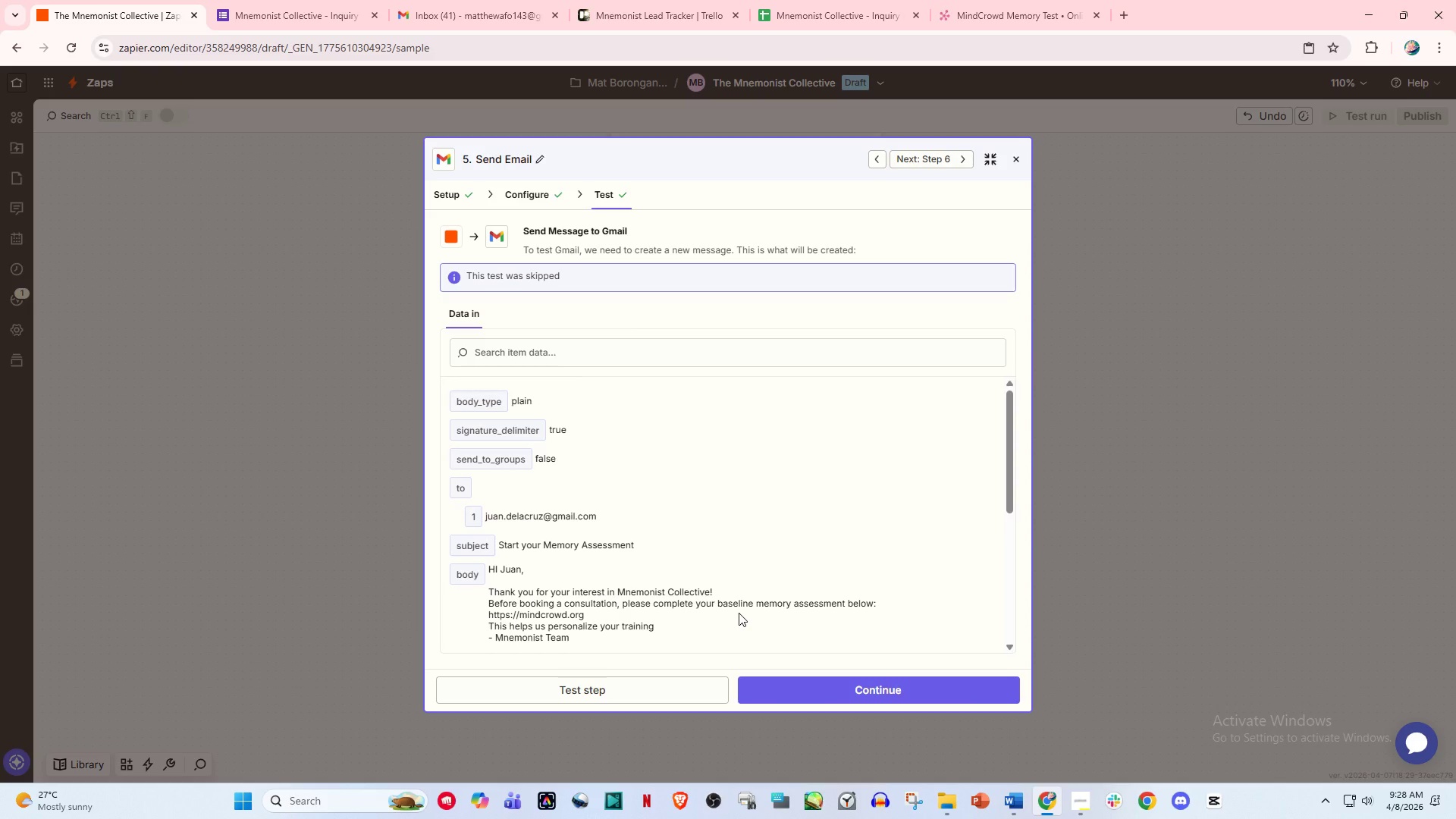 
left_click([811, 702])
 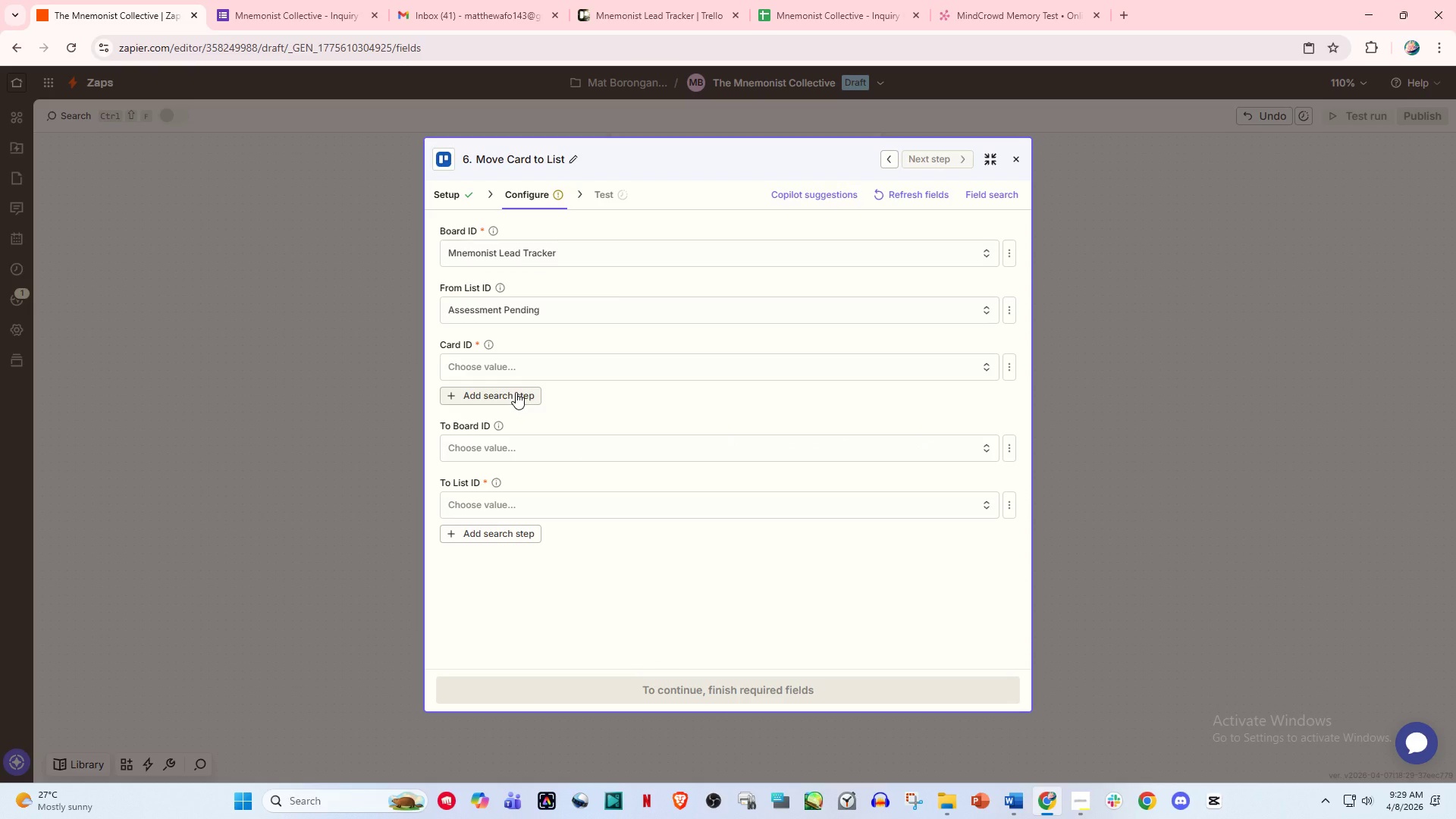 
wait(26.94)
 